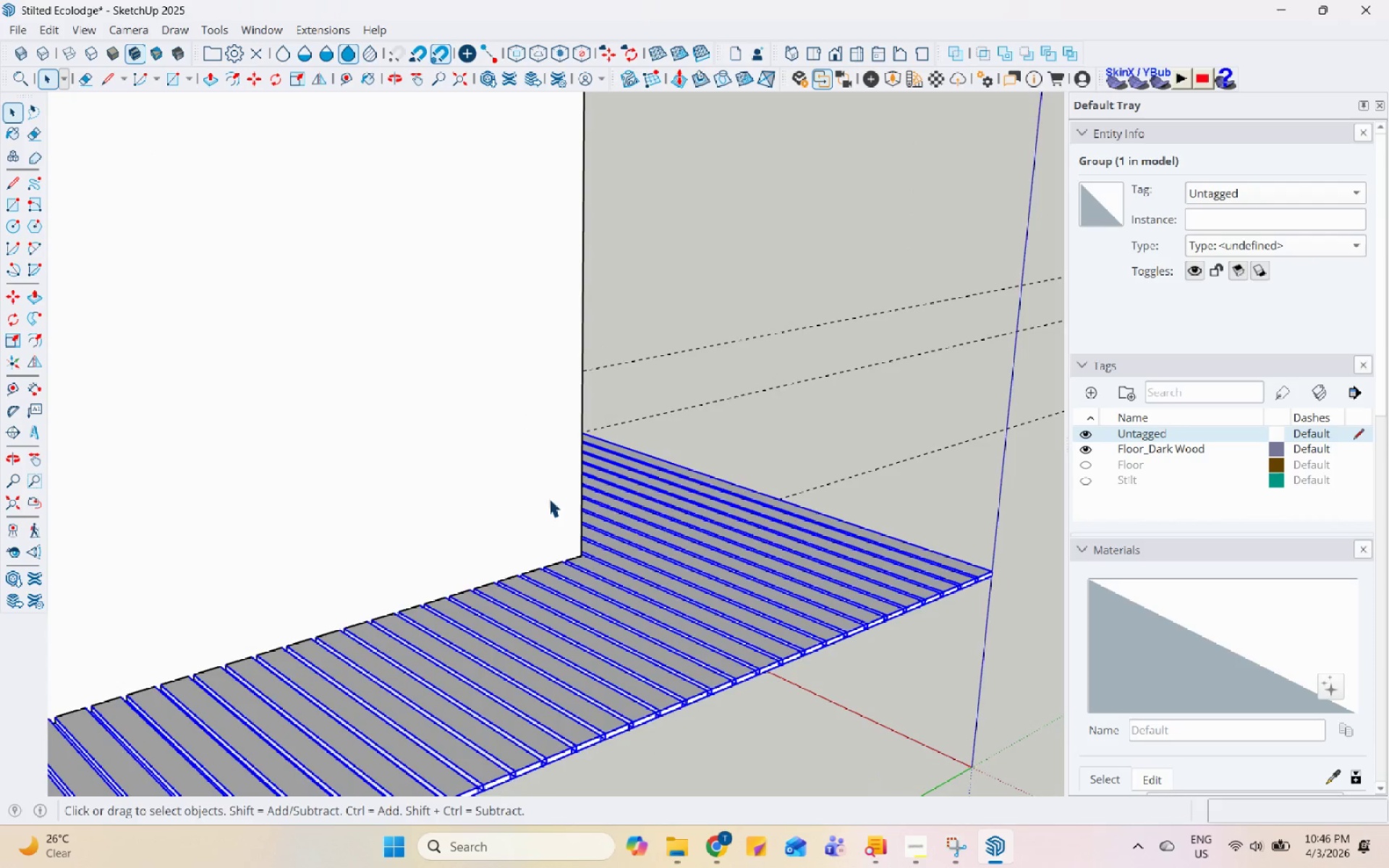 
scroll: coordinate [748, 539], scroll_direction: down, amount: 5.0
 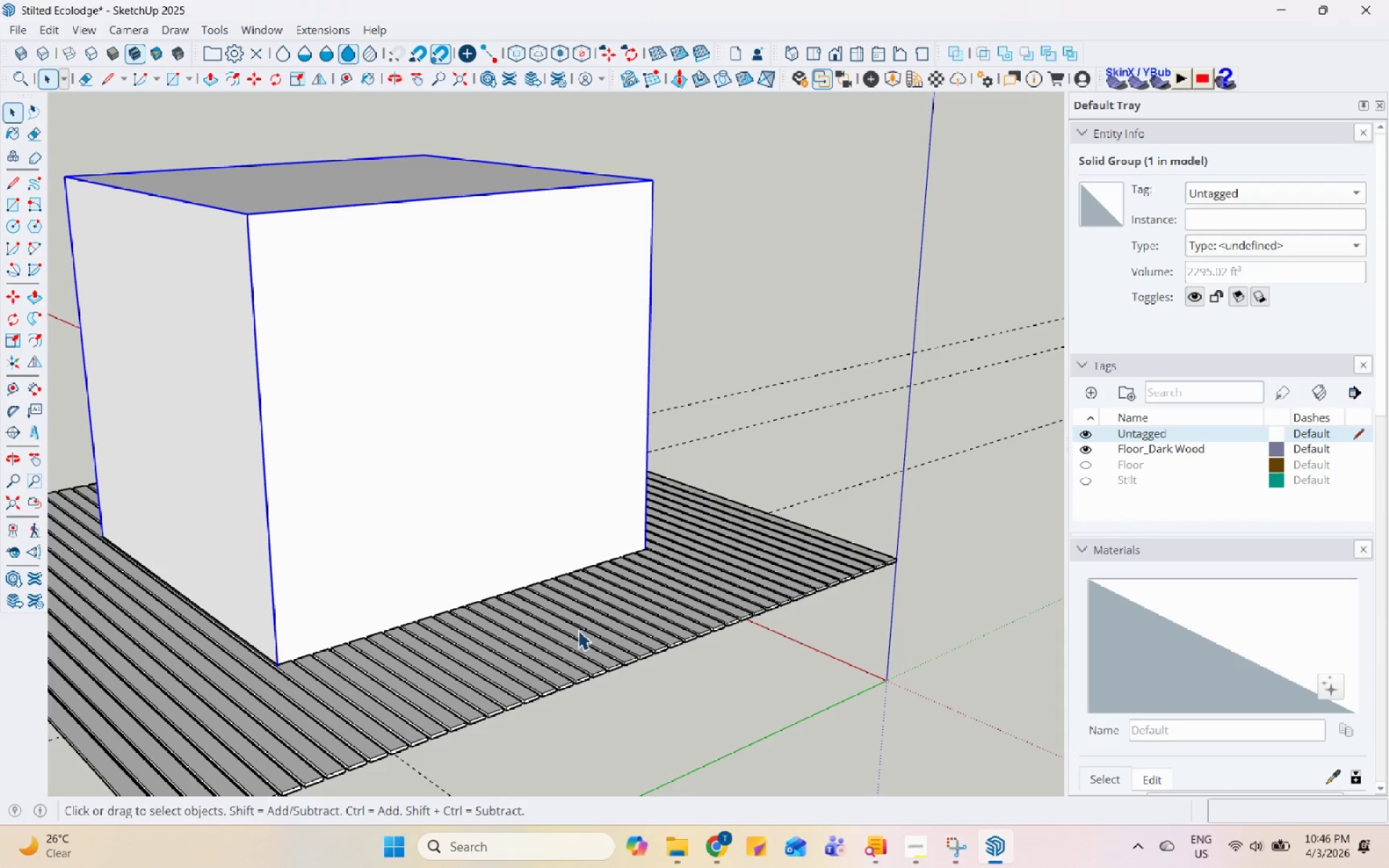 
left_click([587, 619])
 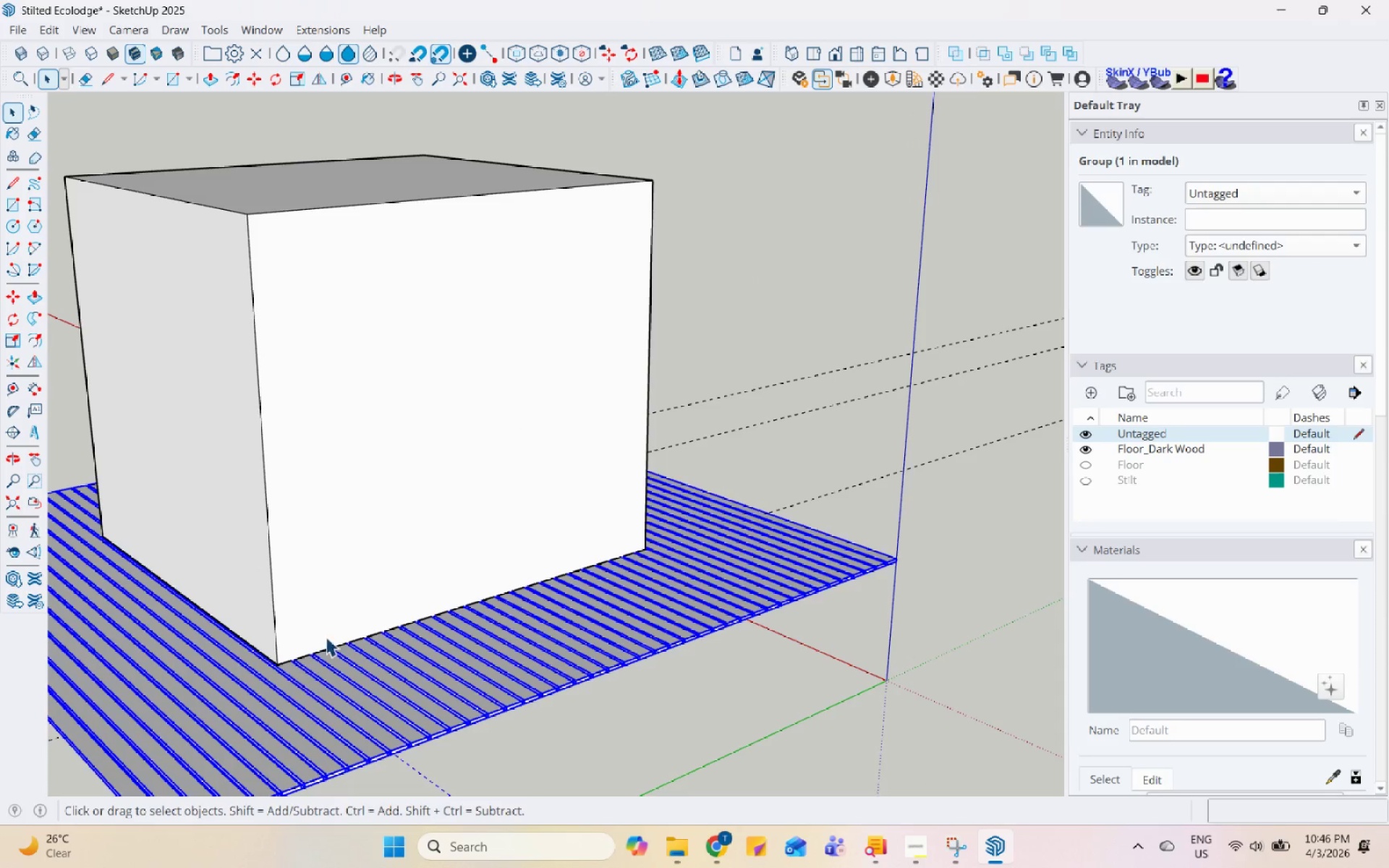 
scroll: coordinate [254, 739], scroll_direction: up, amount: 14.0
 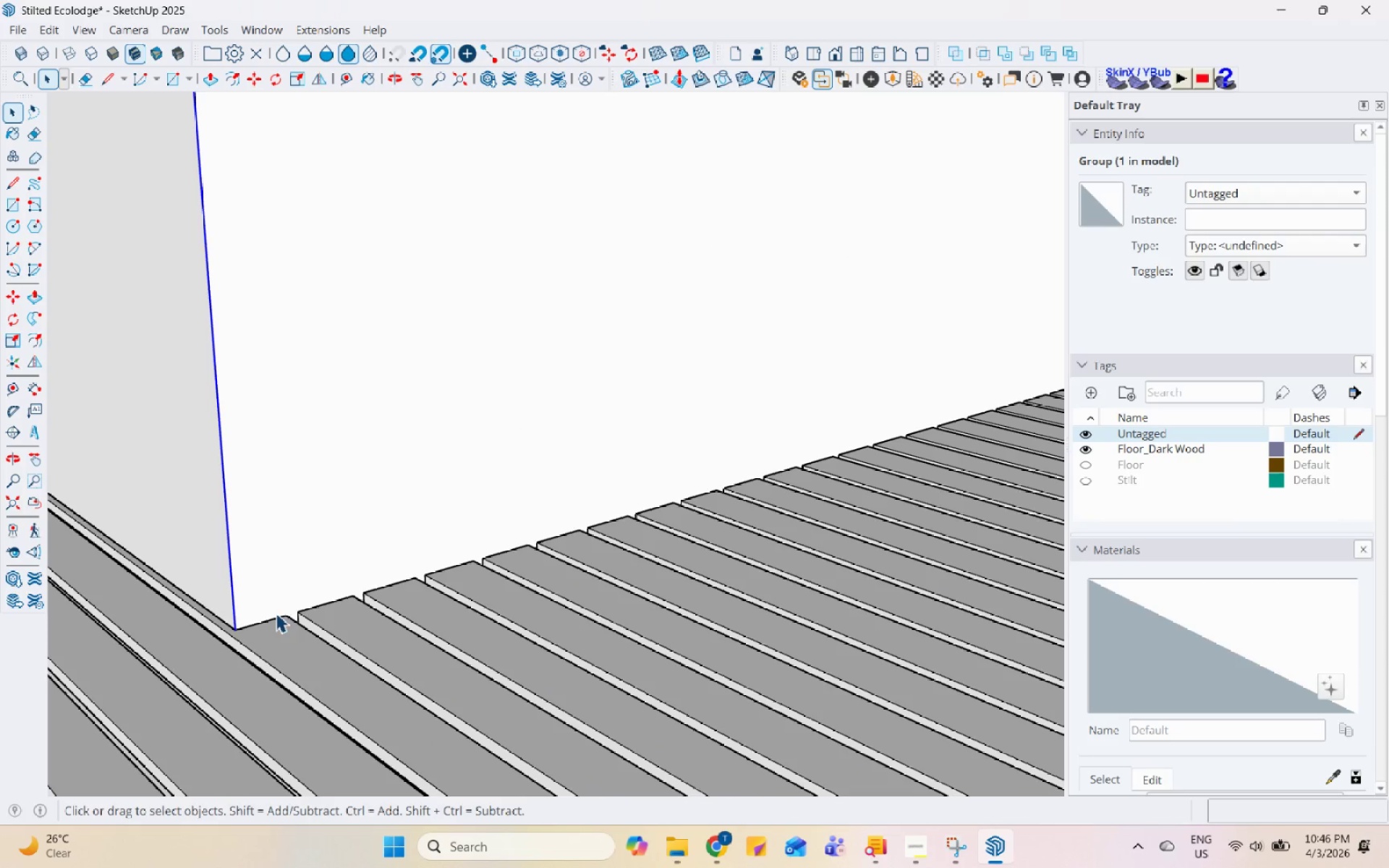 
double_click([277, 618])
 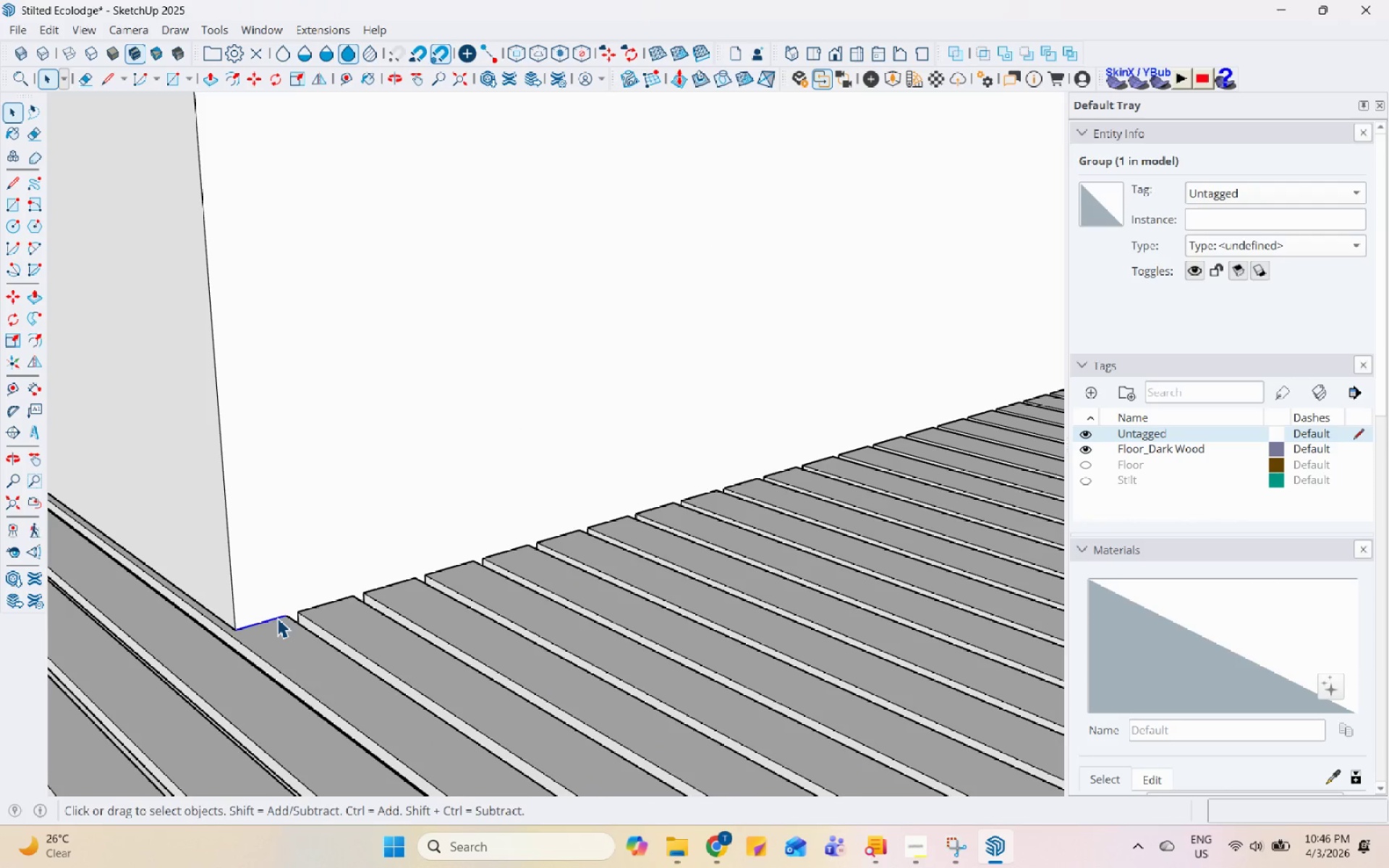 
left_click([284, 642])
 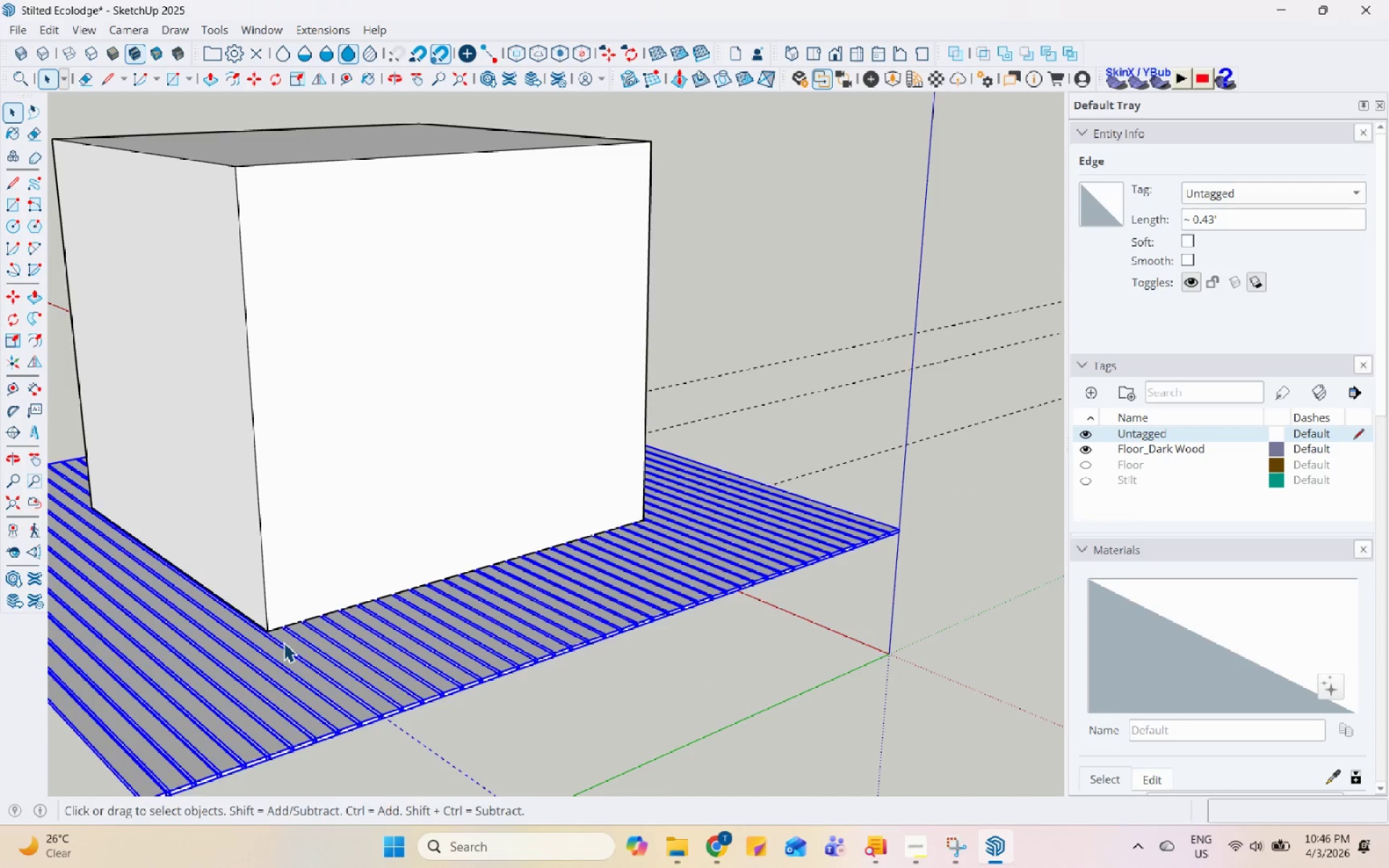 
scroll: coordinate [281, 641], scroll_direction: down, amount: 14.0
 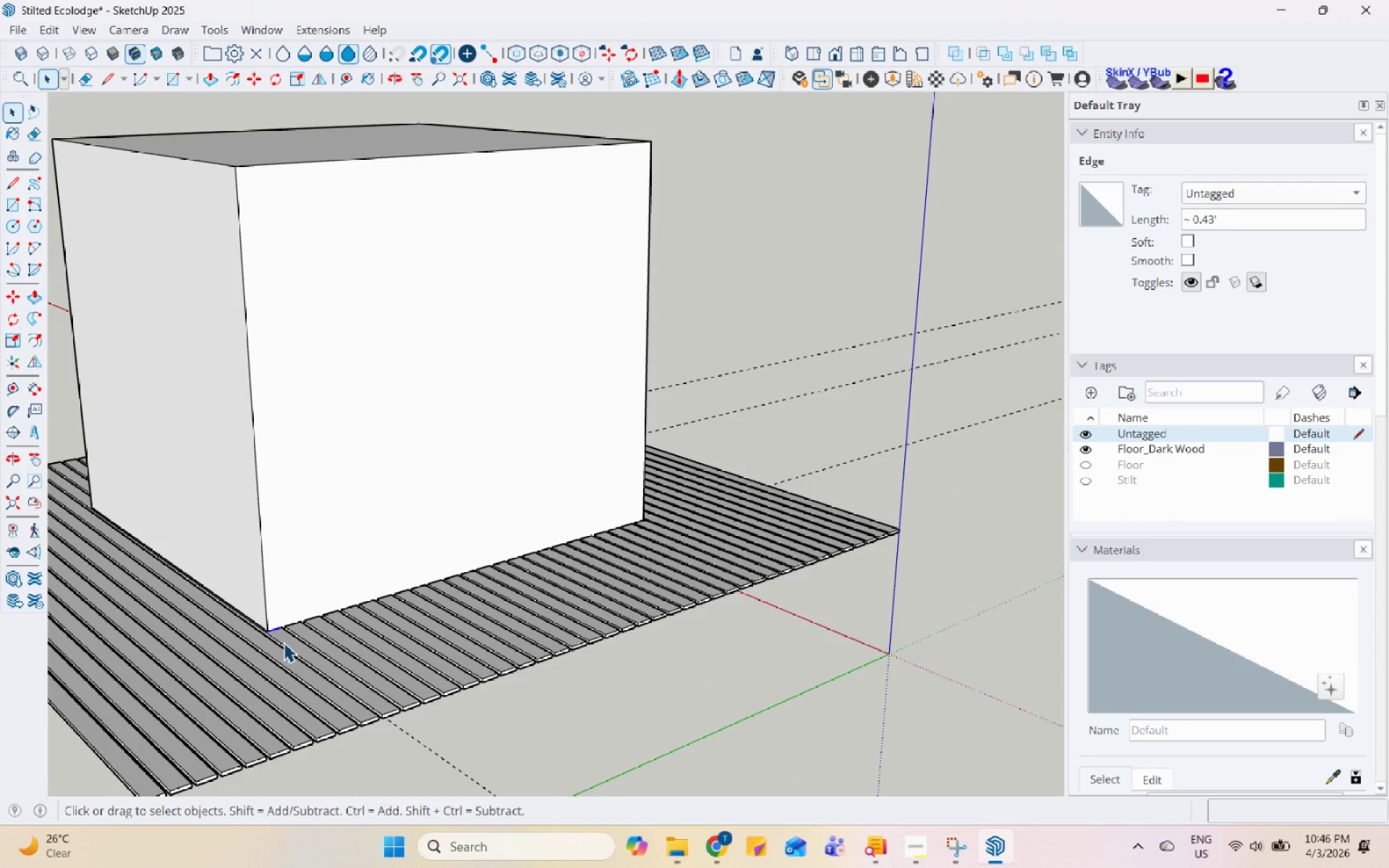 
scroll: coordinate [284, 642], scroll_direction: up, amount: 4.0
 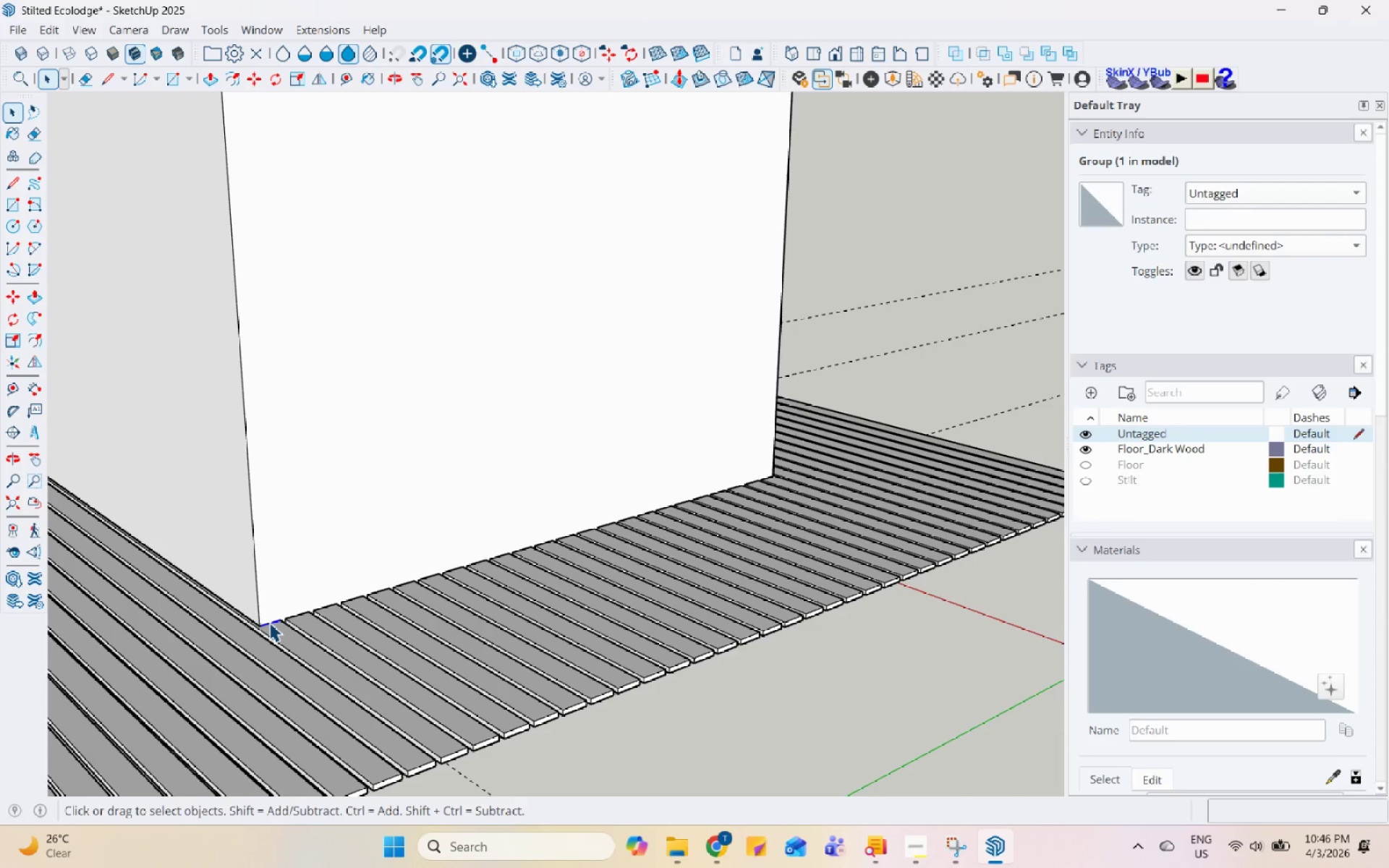 
right_click([270, 622])
 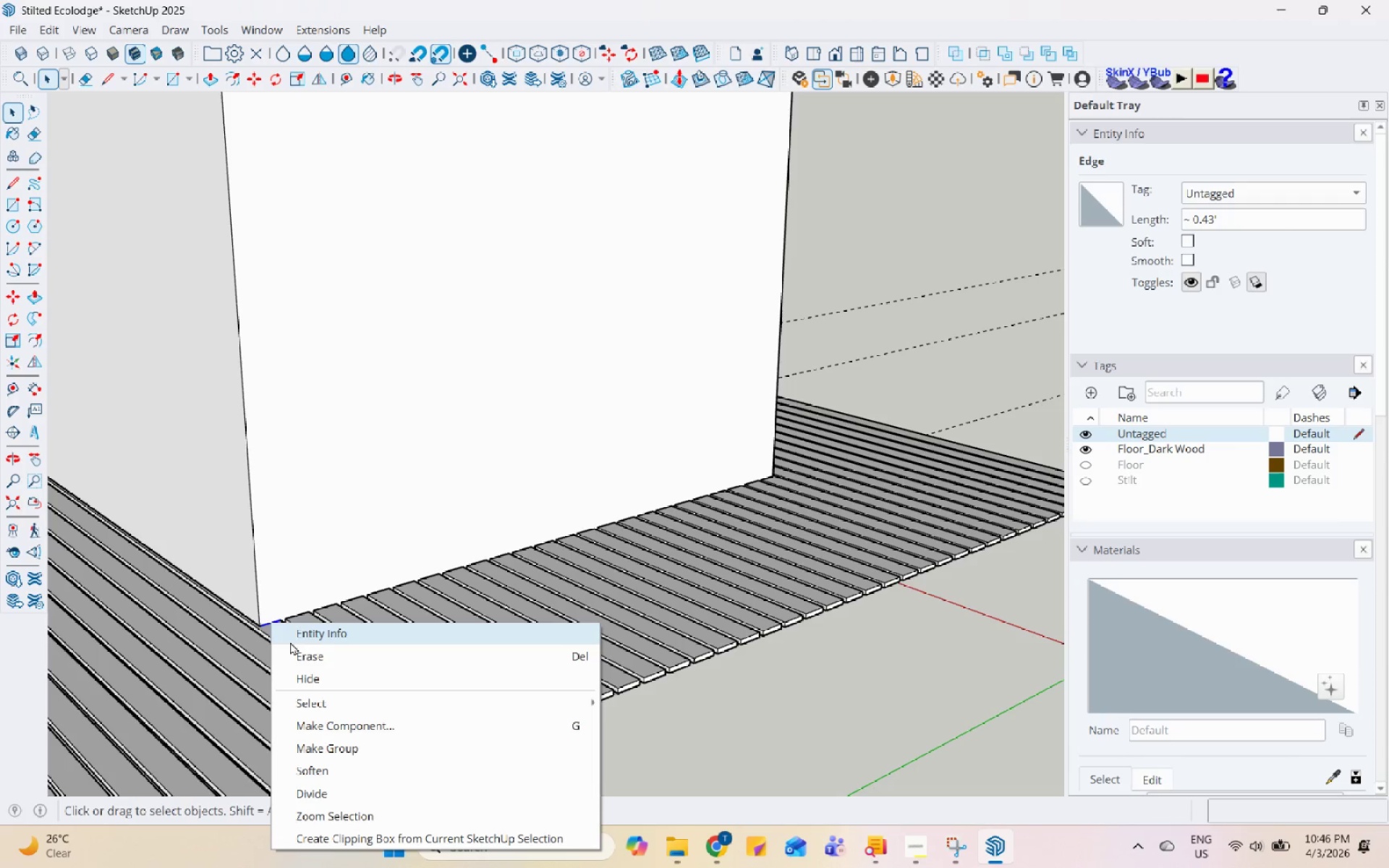 
left_click([294, 650])
 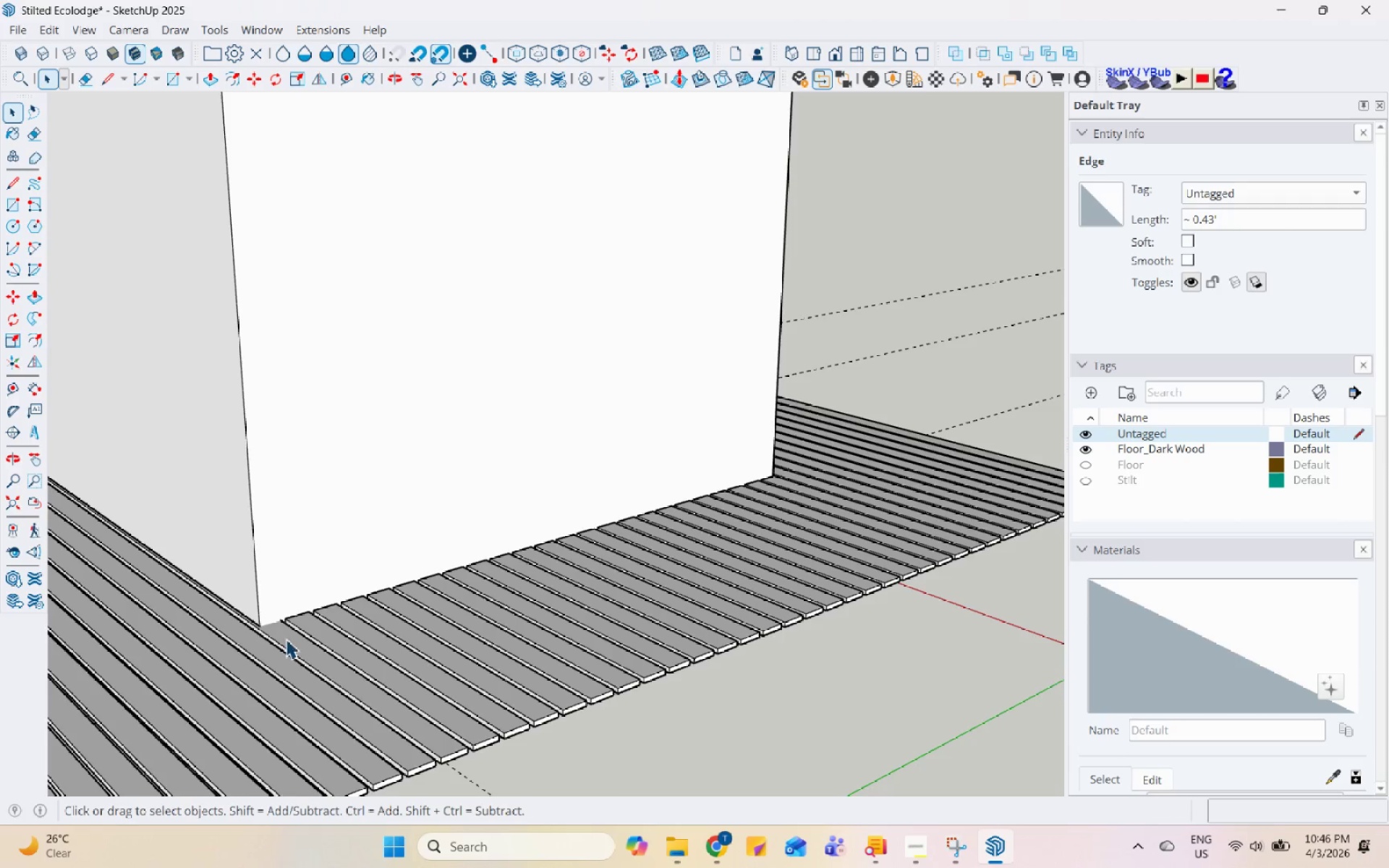 
scroll: coordinate [300, 631], scroll_direction: up, amount: 13.0
 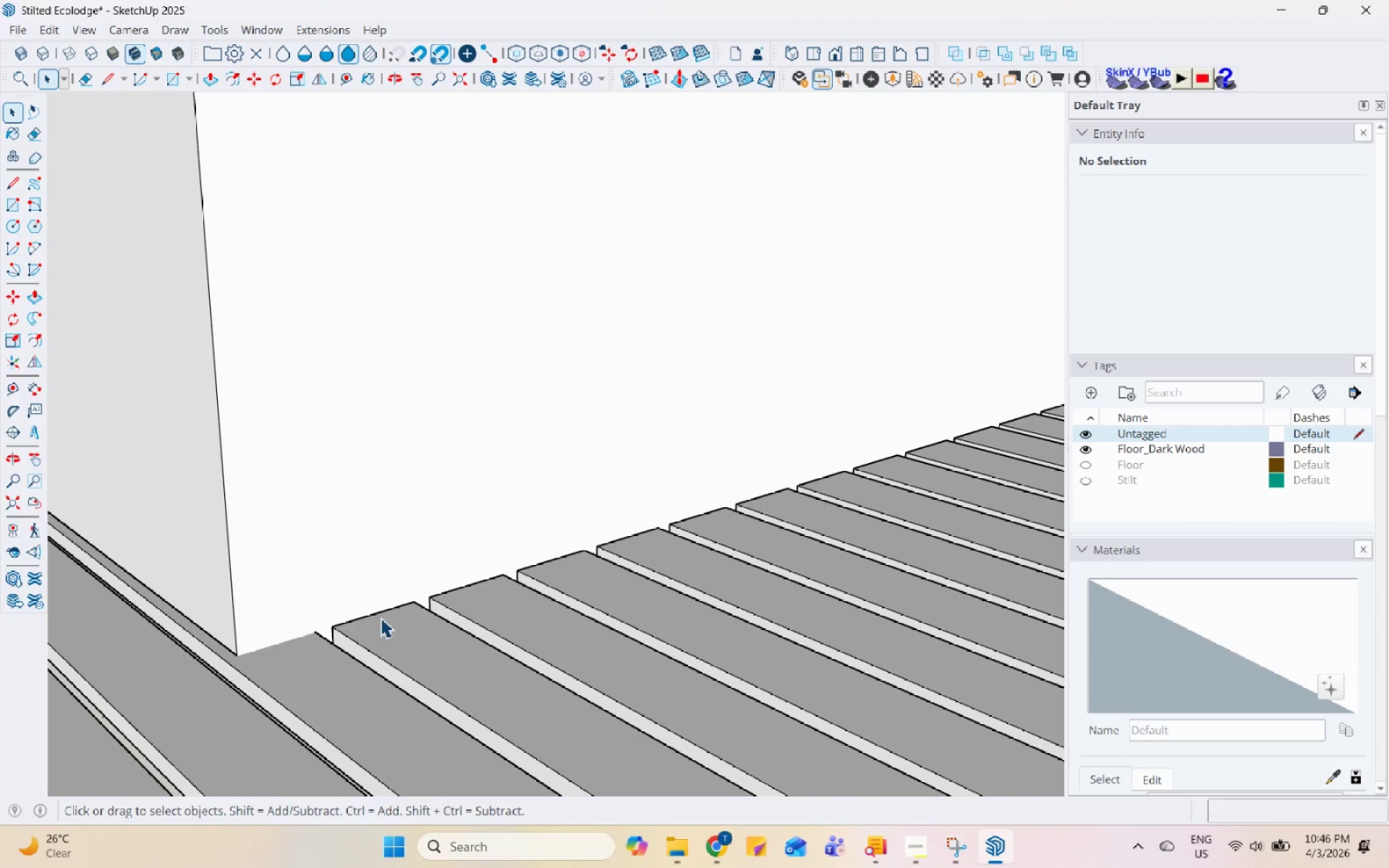 
left_click([384, 616])
 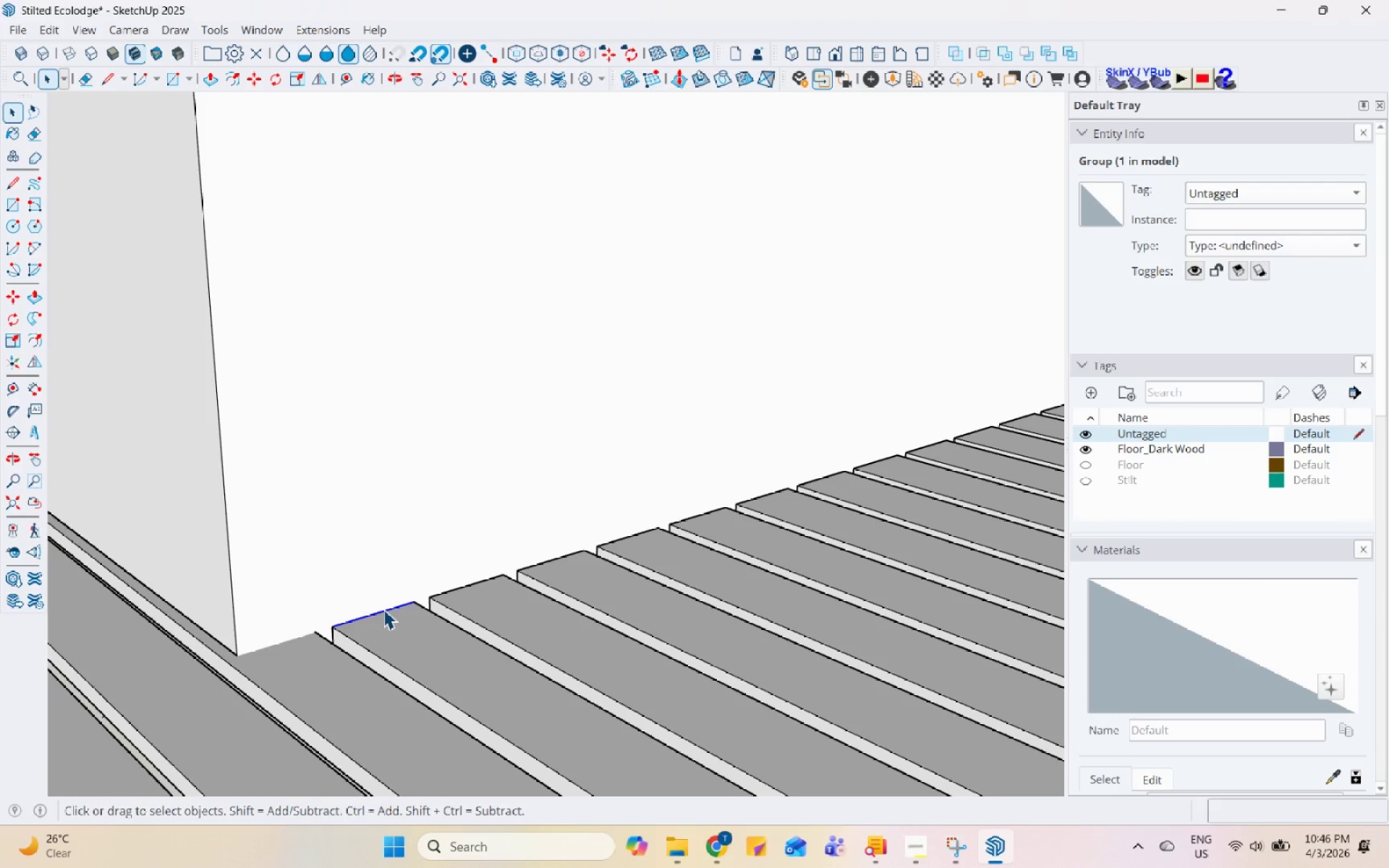 
right_click([383, 609])
 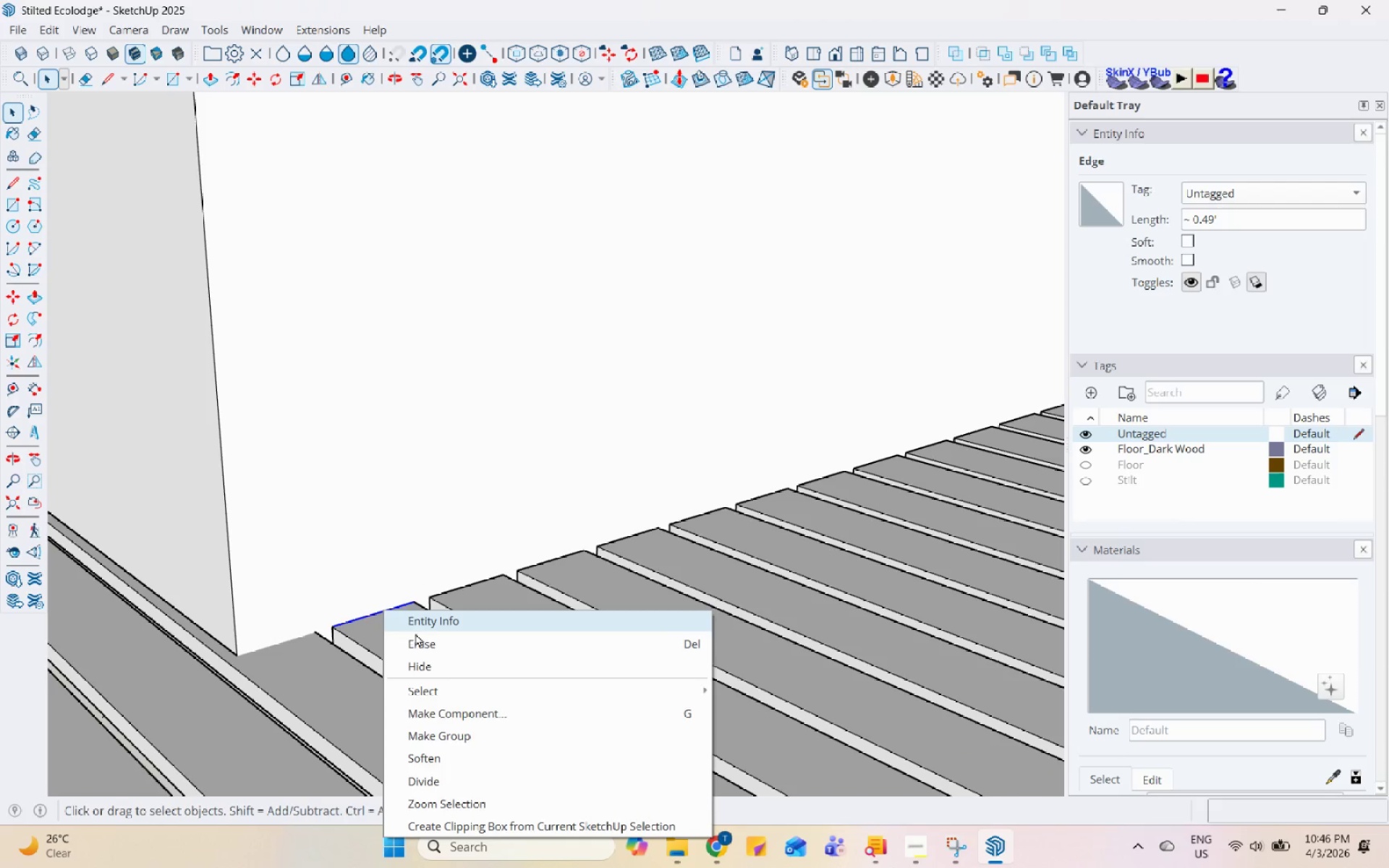 
left_click([418, 637])
 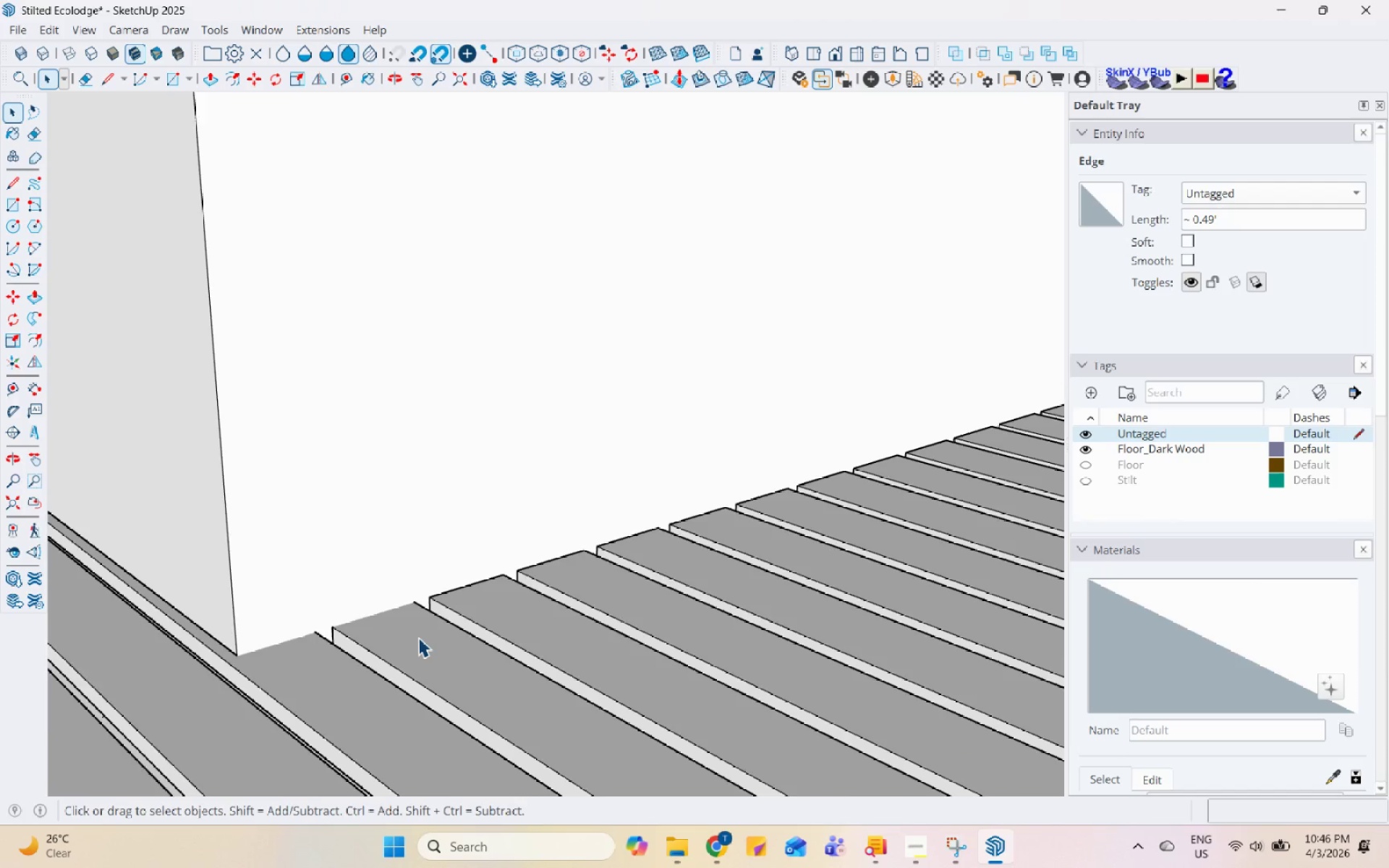 
scroll: coordinate [418, 644], scroll_direction: down, amount: 6.0
 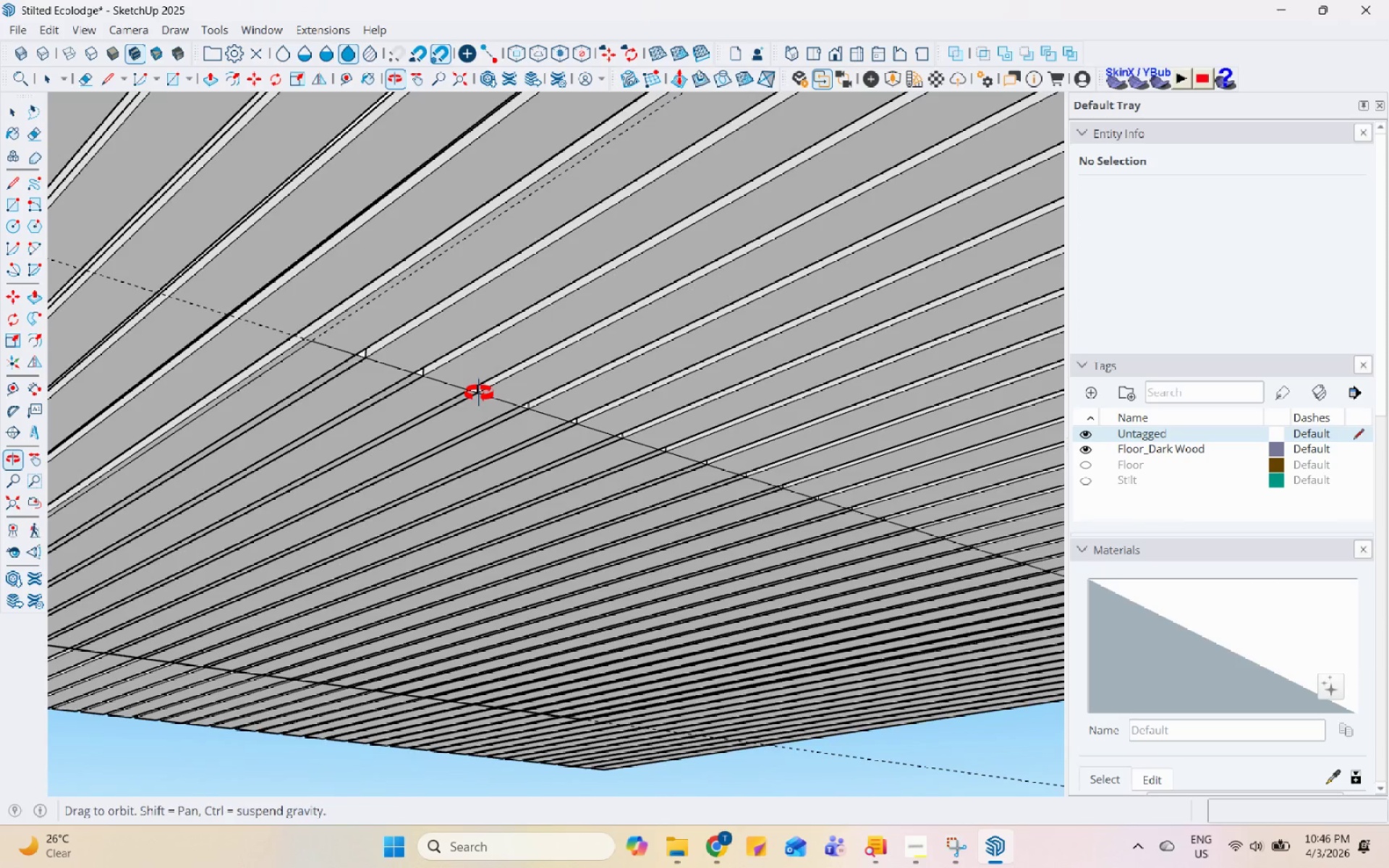 
key(Control+Z)
 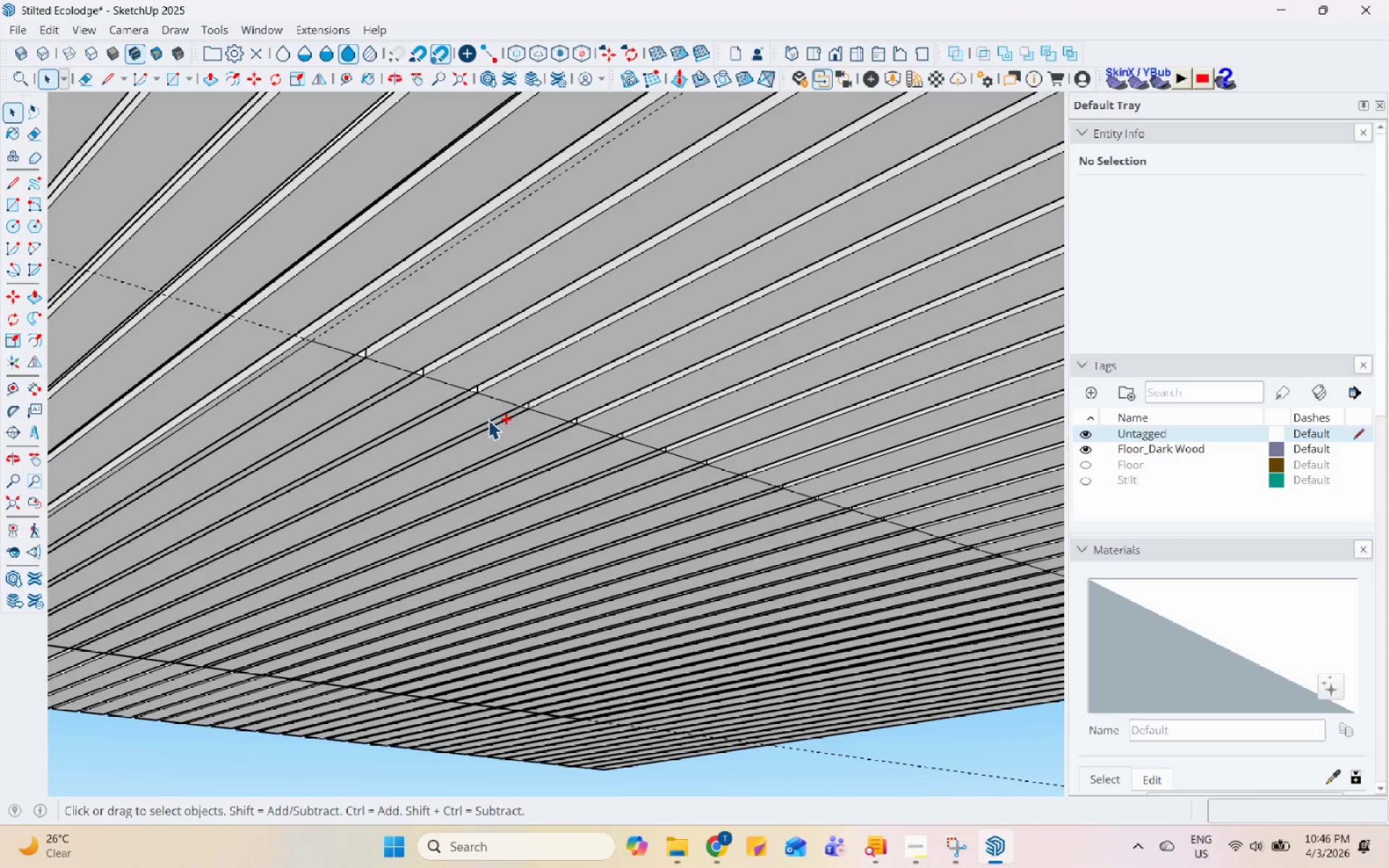 
scroll: coordinate [408, 689], scroll_direction: down, amount: 6.0
 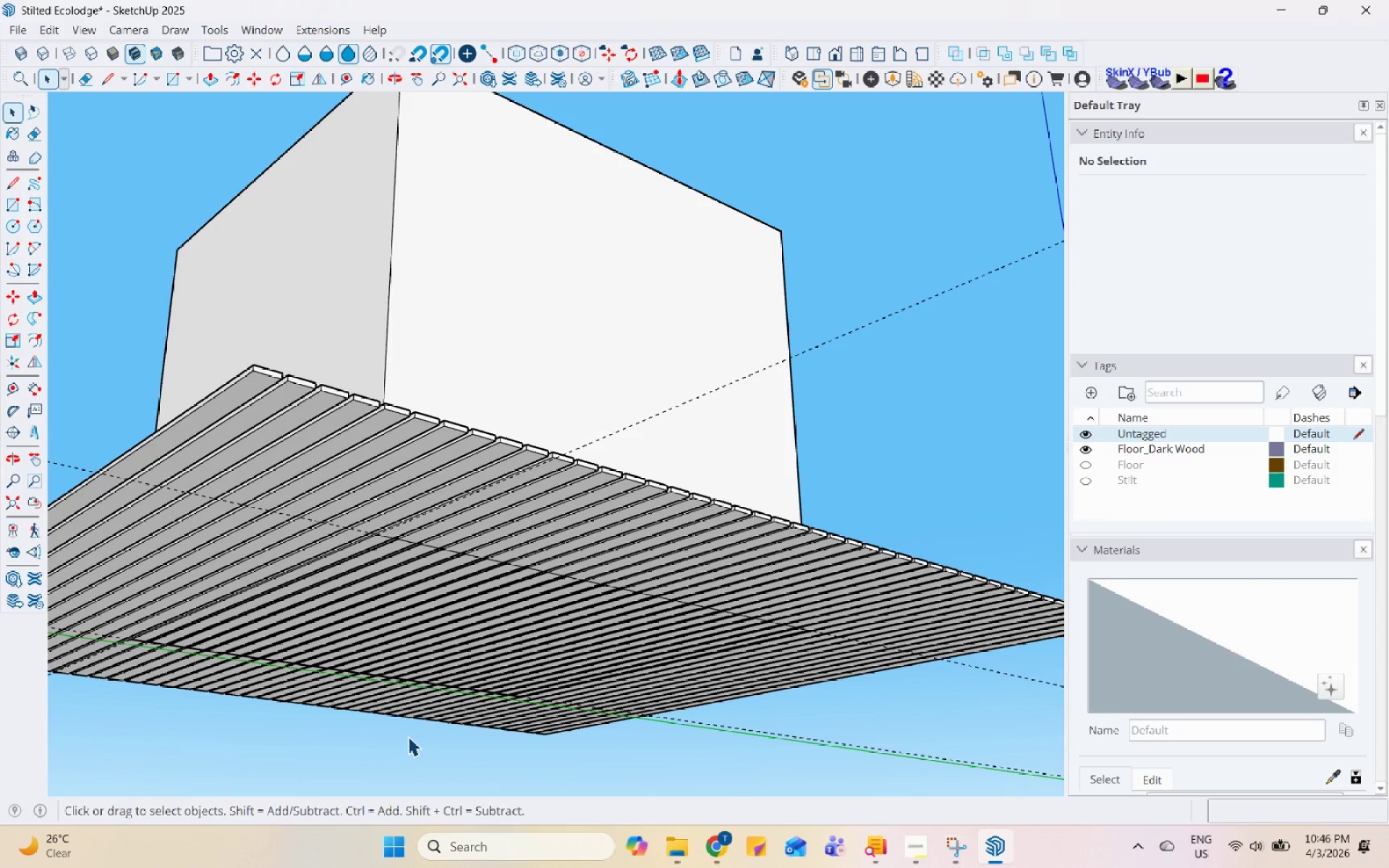 
key(Control+Z)
 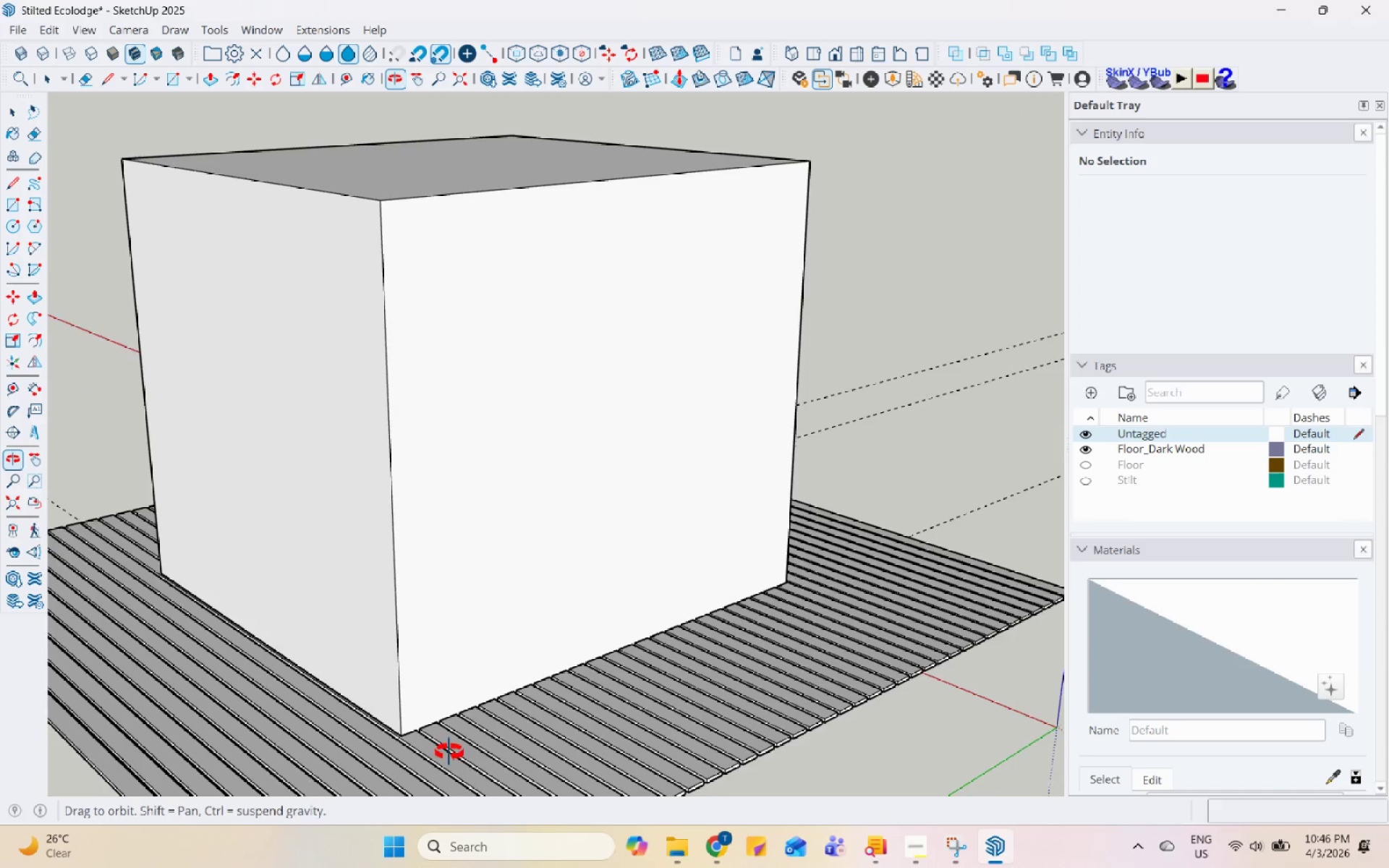 
left_click([433, 567])
 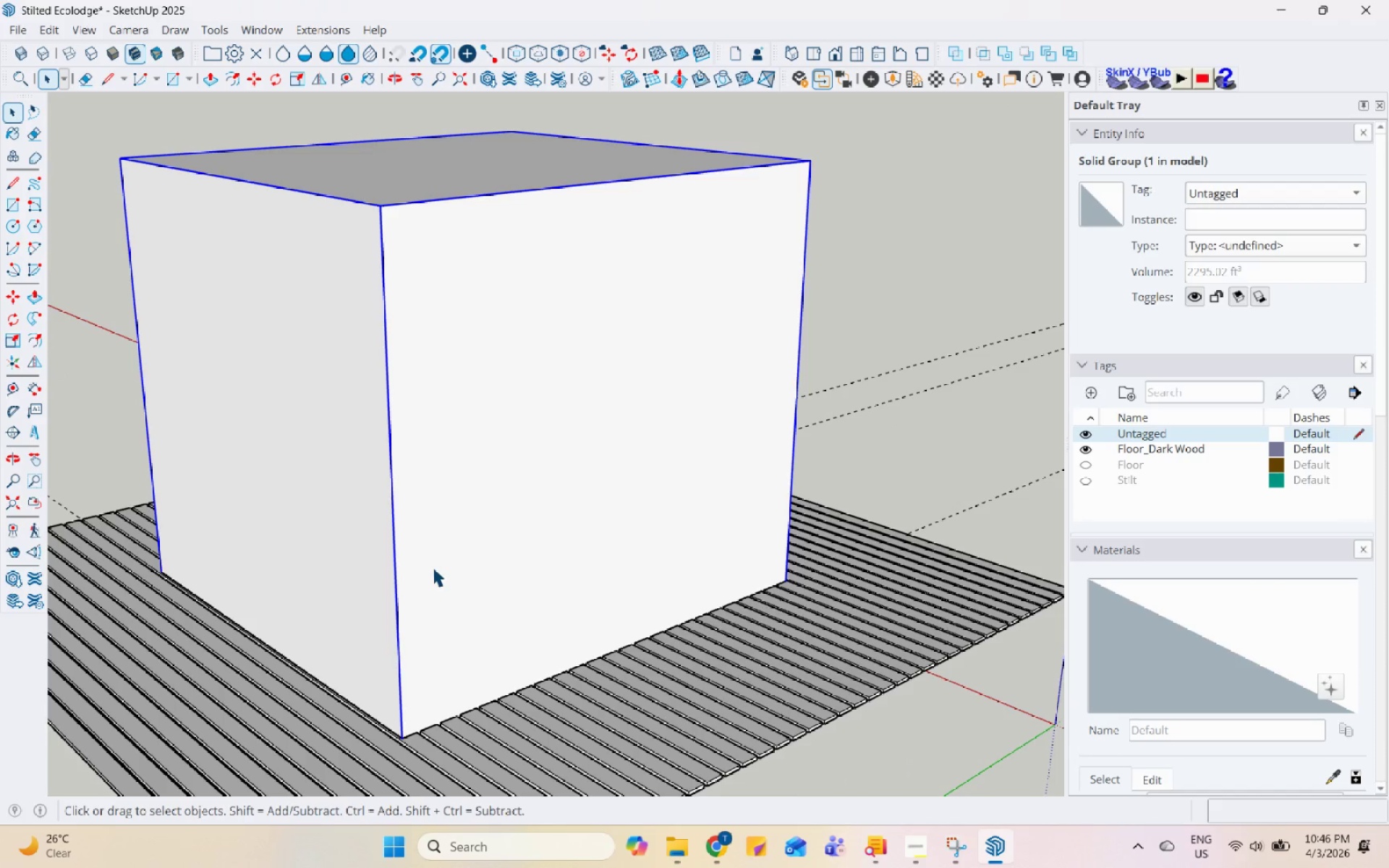 
left_click([559, 637])
 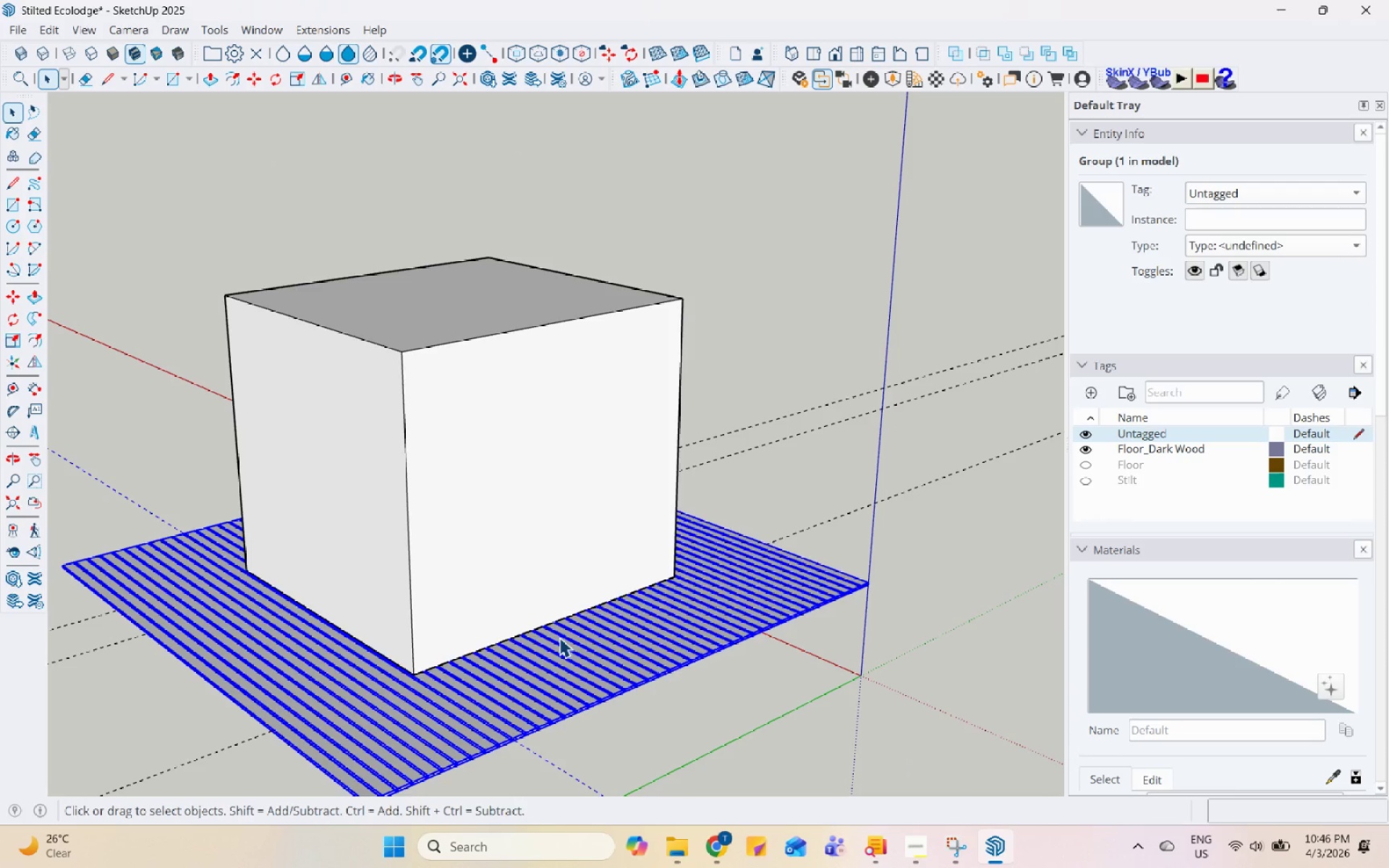 
scroll: coordinate [433, 567], scroll_direction: down, amount: 5.0
 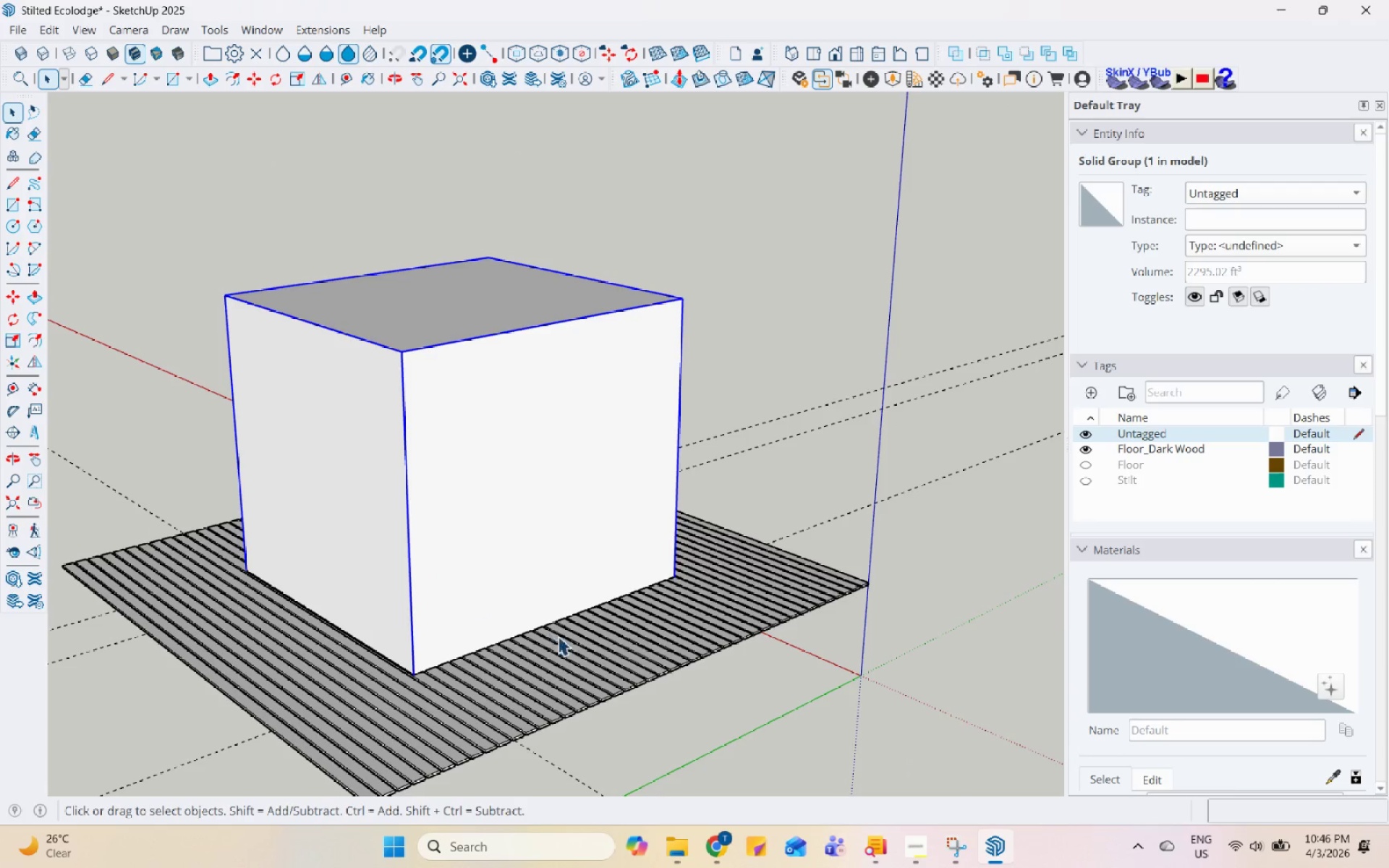 
right_click([559, 637])
 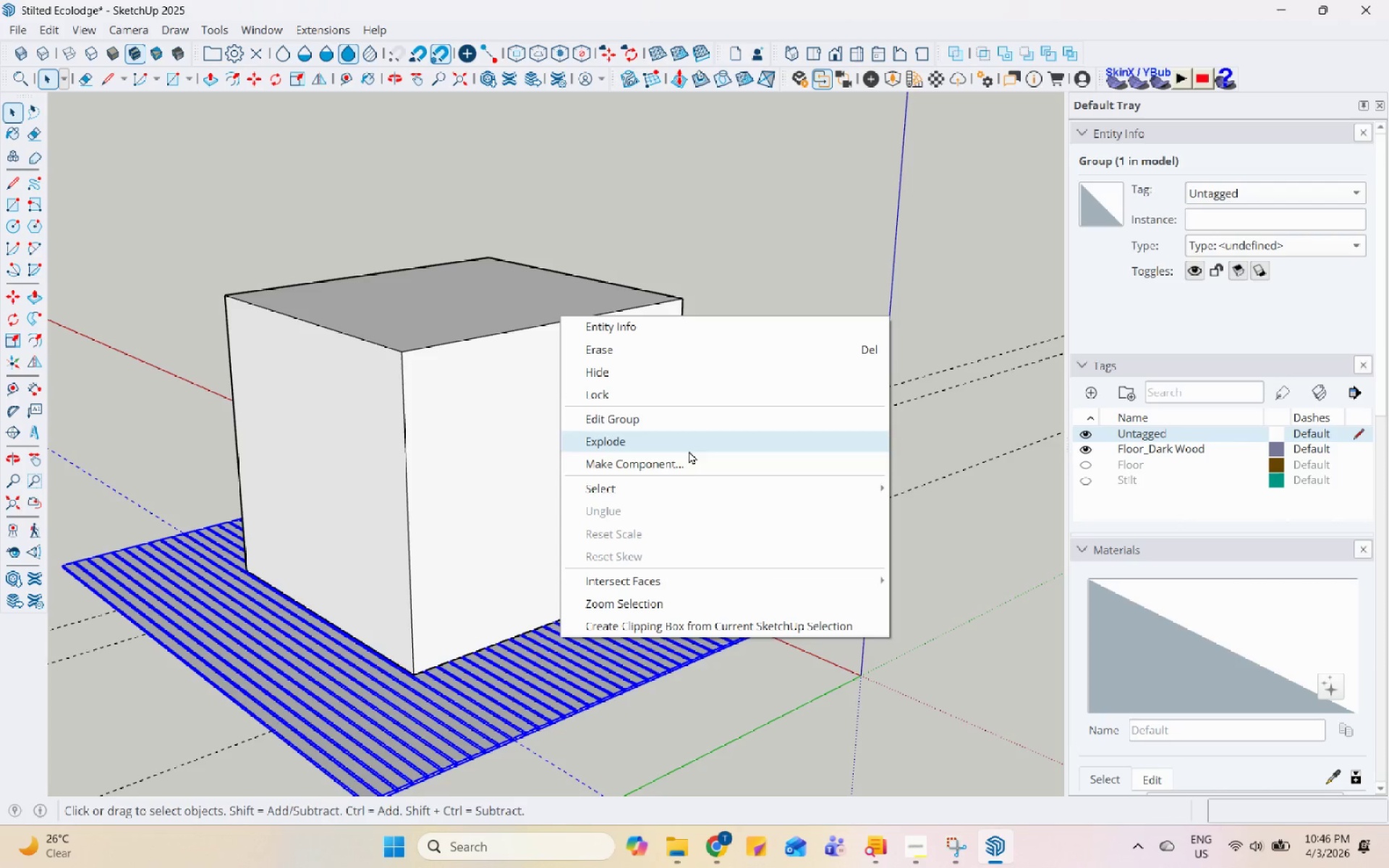 
left_click([602, 551])
 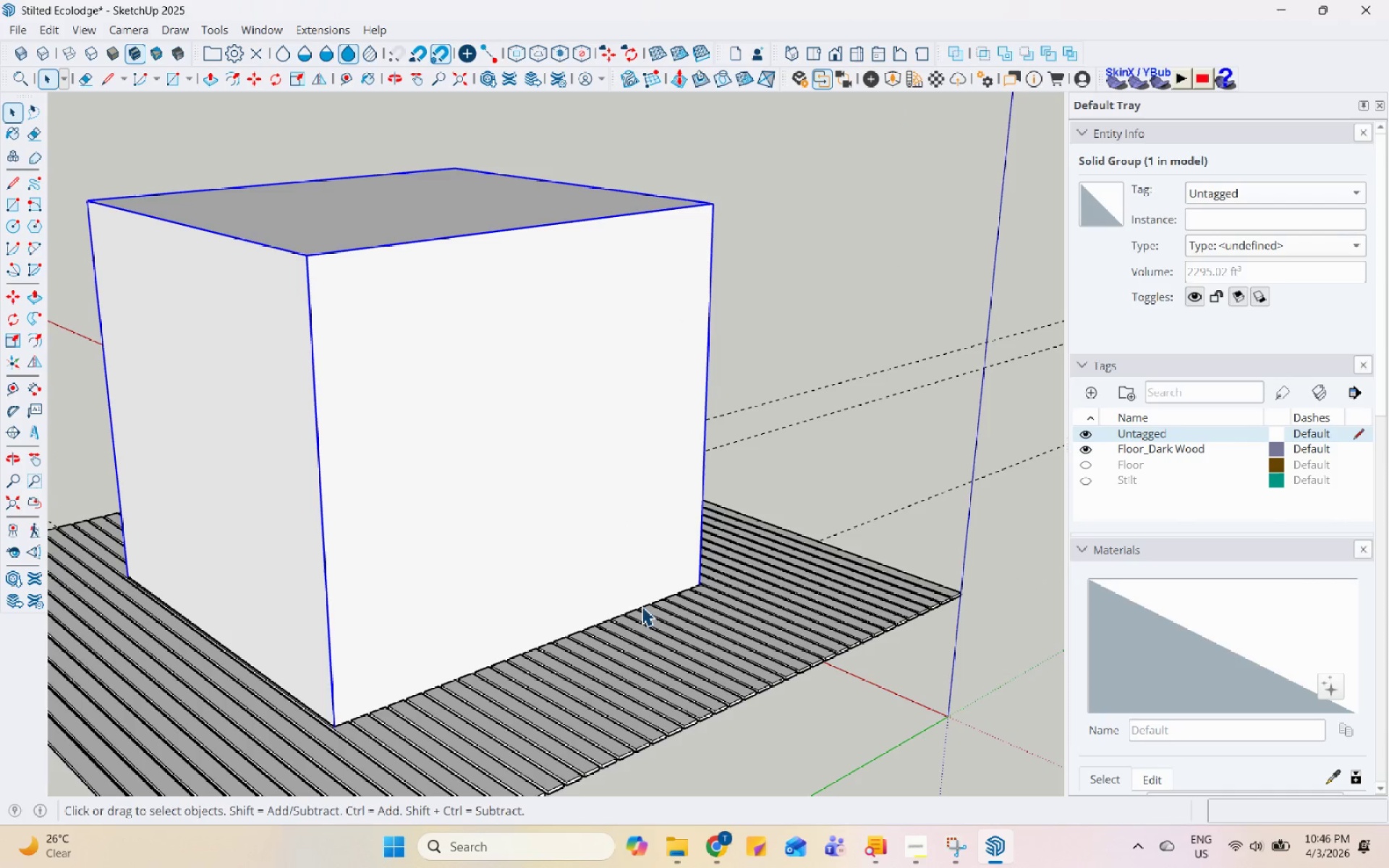 
scroll: coordinate [600, 553], scroll_direction: up, amount: 3.0
 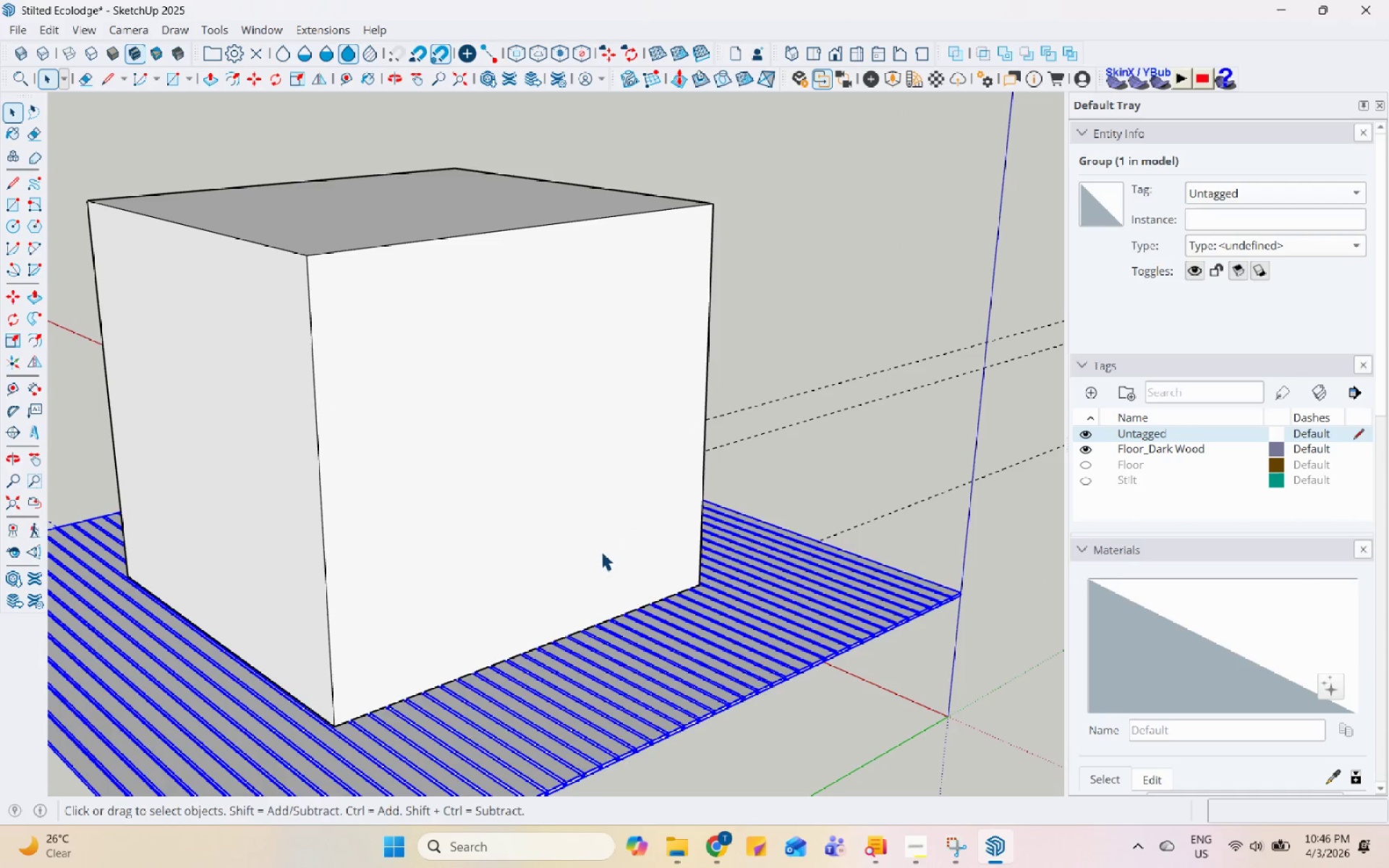 
left_click([642, 606])
 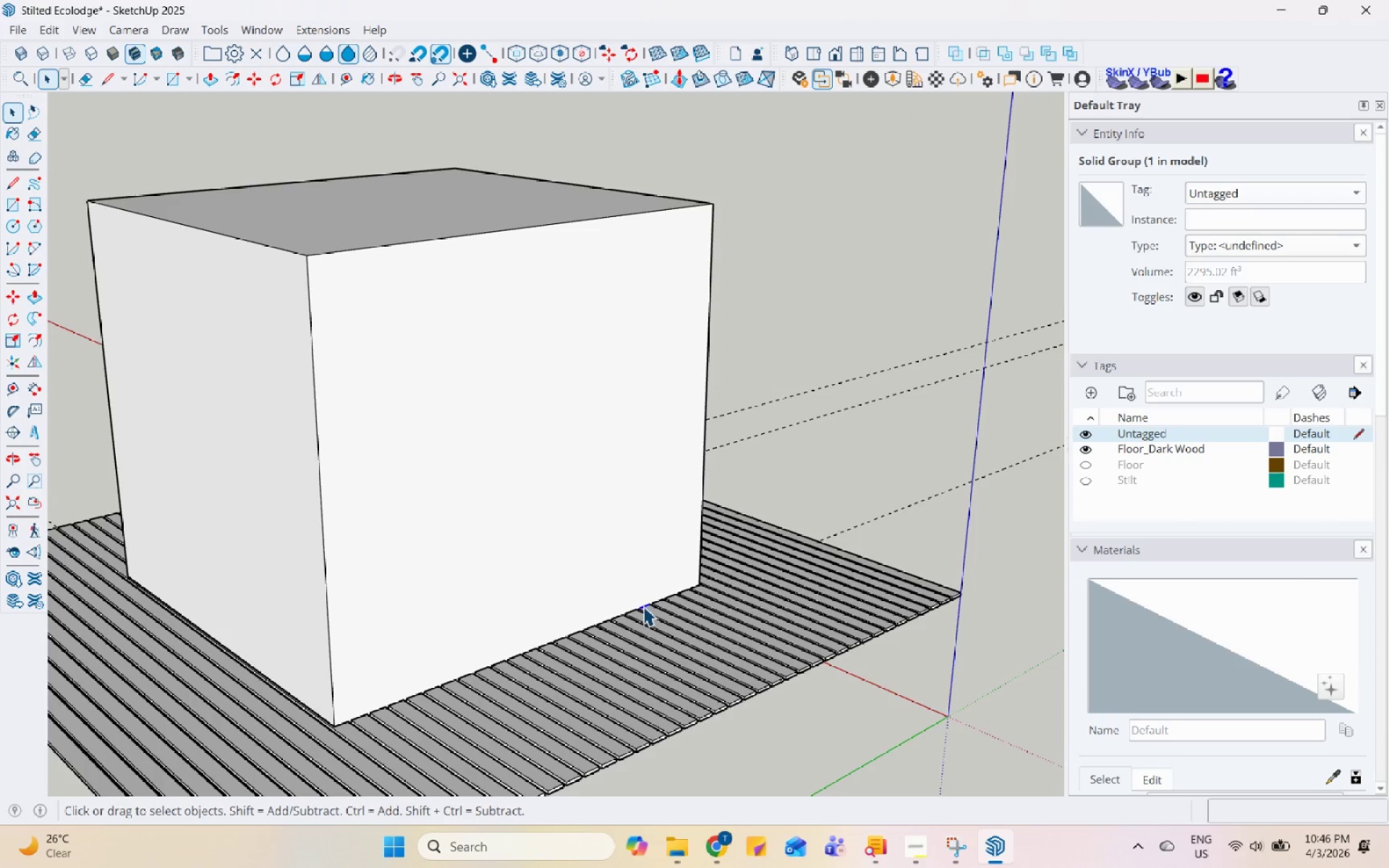 
left_click([712, 673])
 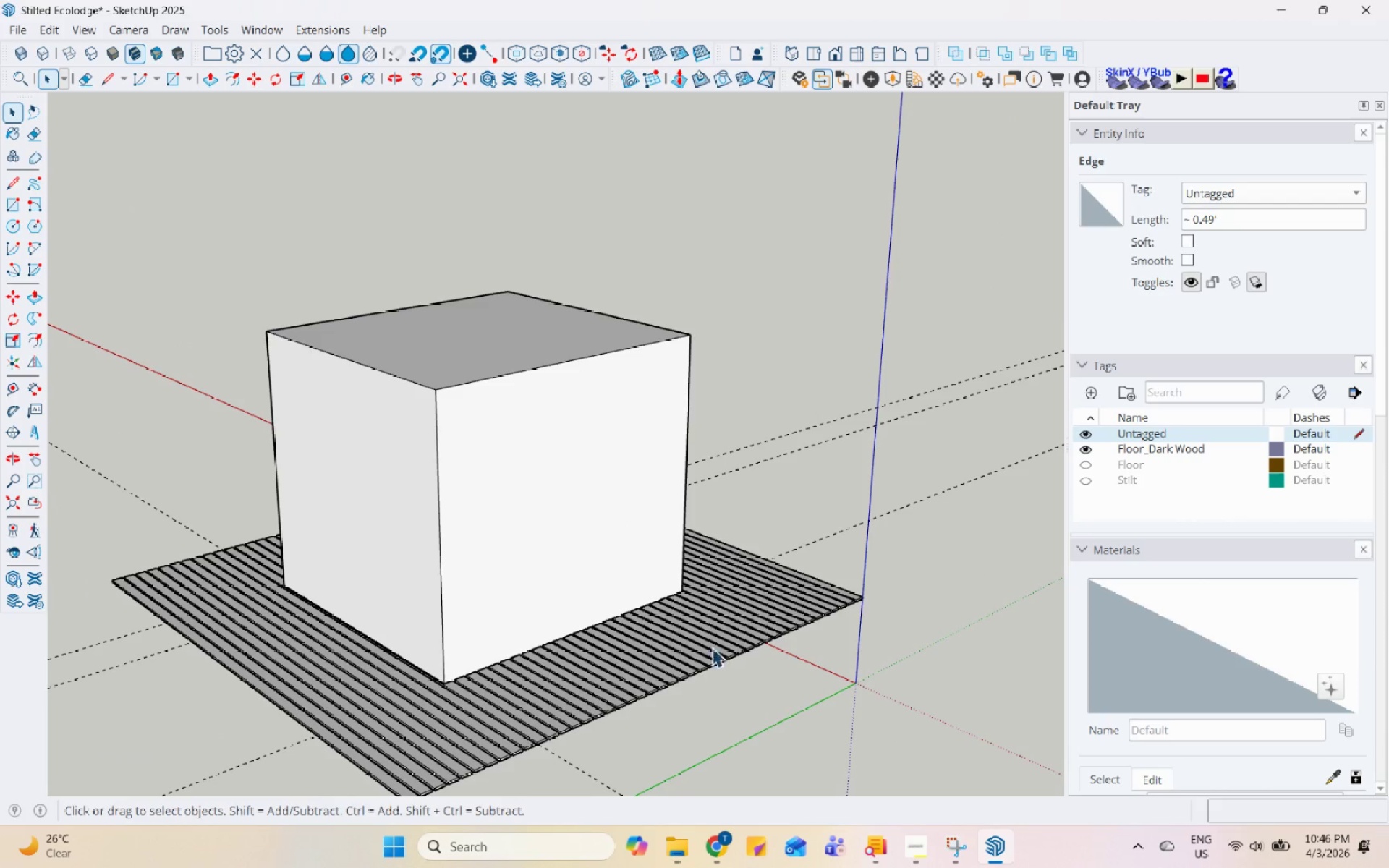 
scroll: coordinate [643, 606], scroll_direction: down, amount: 4.0
 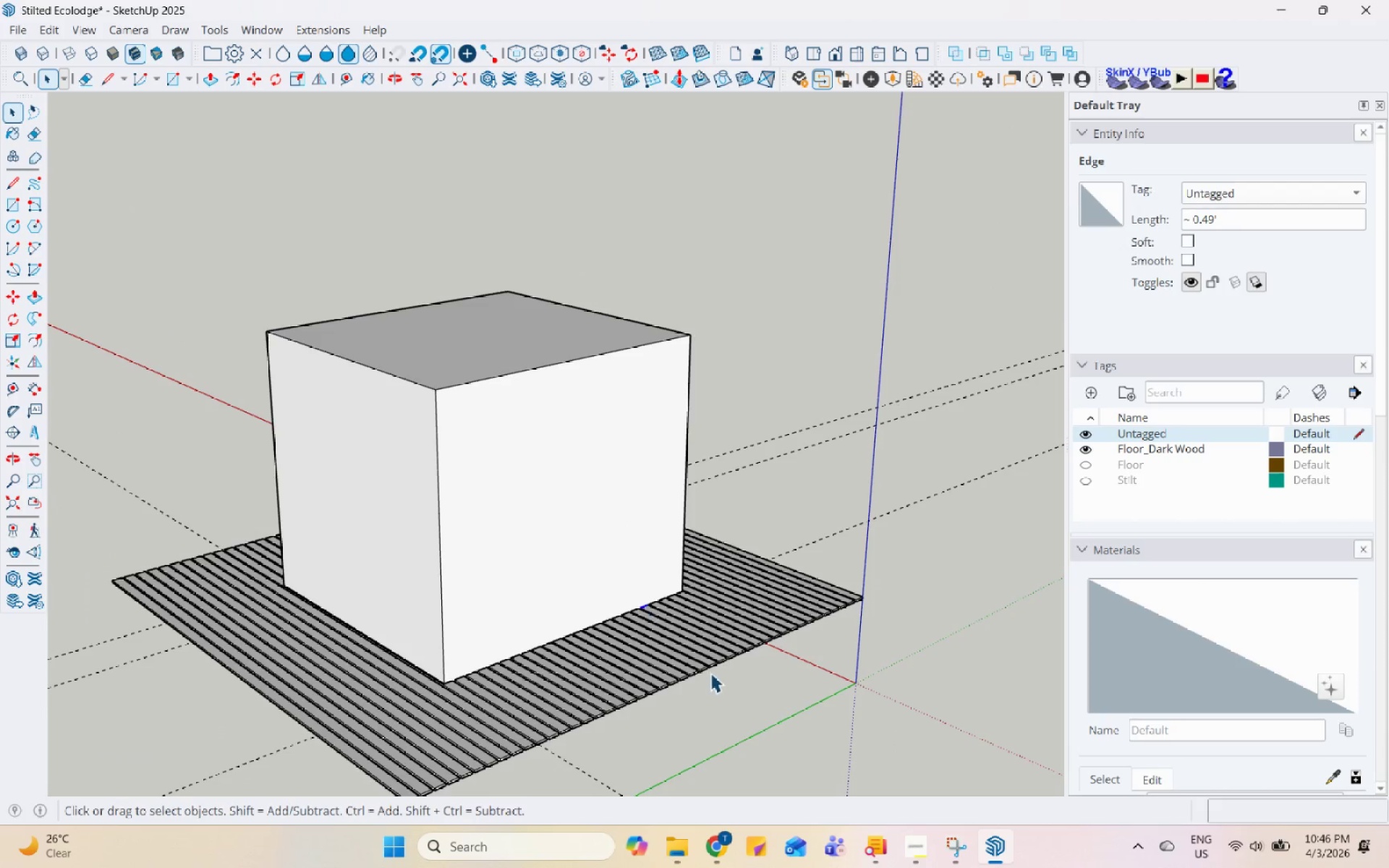 
double_click([713, 639])
 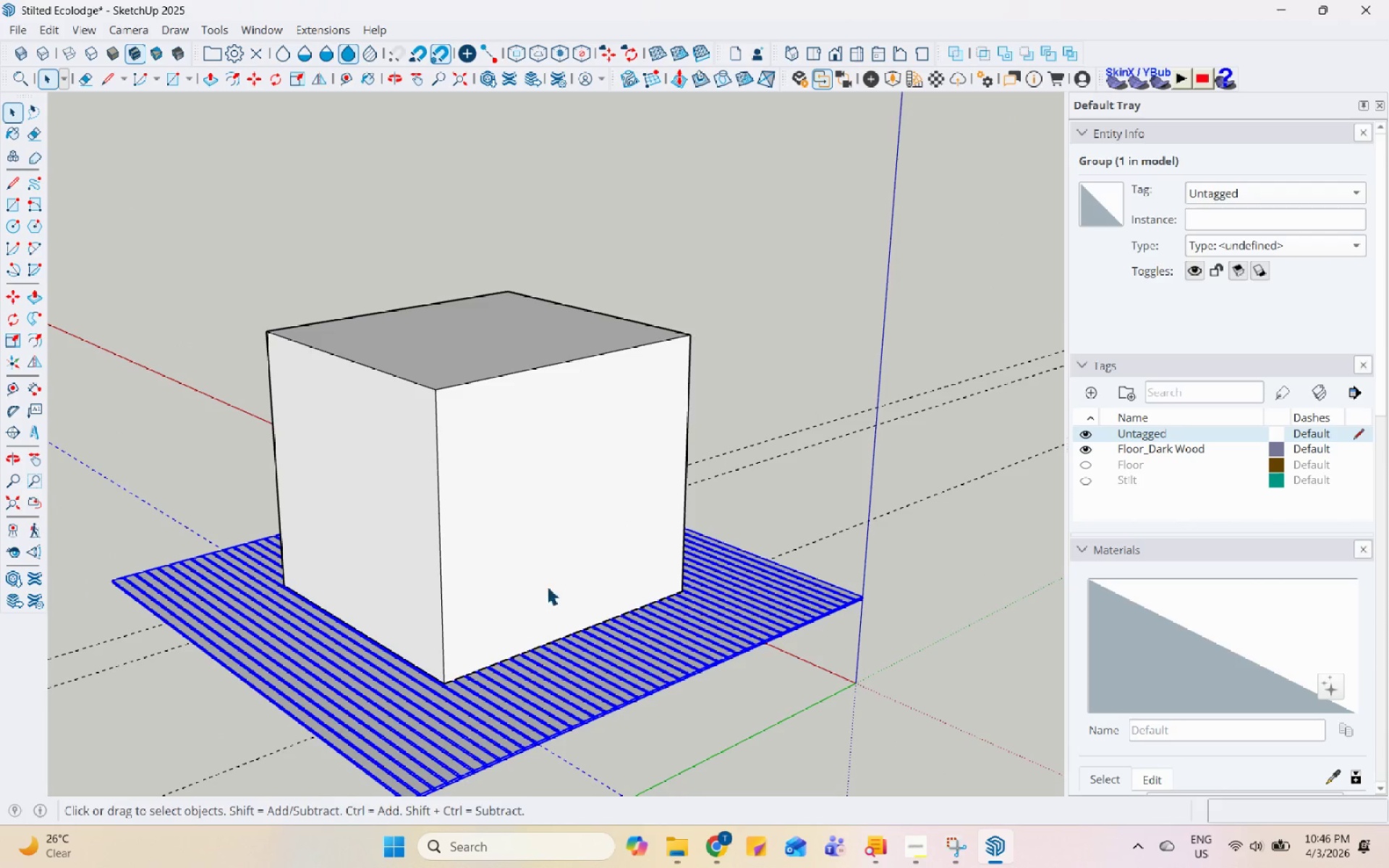 
left_click([567, 548])
 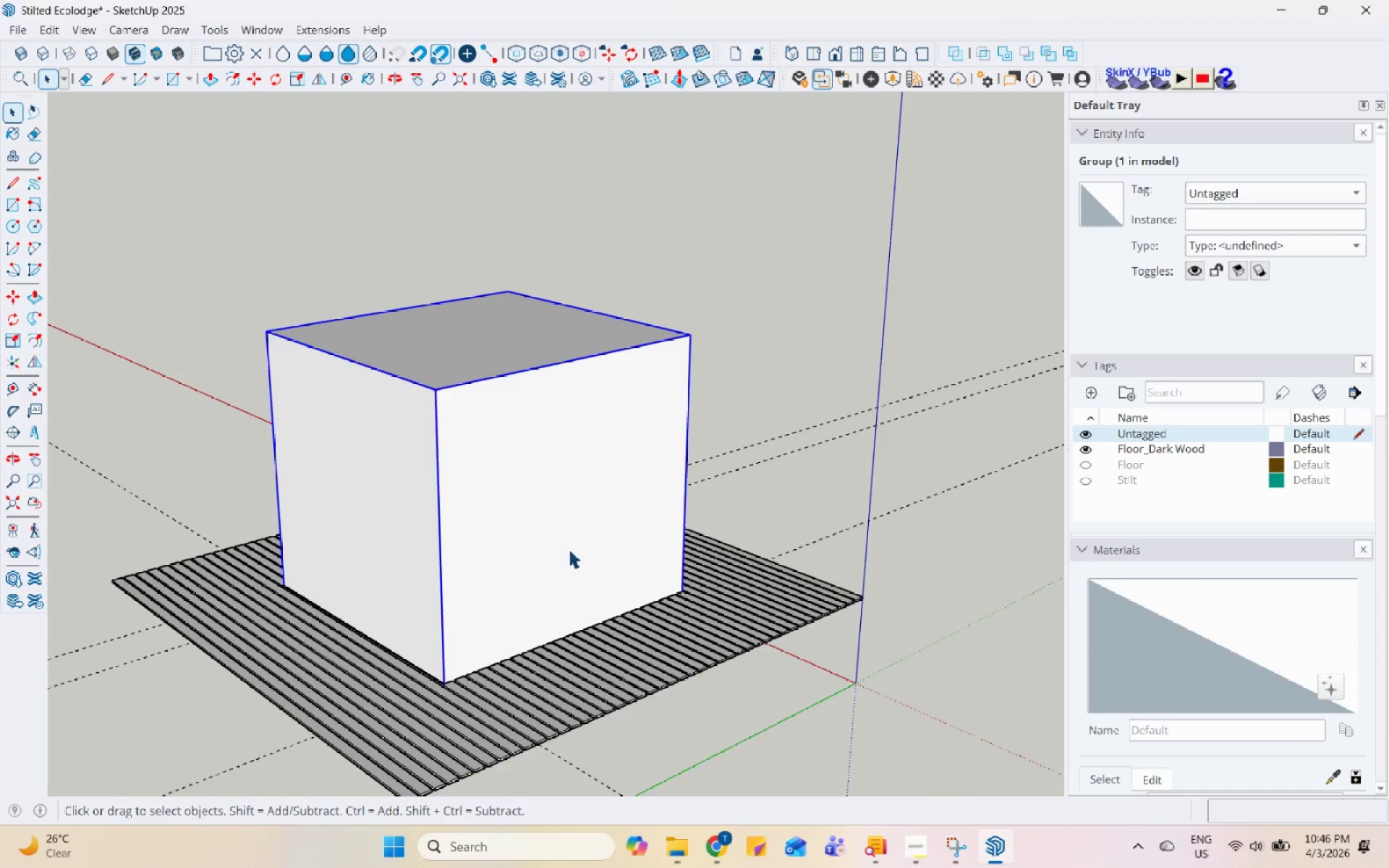 
scroll: coordinate [635, 509], scroll_direction: up, amount: 17.0
 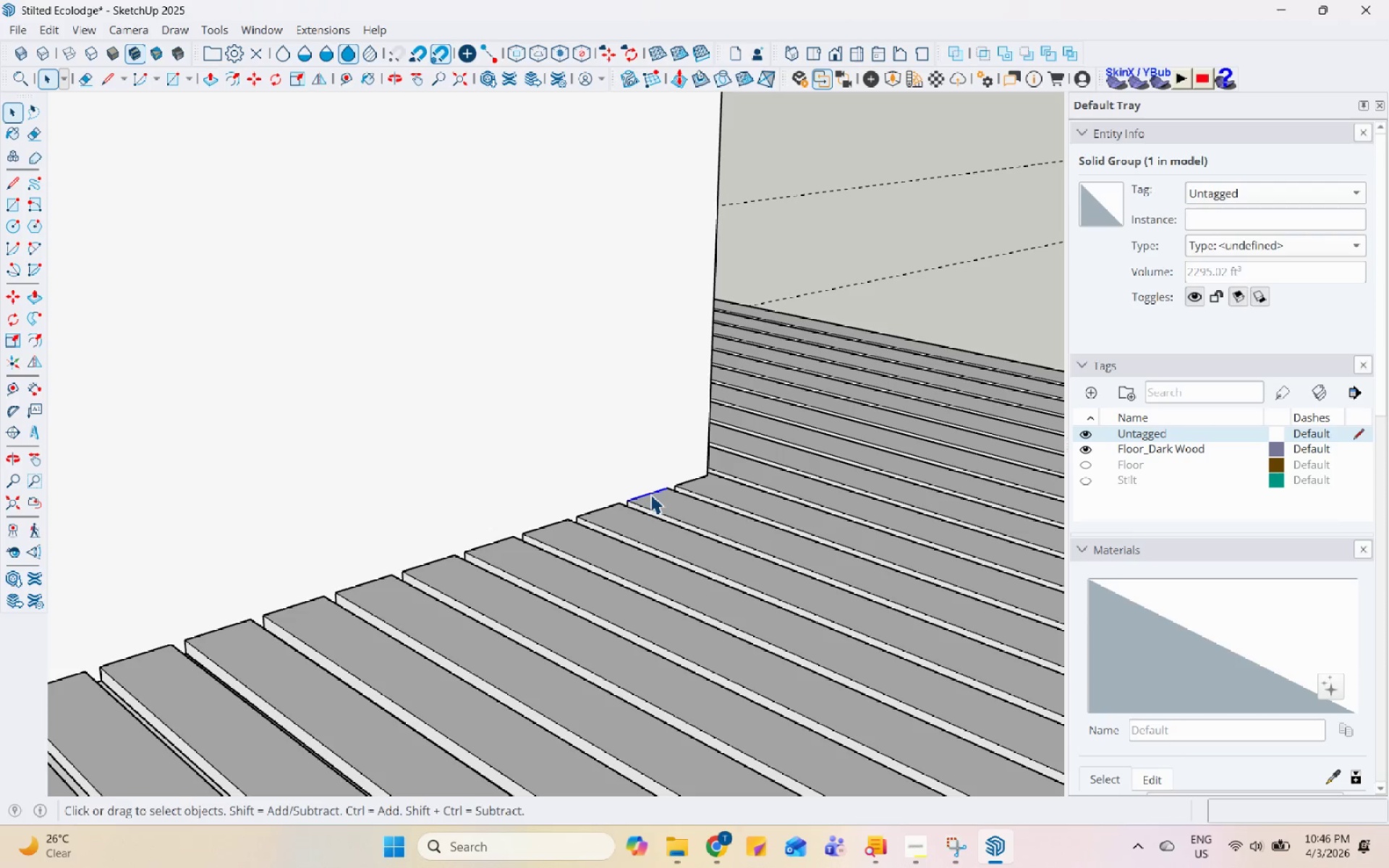 
scroll: coordinate [650, 498], scroll_direction: down, amount: 12.0
 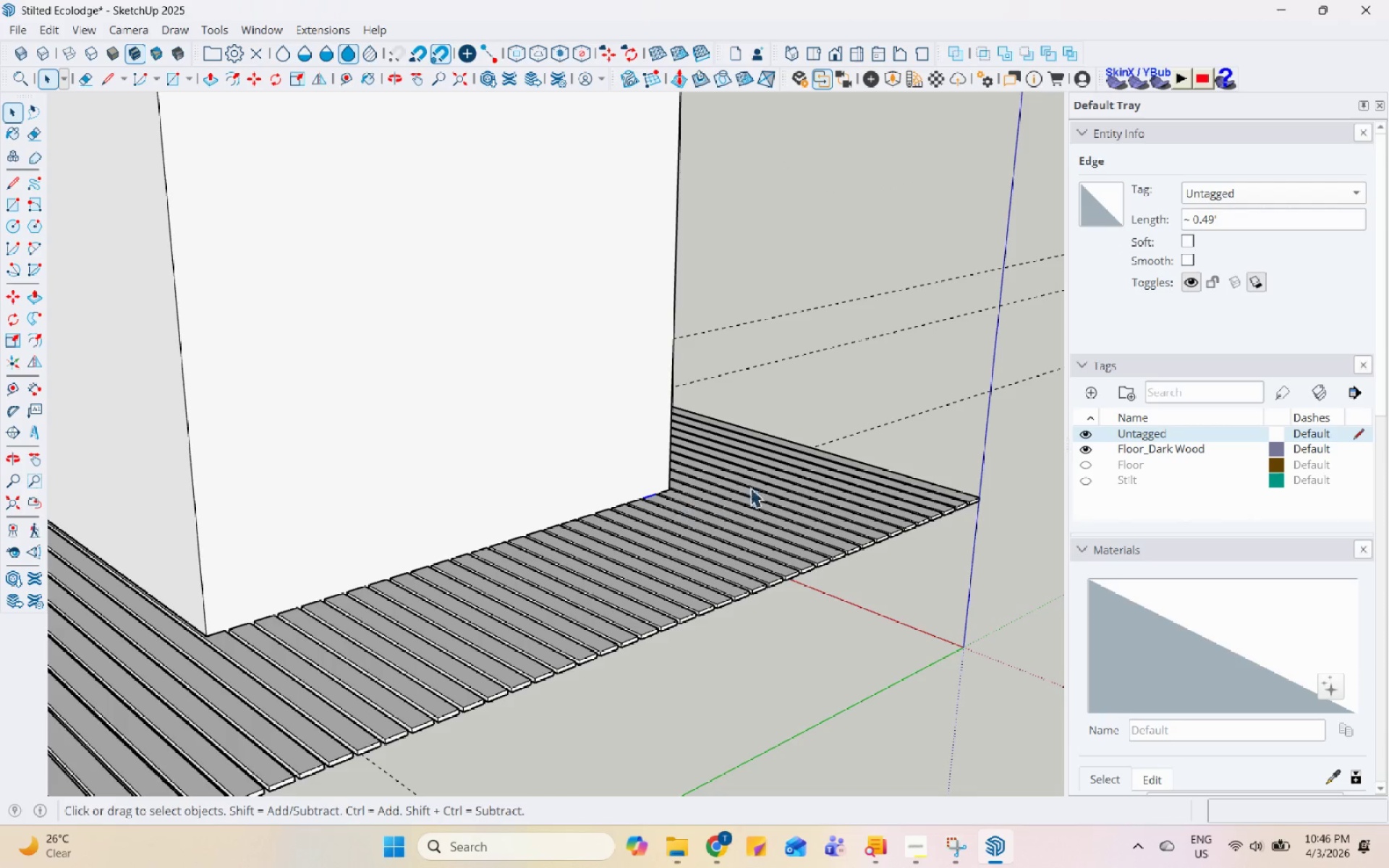 
left_click([759, 485])
 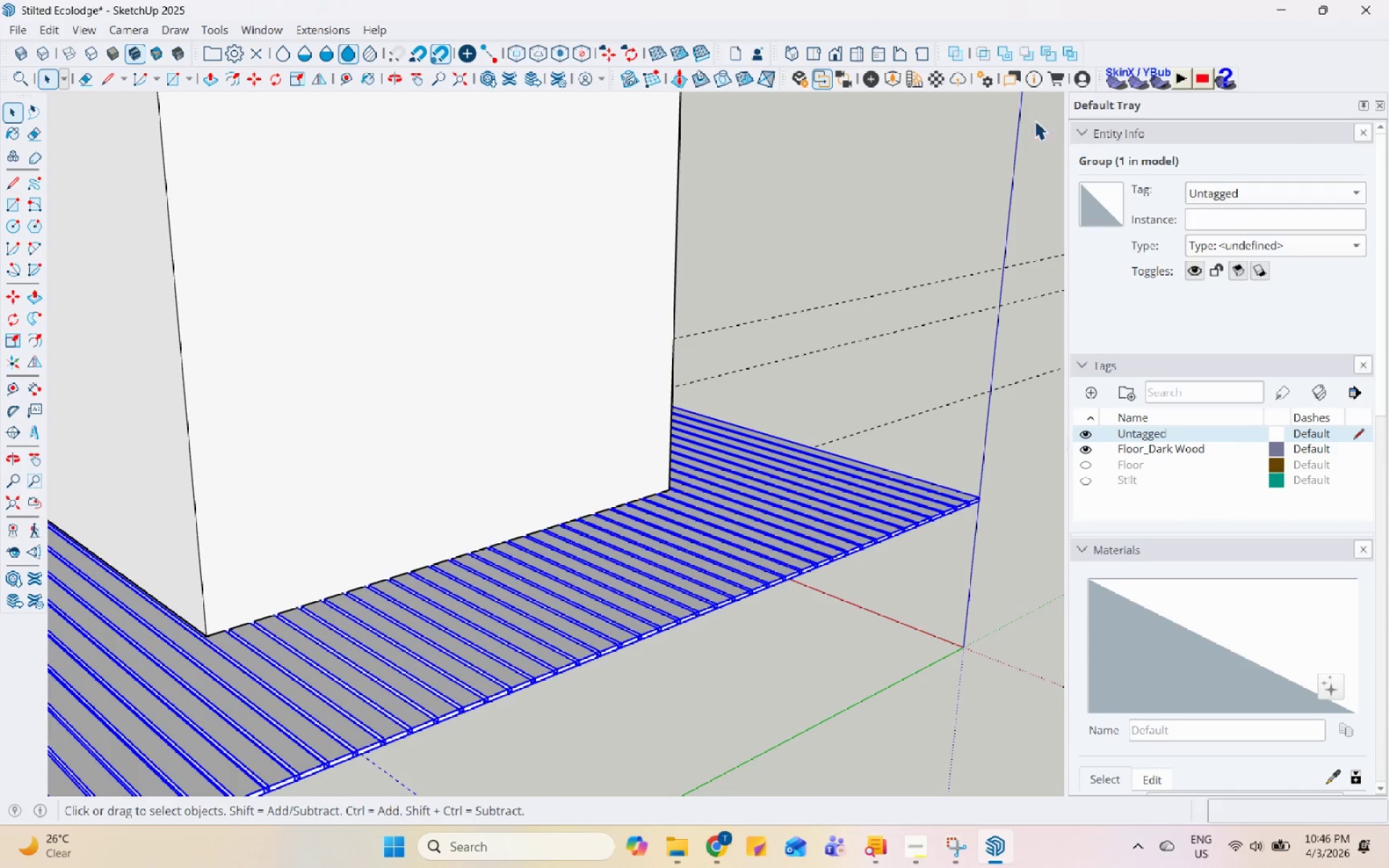 
mouse_move([1009, 59])
 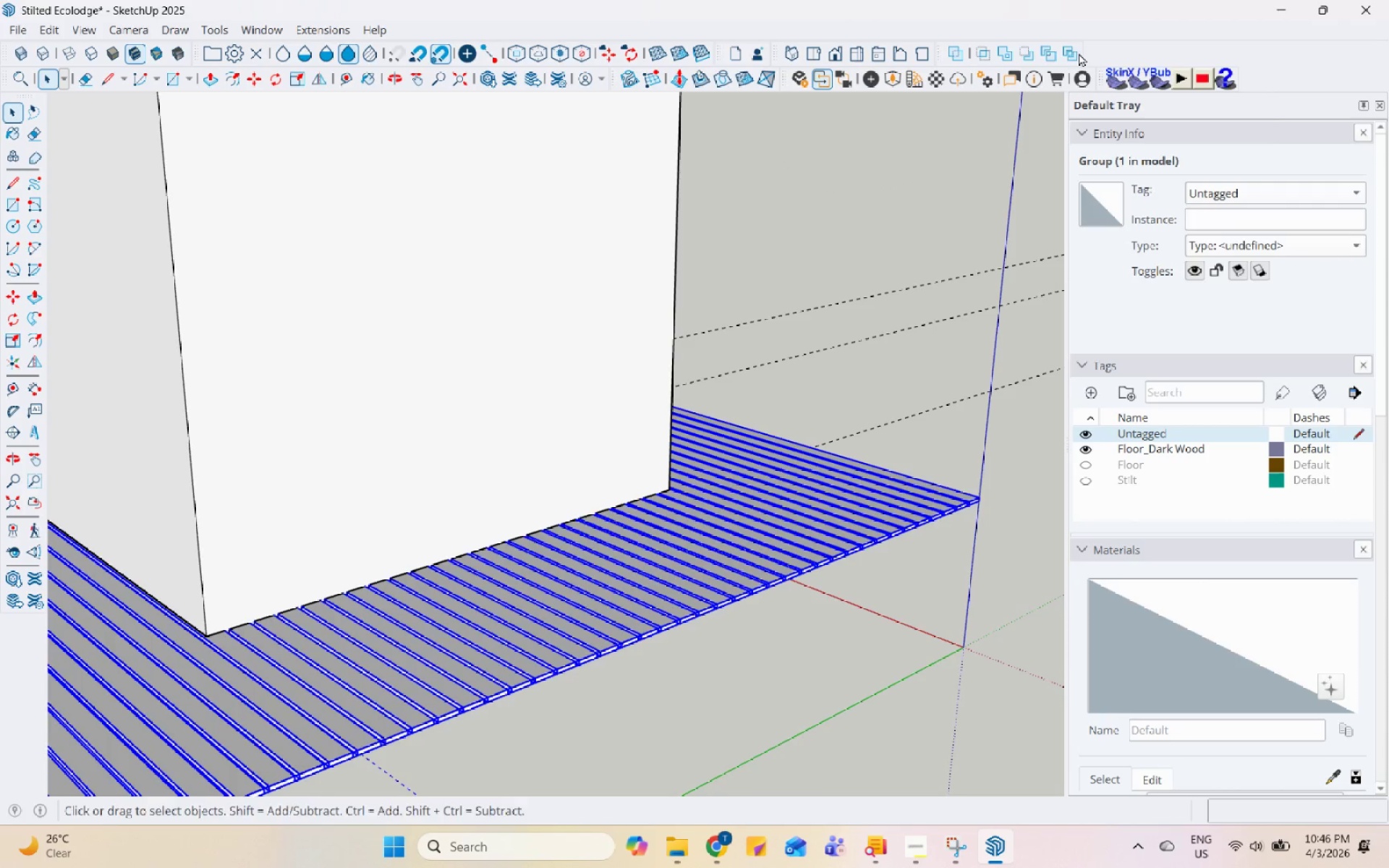 
left_click([1073, 55])
 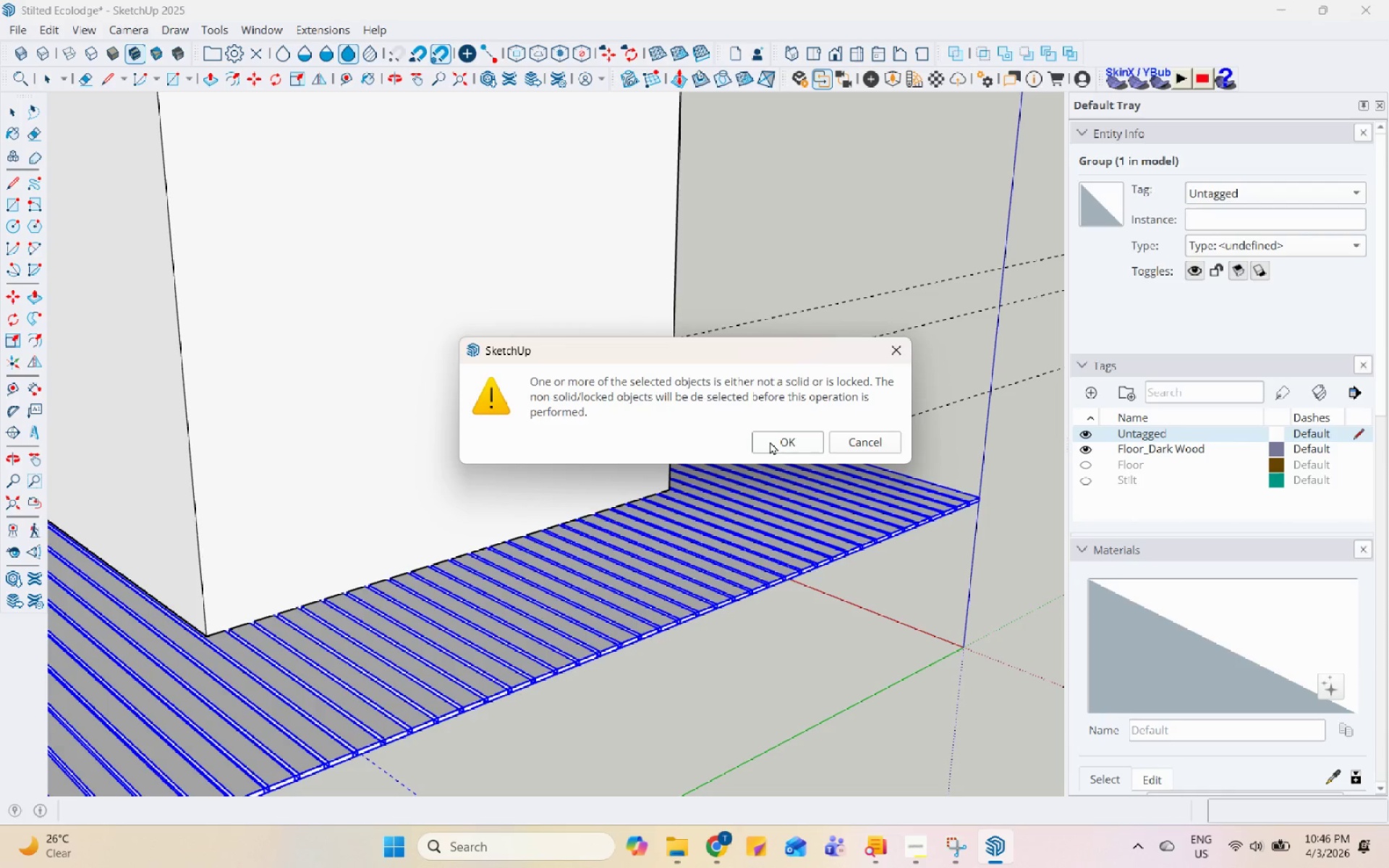 
left_click([770, 441])
 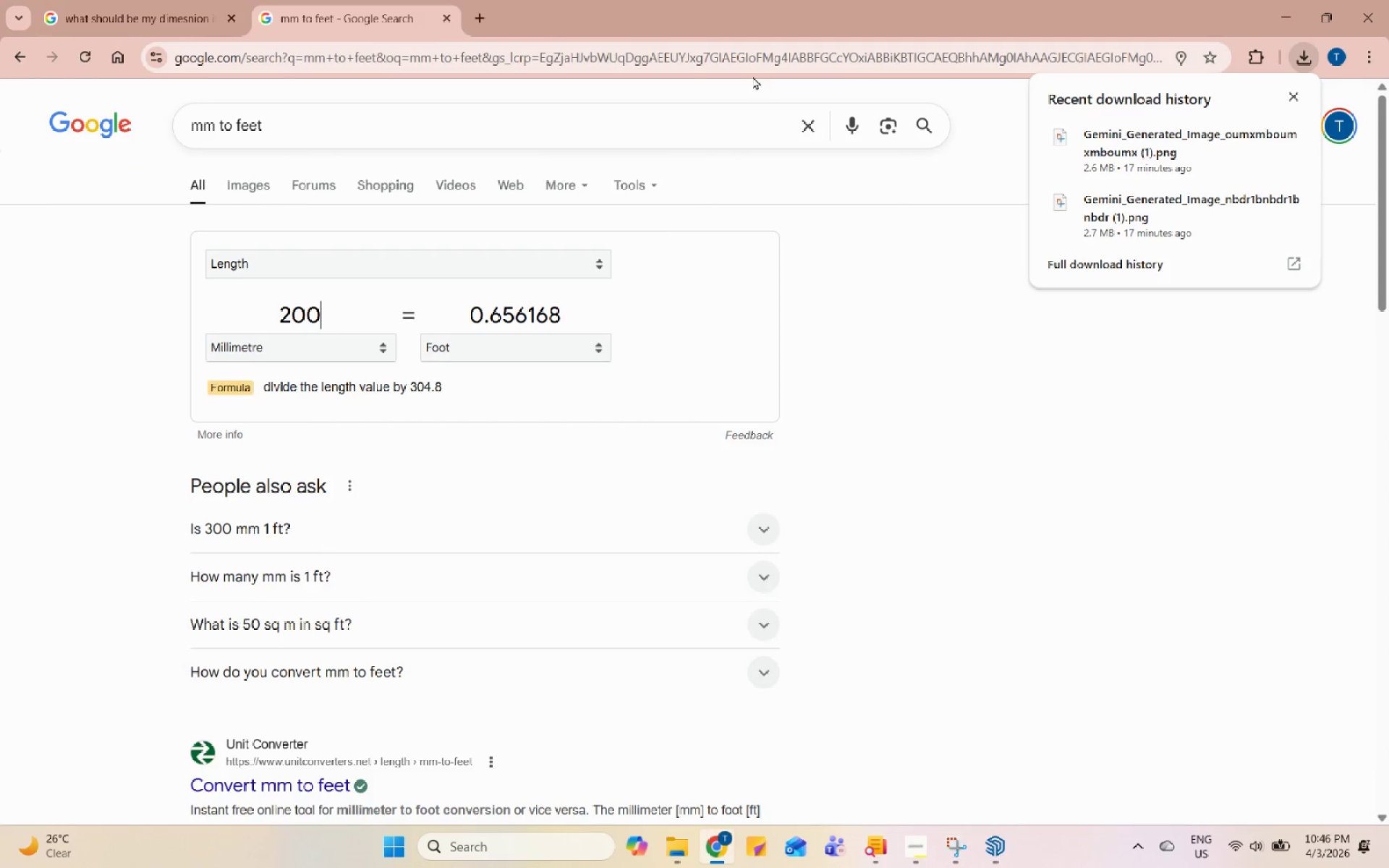 
left_click([477, 14])
 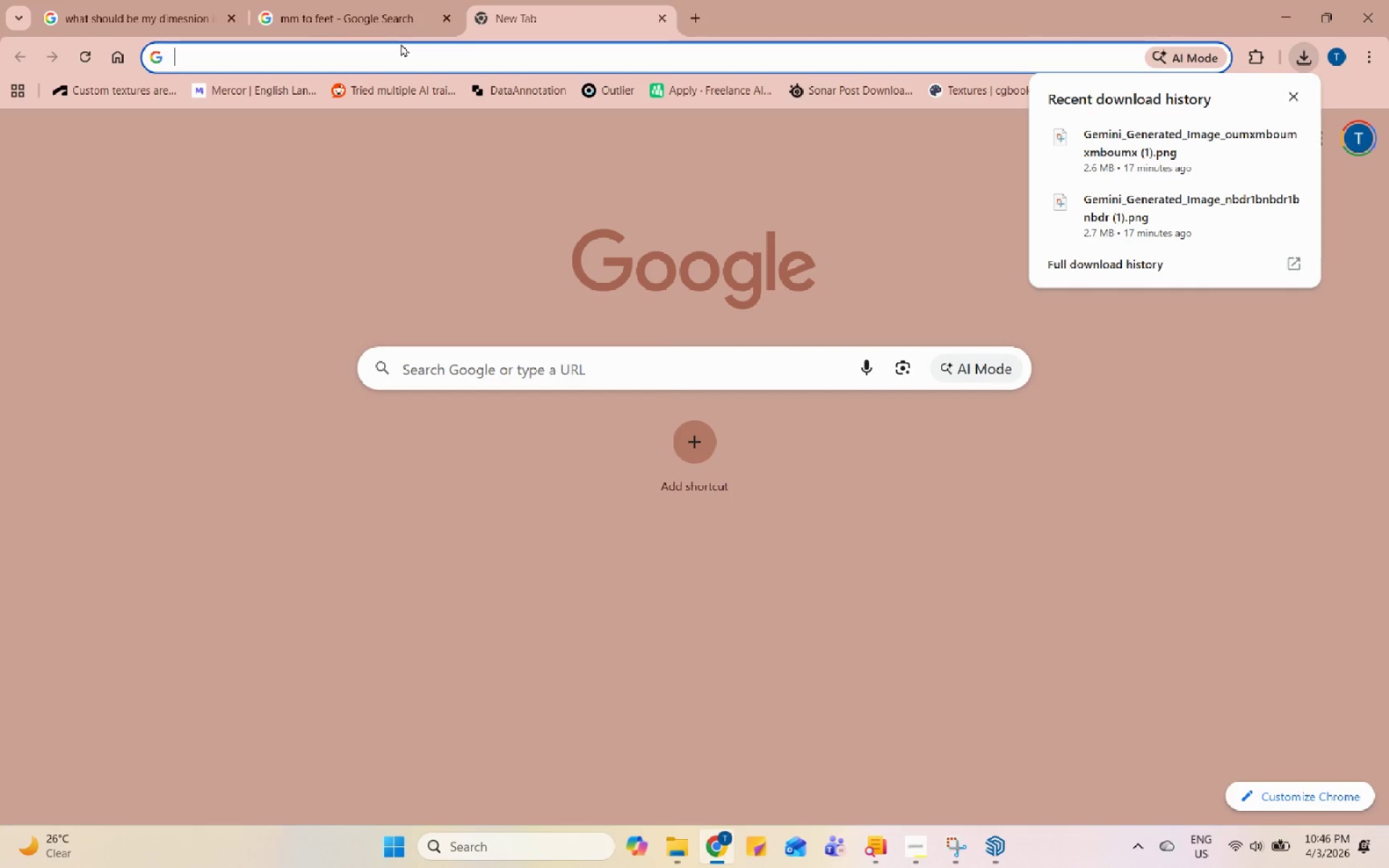 
type(how to make grupedbject solid )
 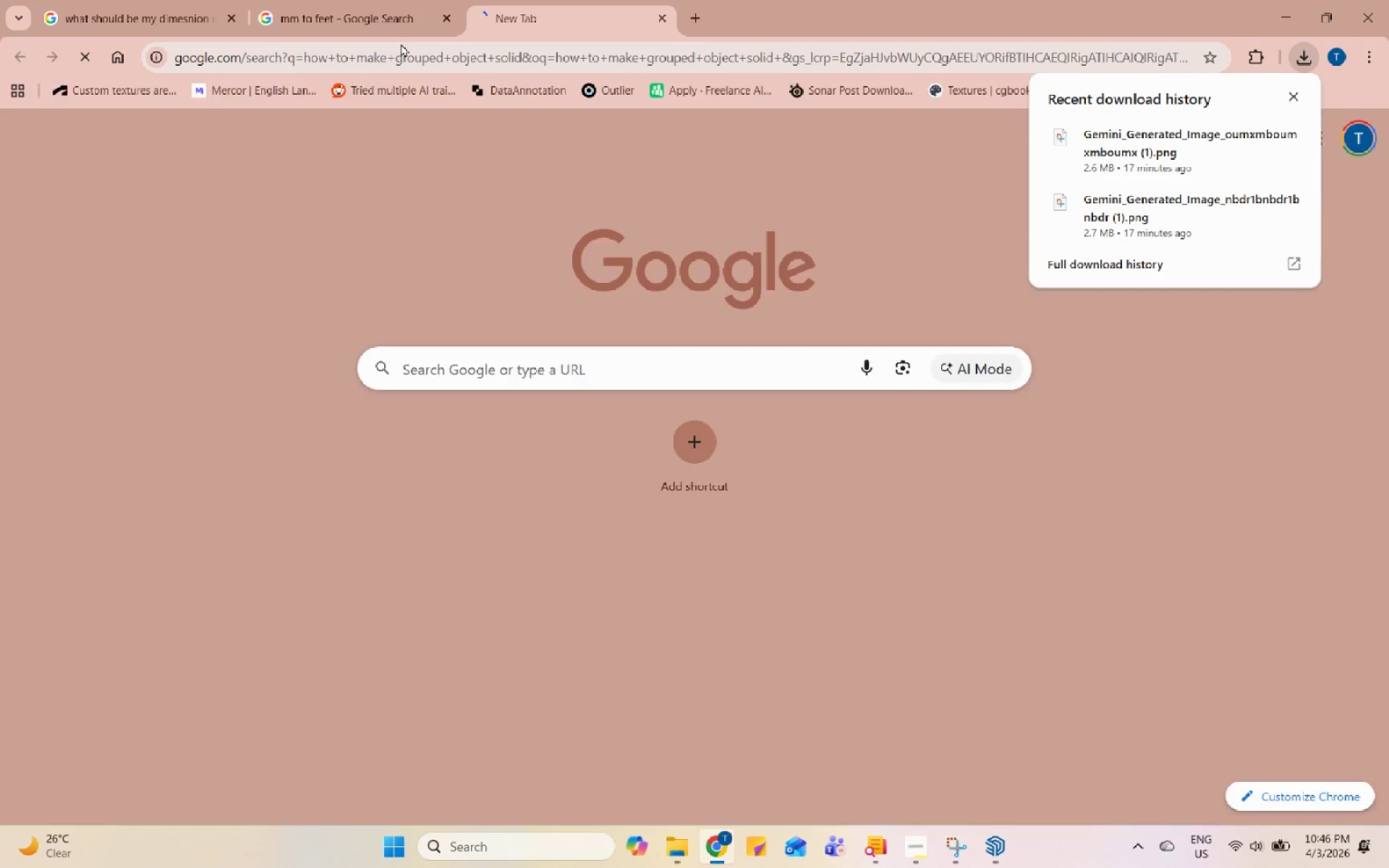 
key(Enter)
 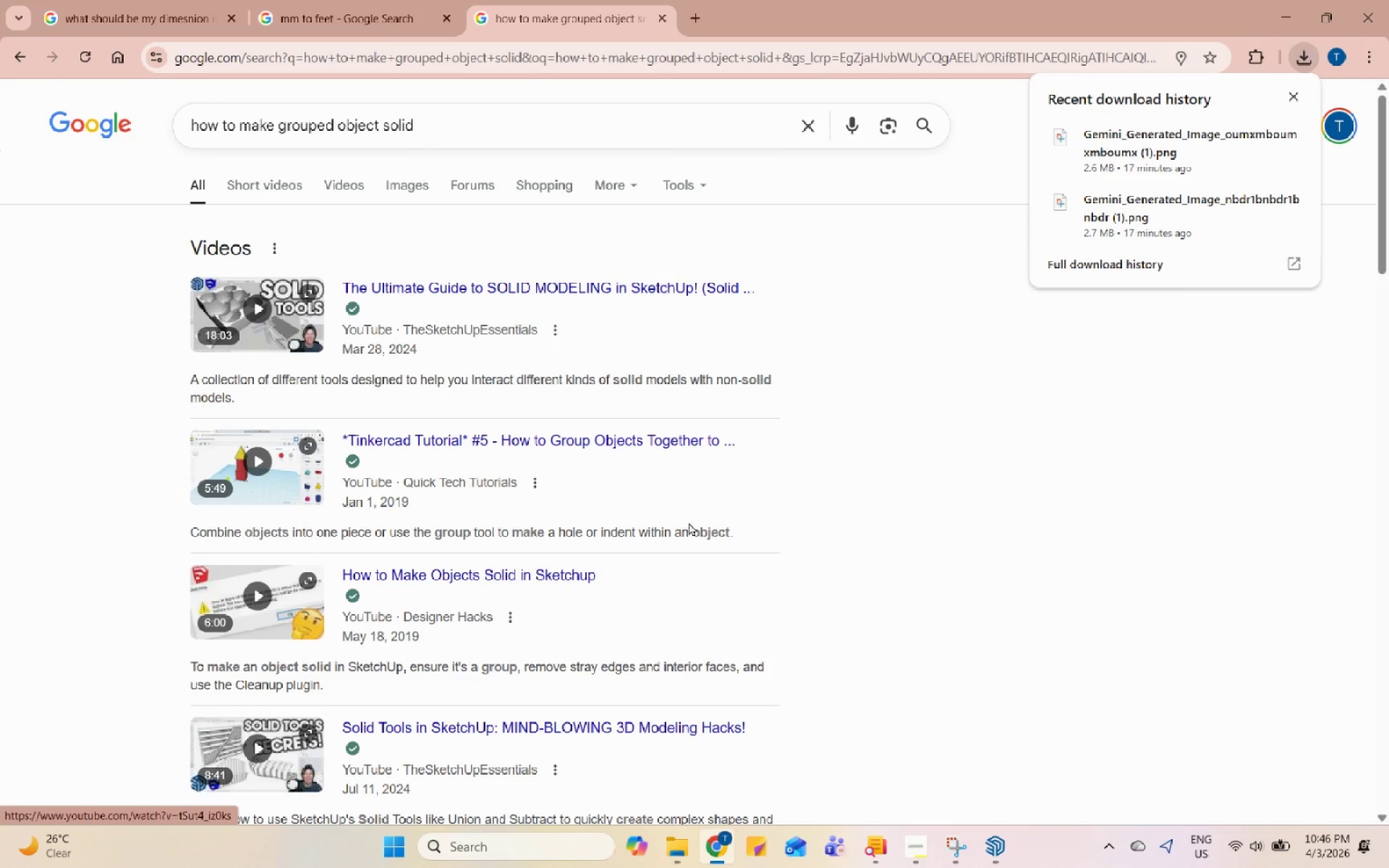 
wait(5.45)
 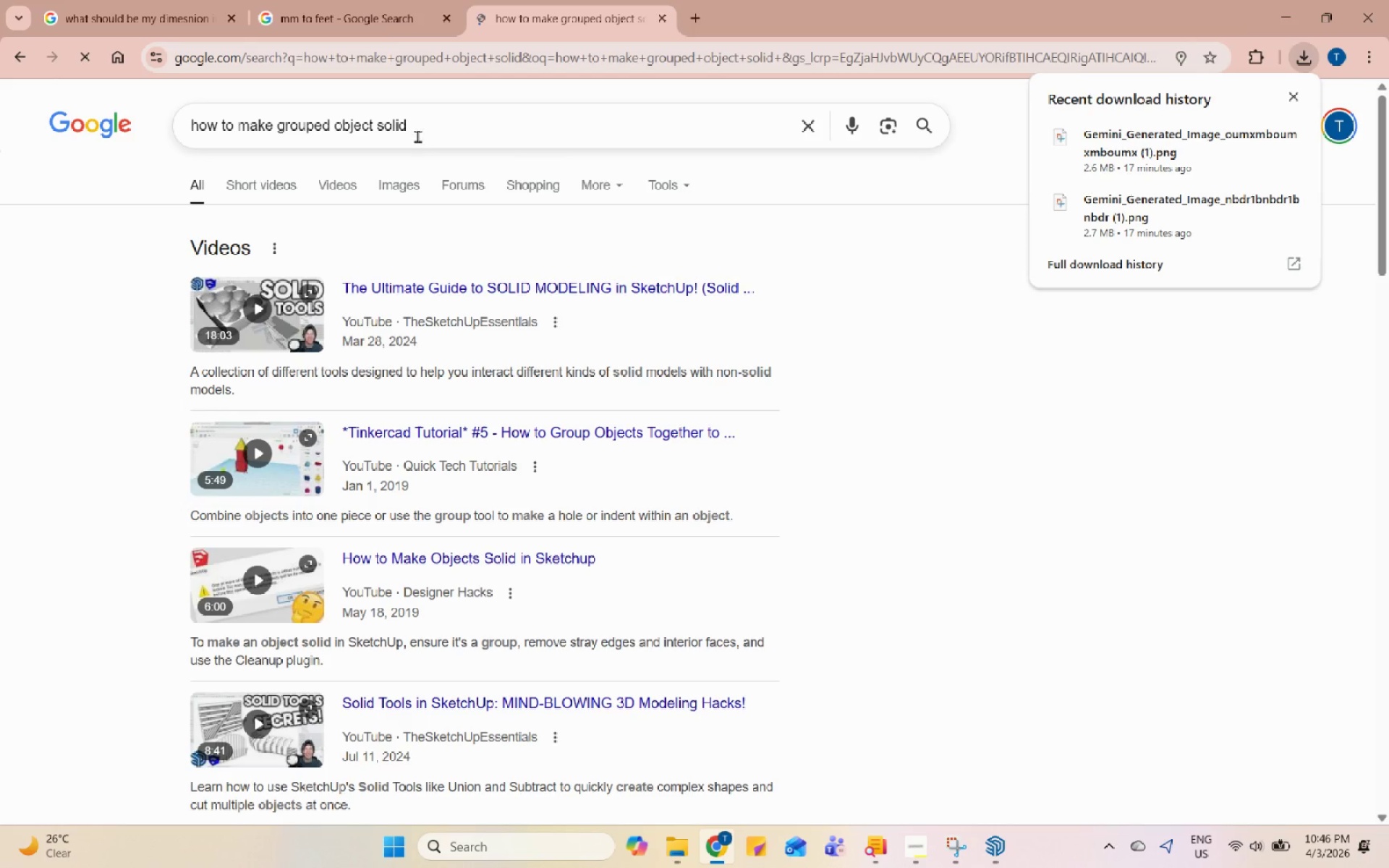 
left_click([1273, 0])
 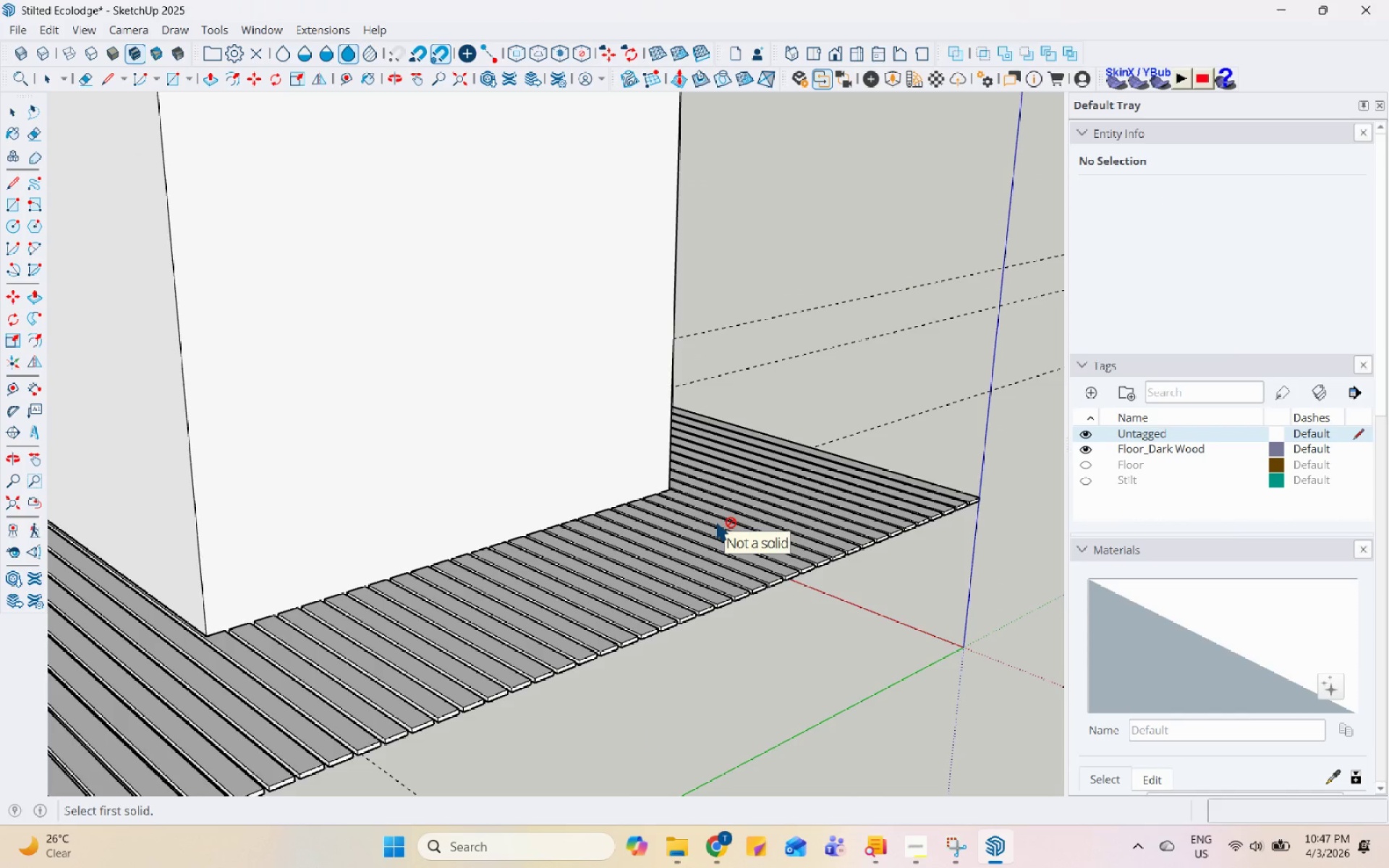 
key(Space)
 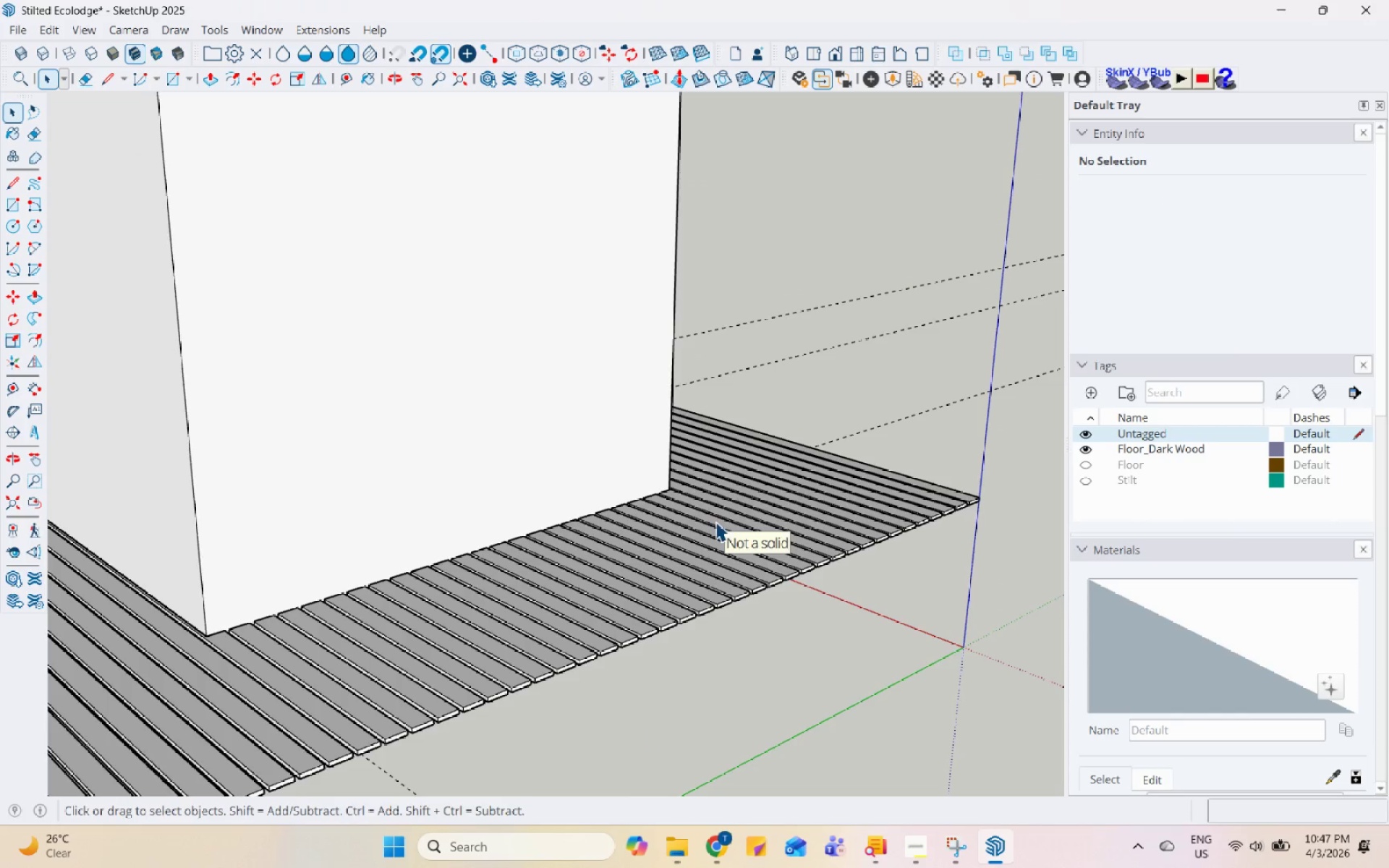 
left_click([715, 522])
 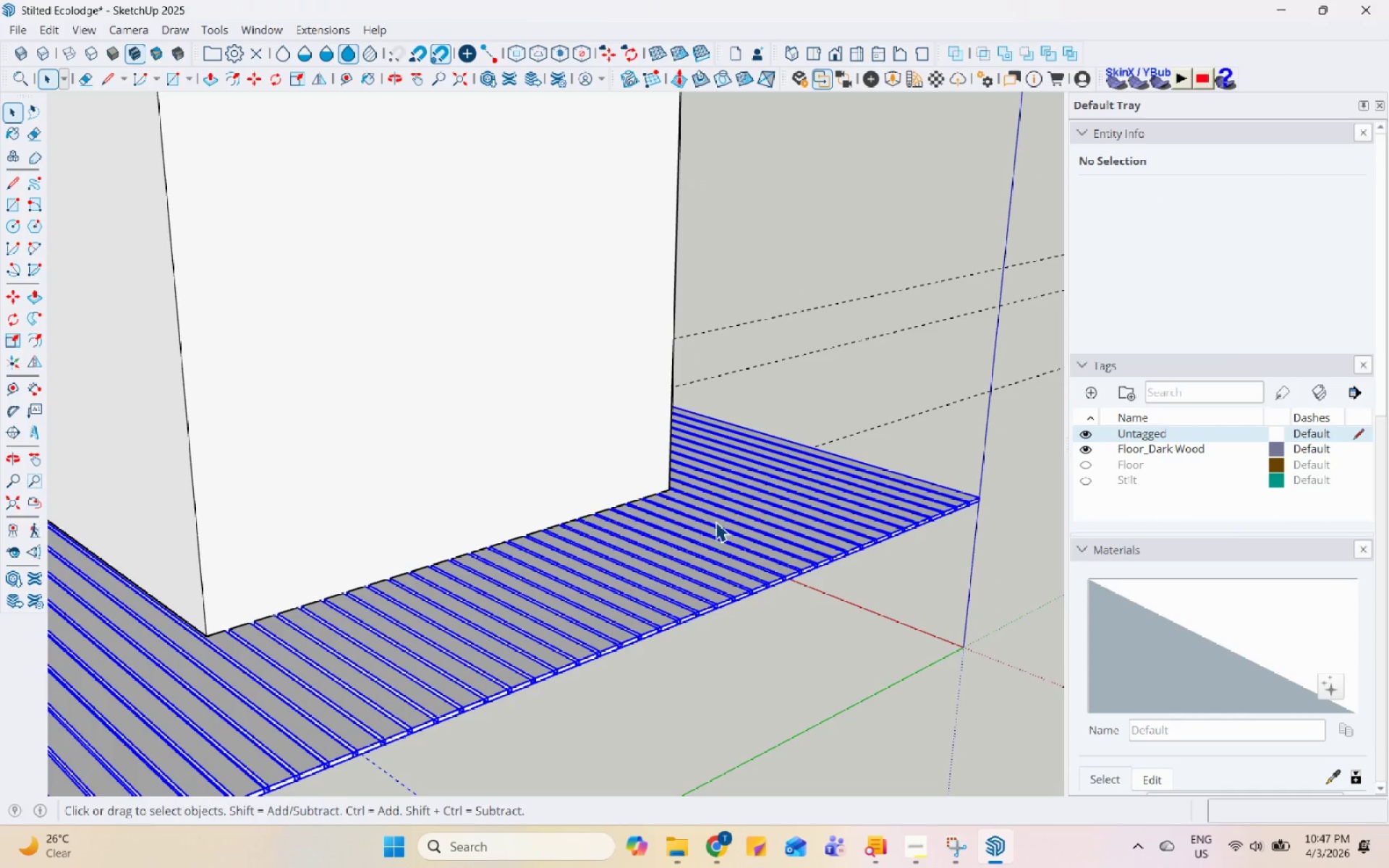 
right_click([715, 522])
 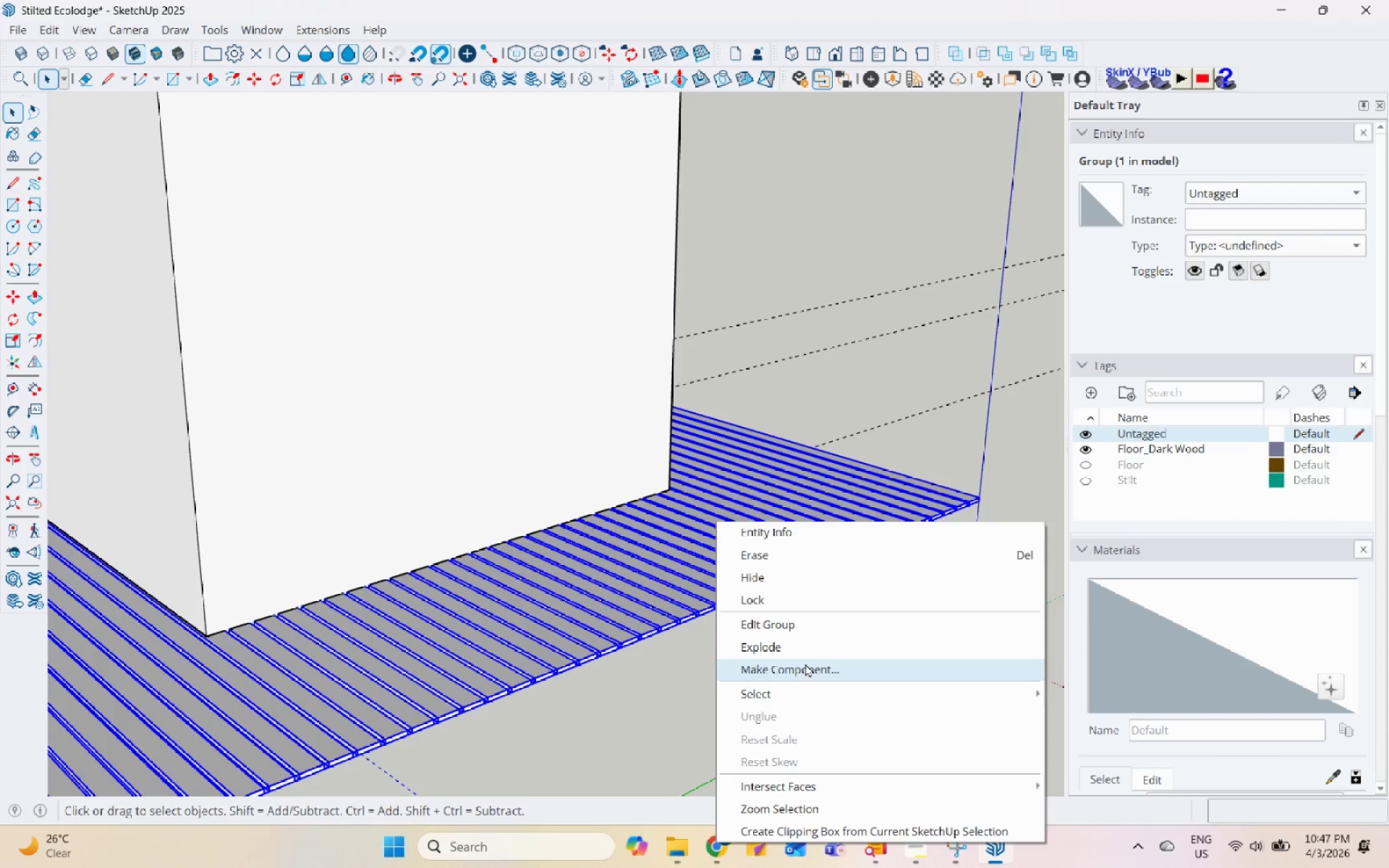 
left_click([809, 644])
 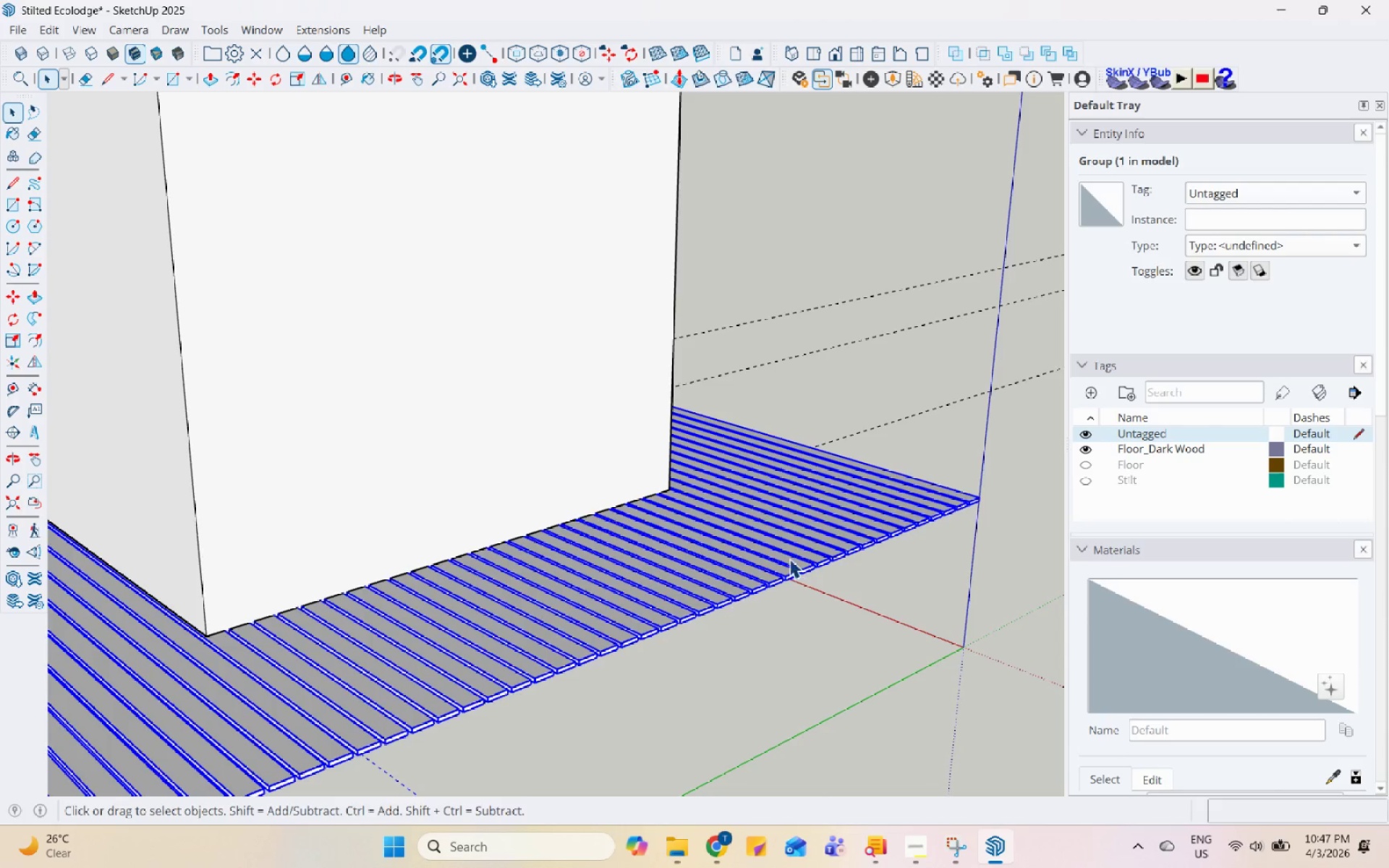 
right_click([789, 558])
 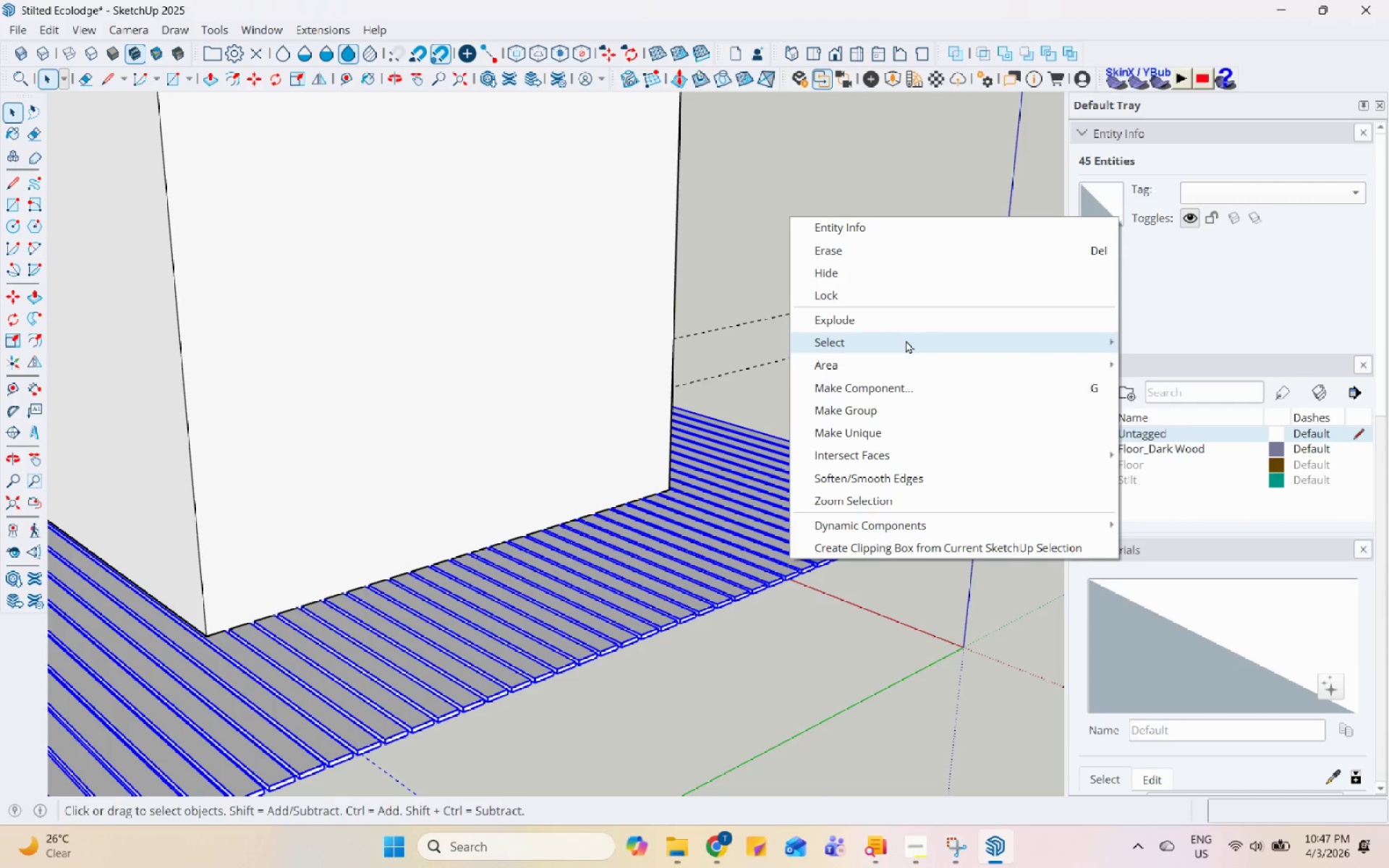 
left_click([916, 321])
 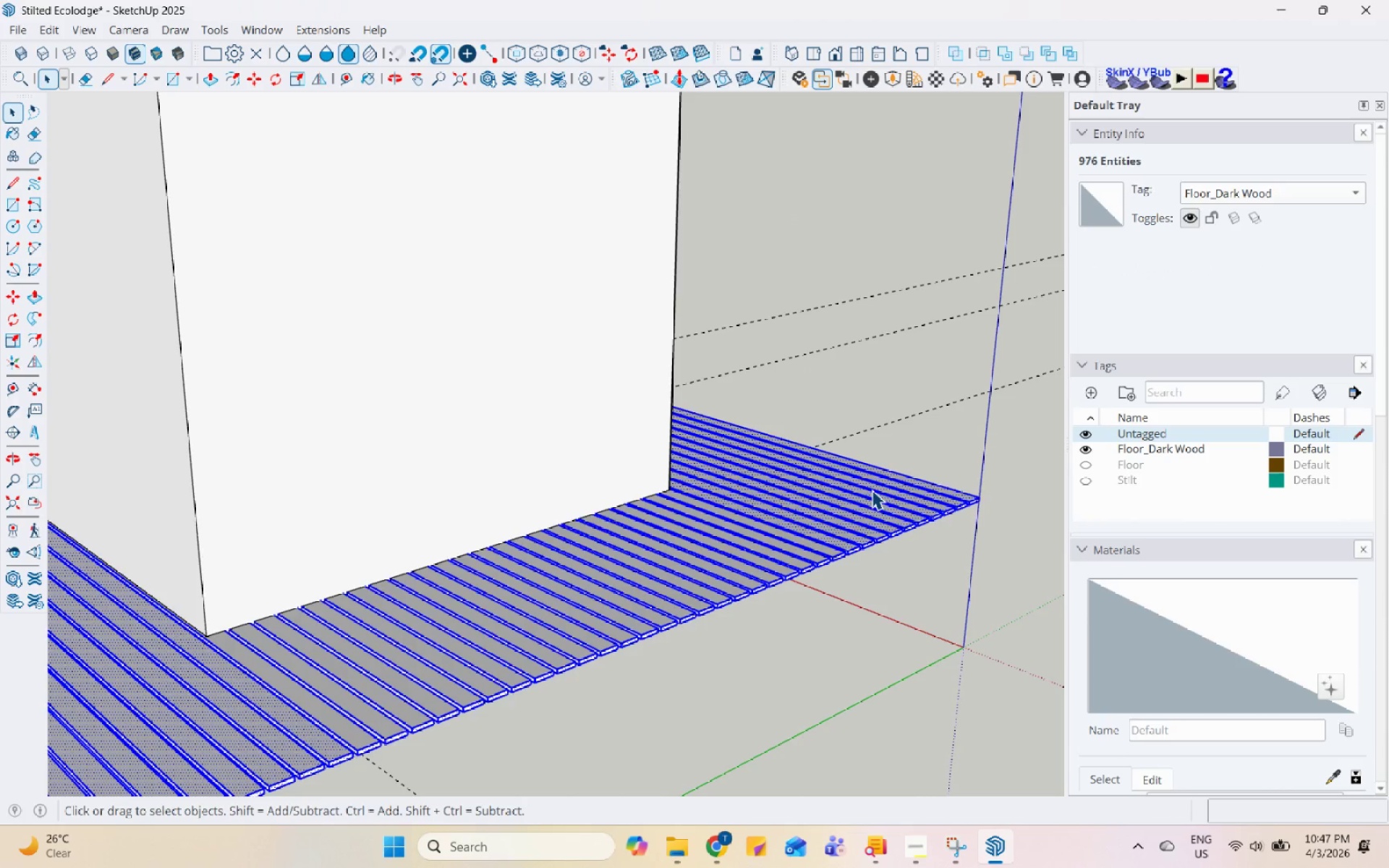 
scroll: coordinate [672, 552], scroll_direction: up, amount: 8.0
 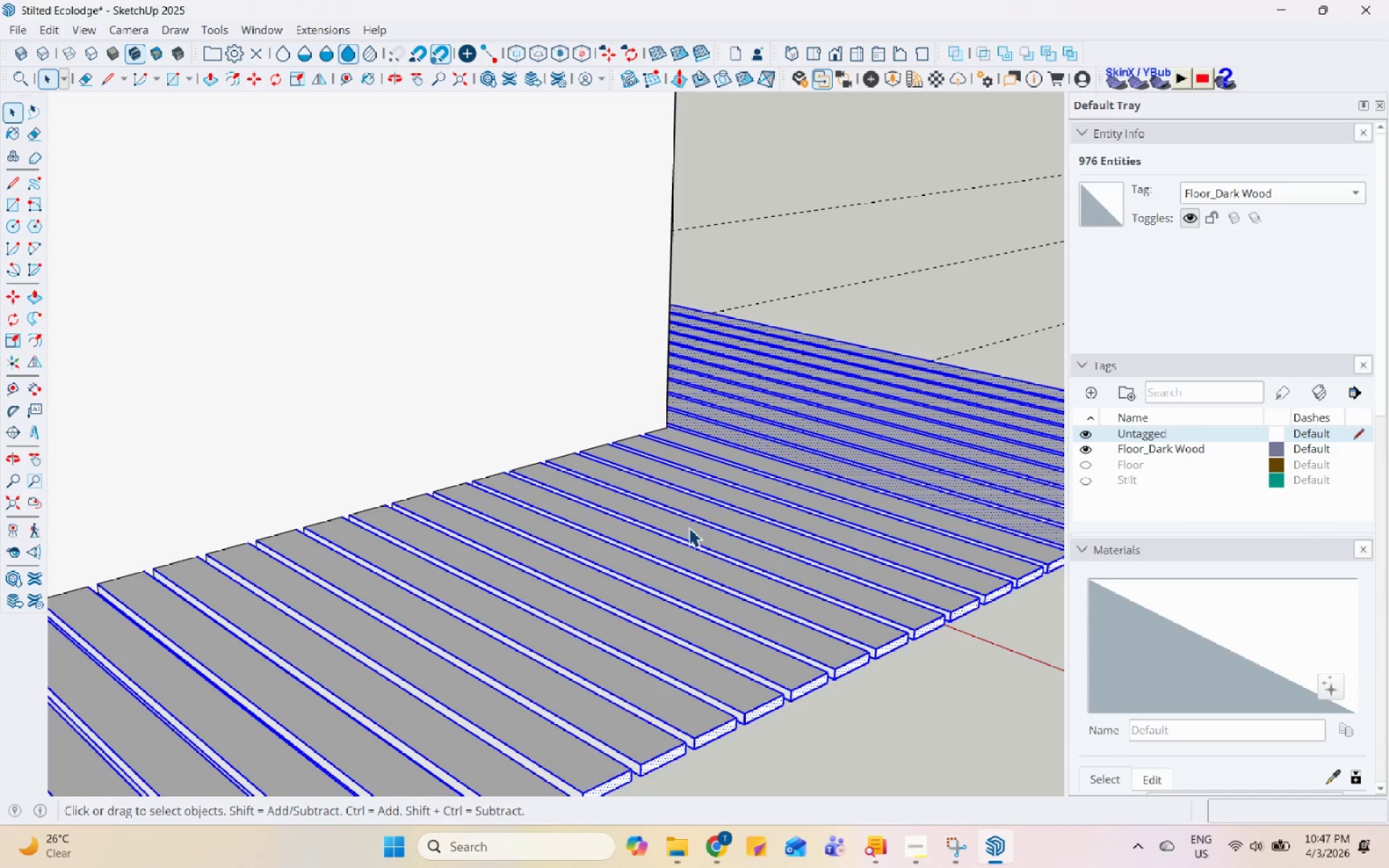 
right_click([689, 527])
 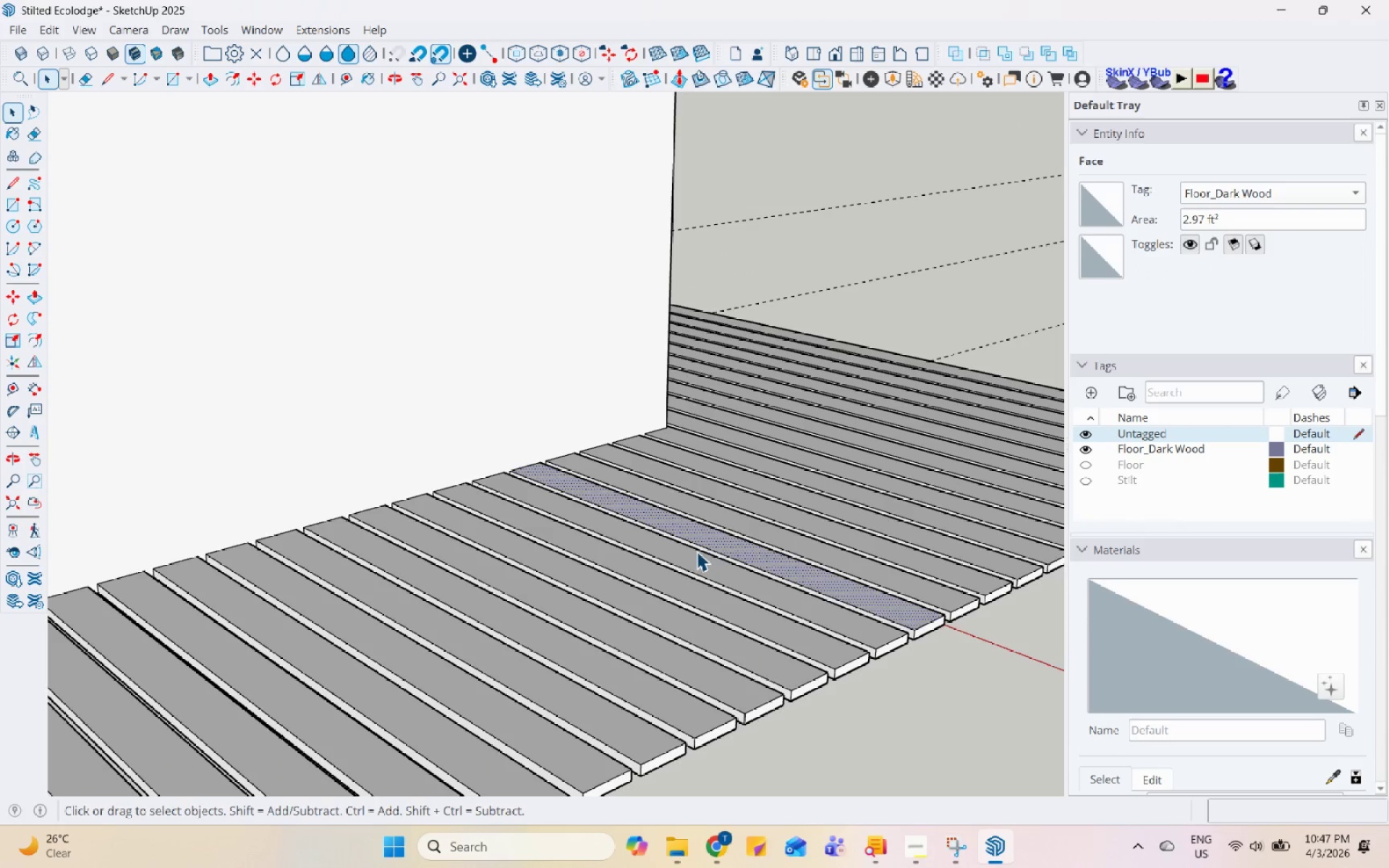 
double_click([700, 550])
 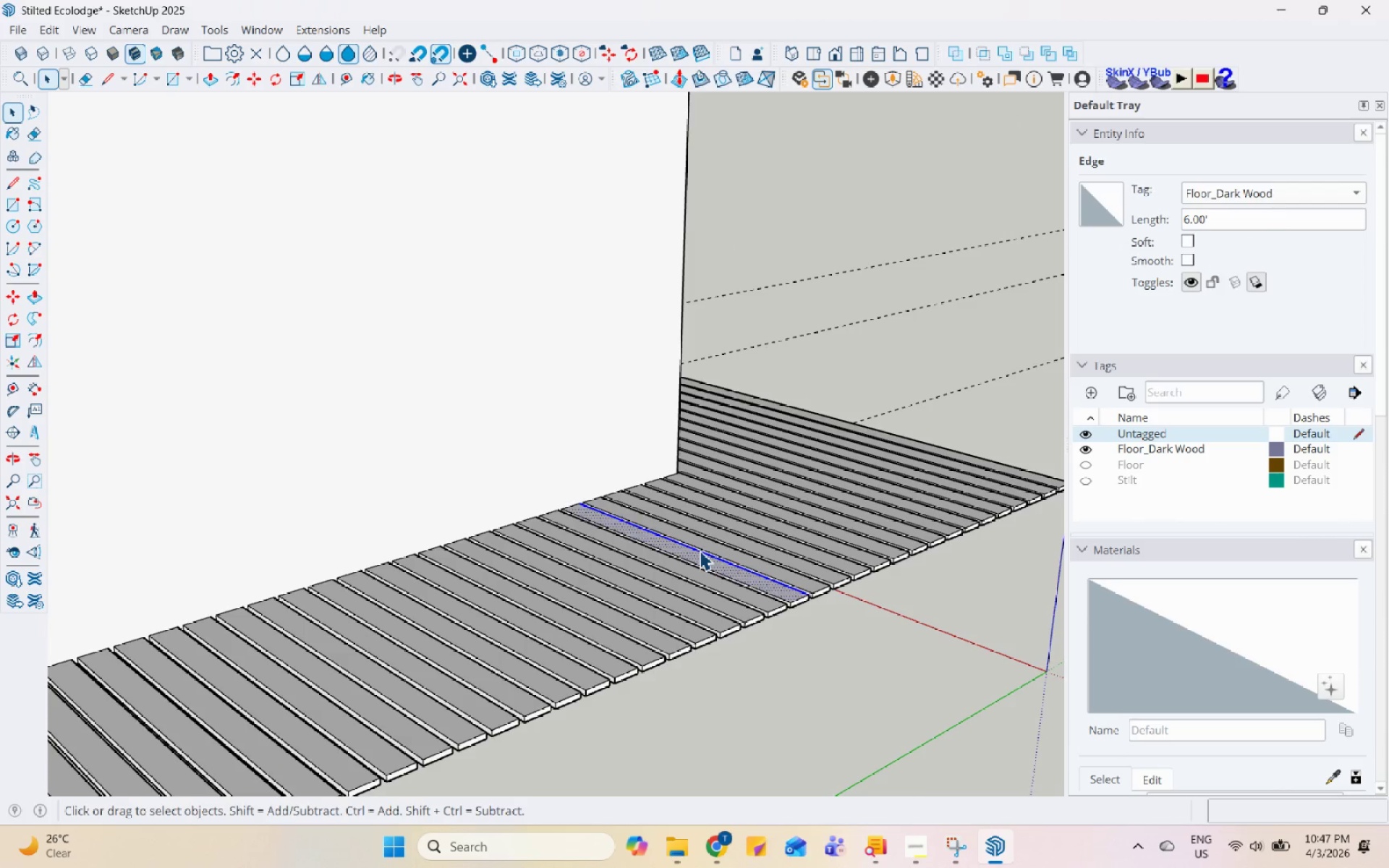 
scroll: coordinate [696, 551], scroll_direction: down, amount: 6.0
 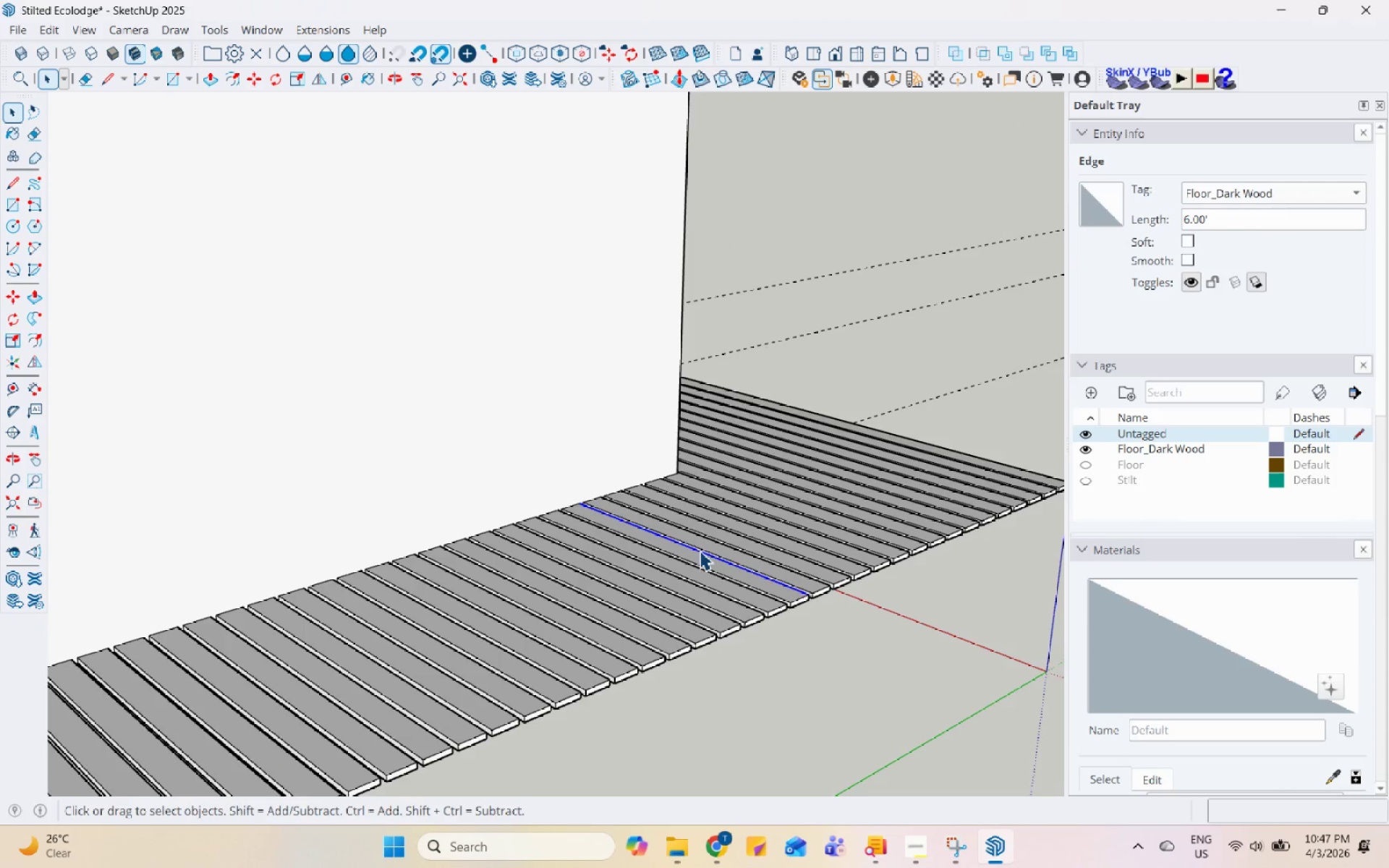 
triple_click([700, 550])
 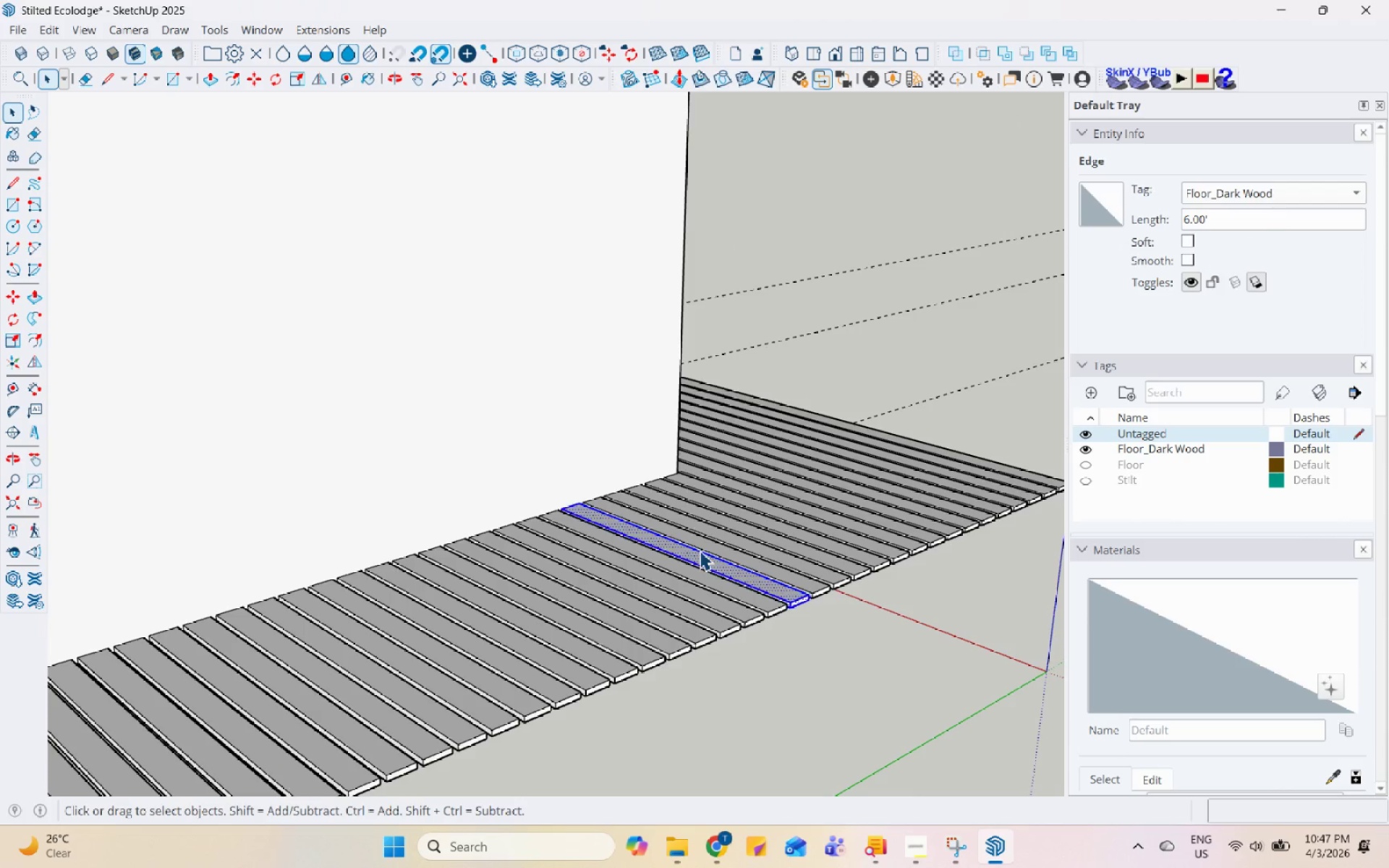 
triple_click([700, 550])
 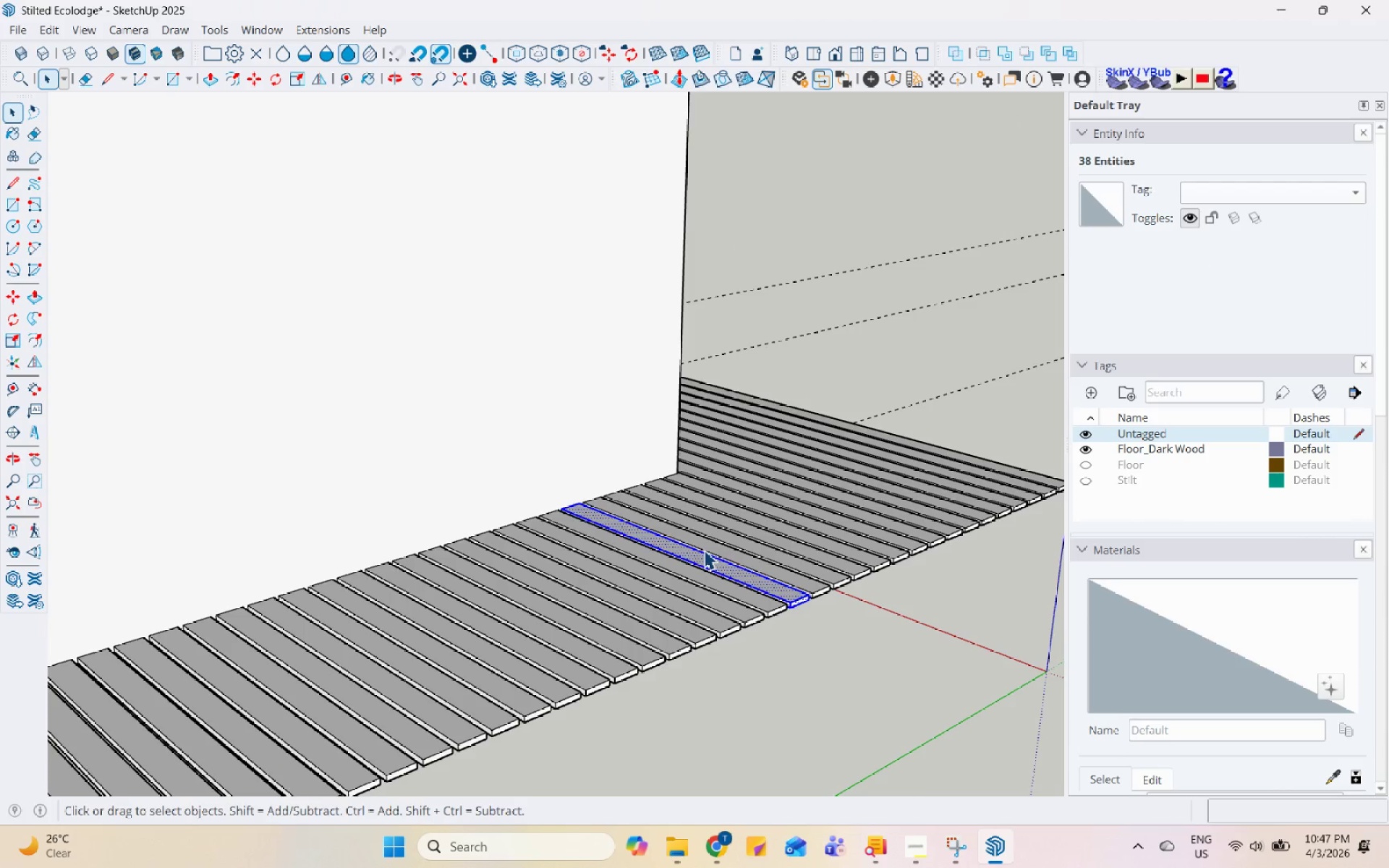 
scroll: coordinate [469, 495], scroll_direction: down, amount: 17.0
 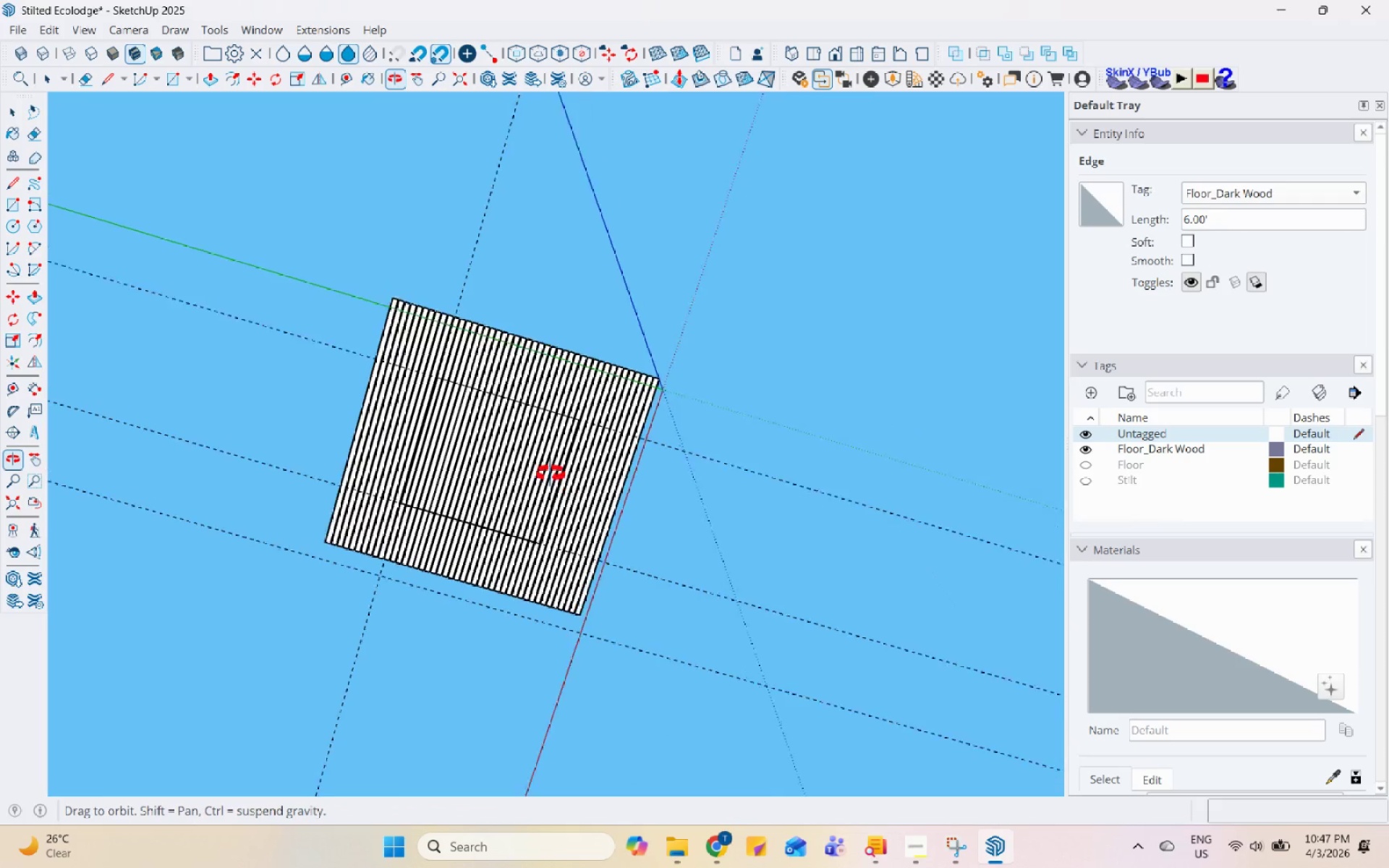 
scroll: coordinate [532, 329], scroll_direction: up, amount: 4.0
 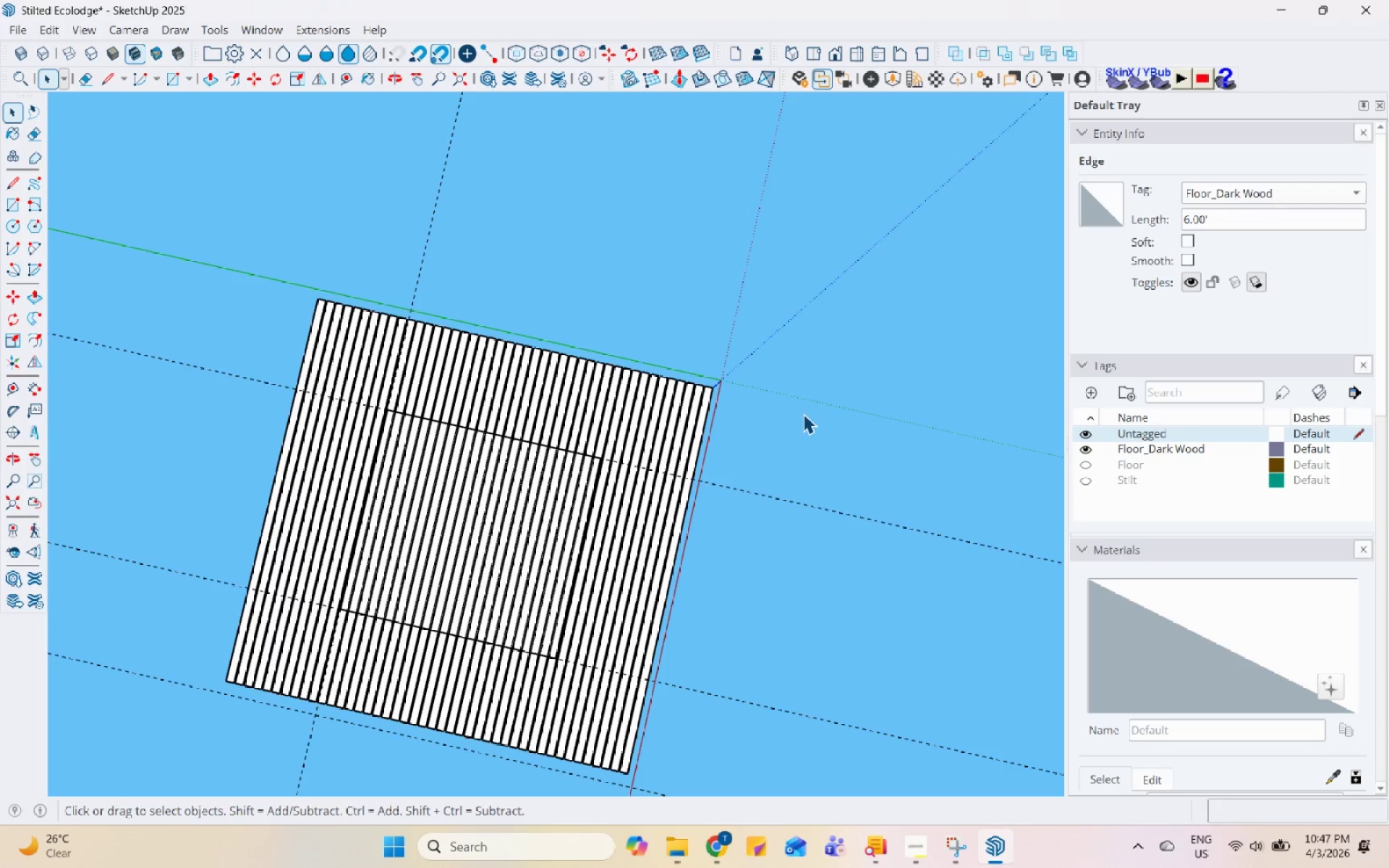 
left_click_drag(start_coordinate=[786, 417], to_coordinate=[272, 275])
 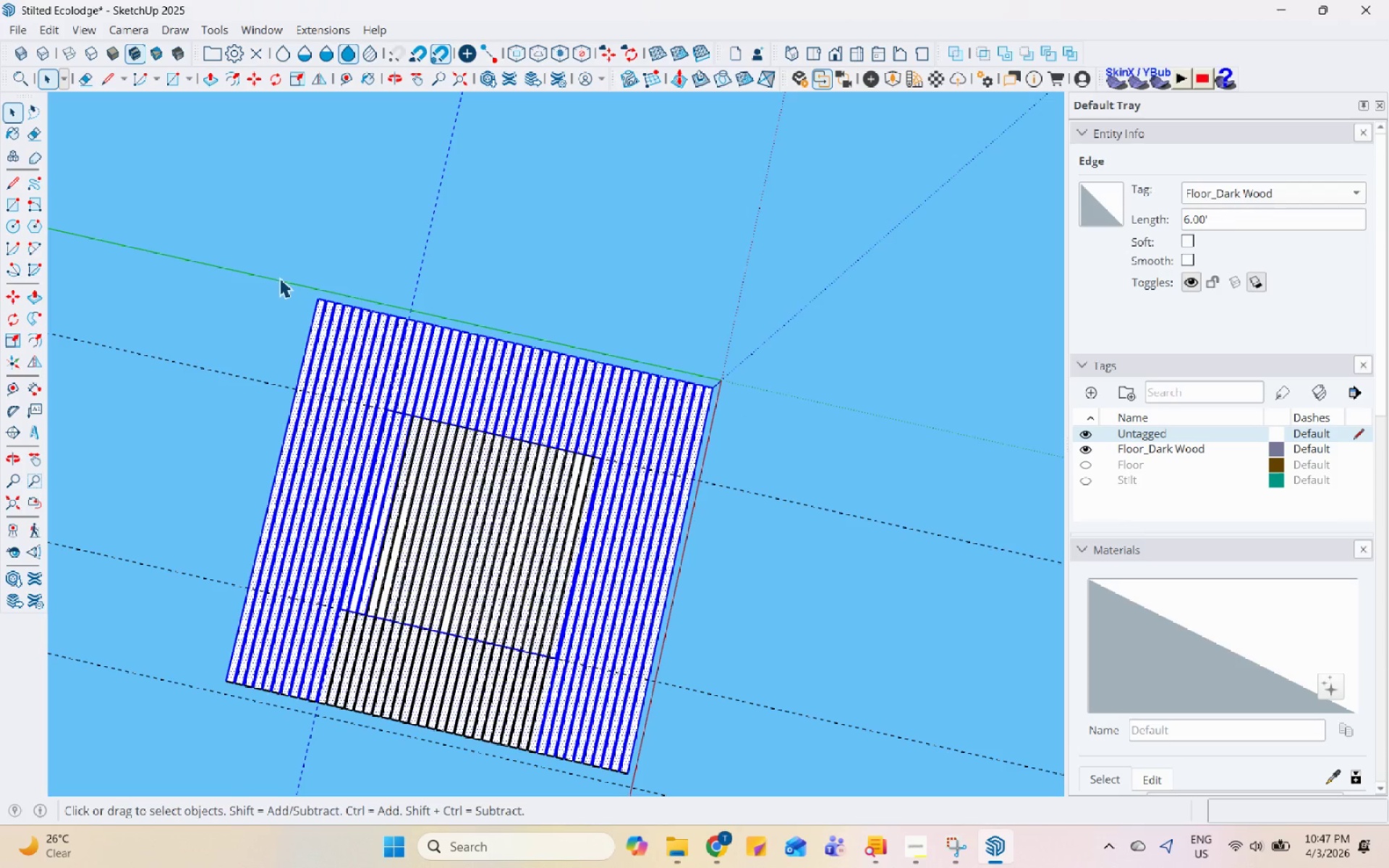 
hold_key(key=ShiftLeft, duration=0.89)
 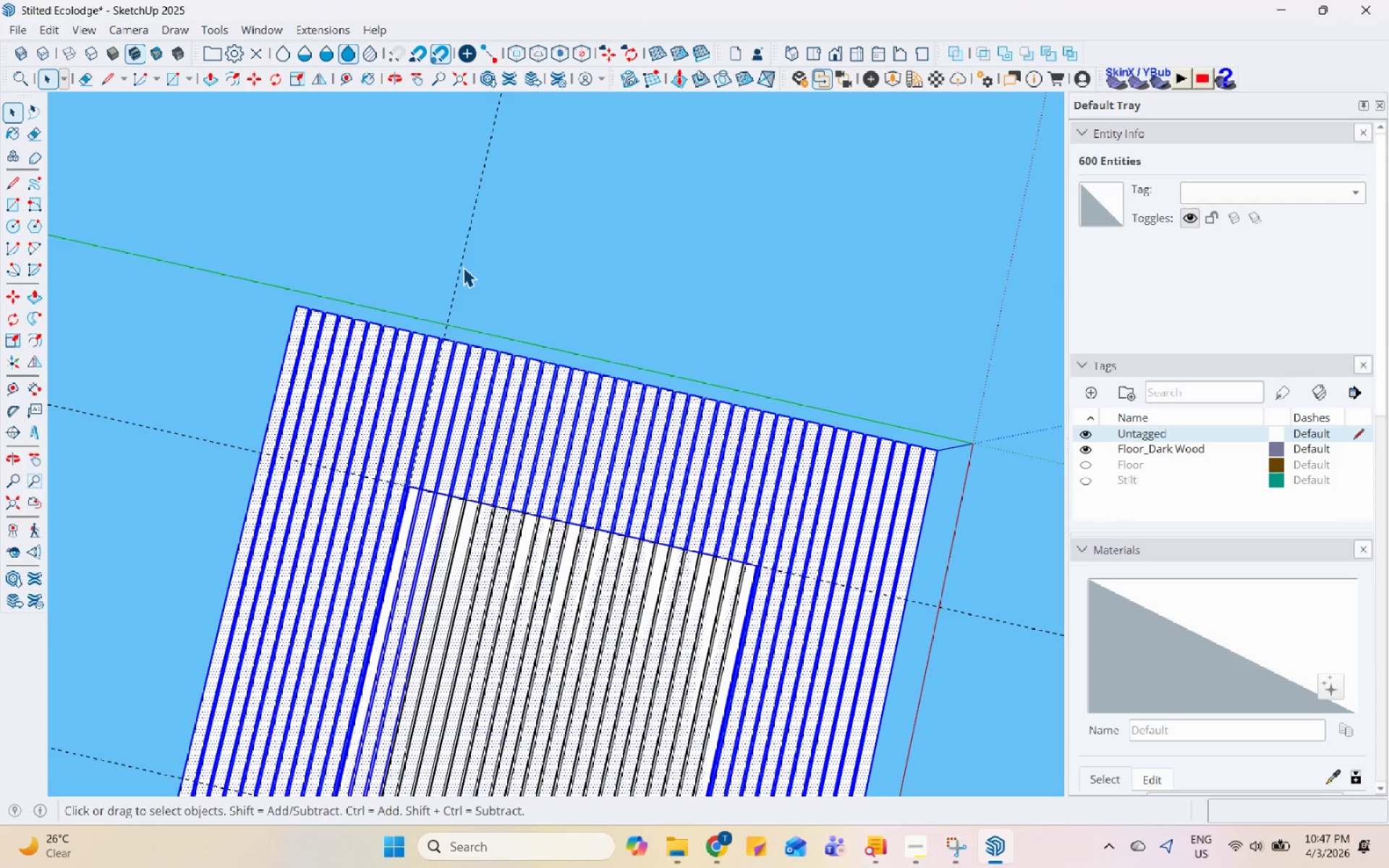 
scroll: coordinate [480, 294], scroll_direction: up, amount: 5.0
 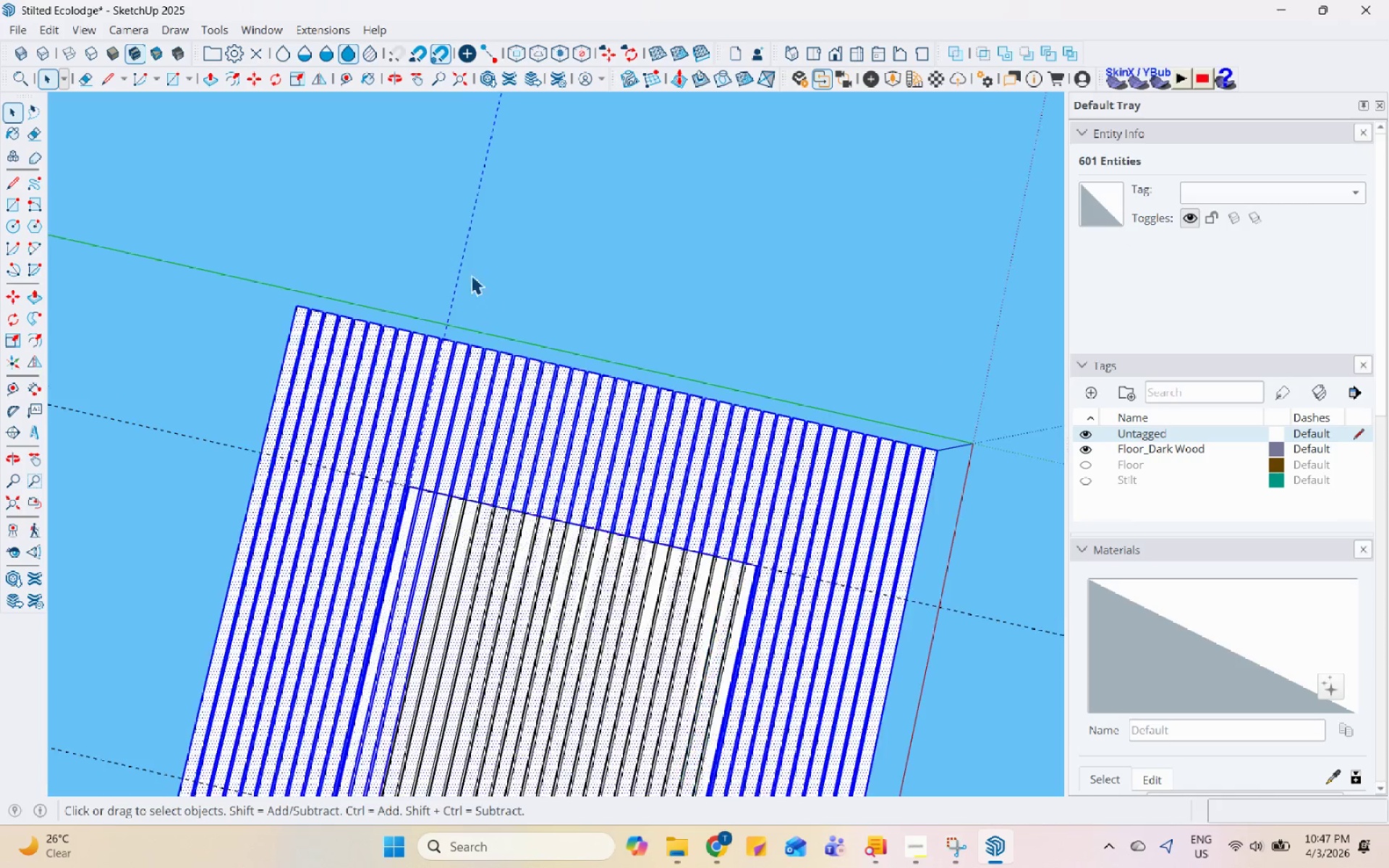 
left_click([463, 265])
 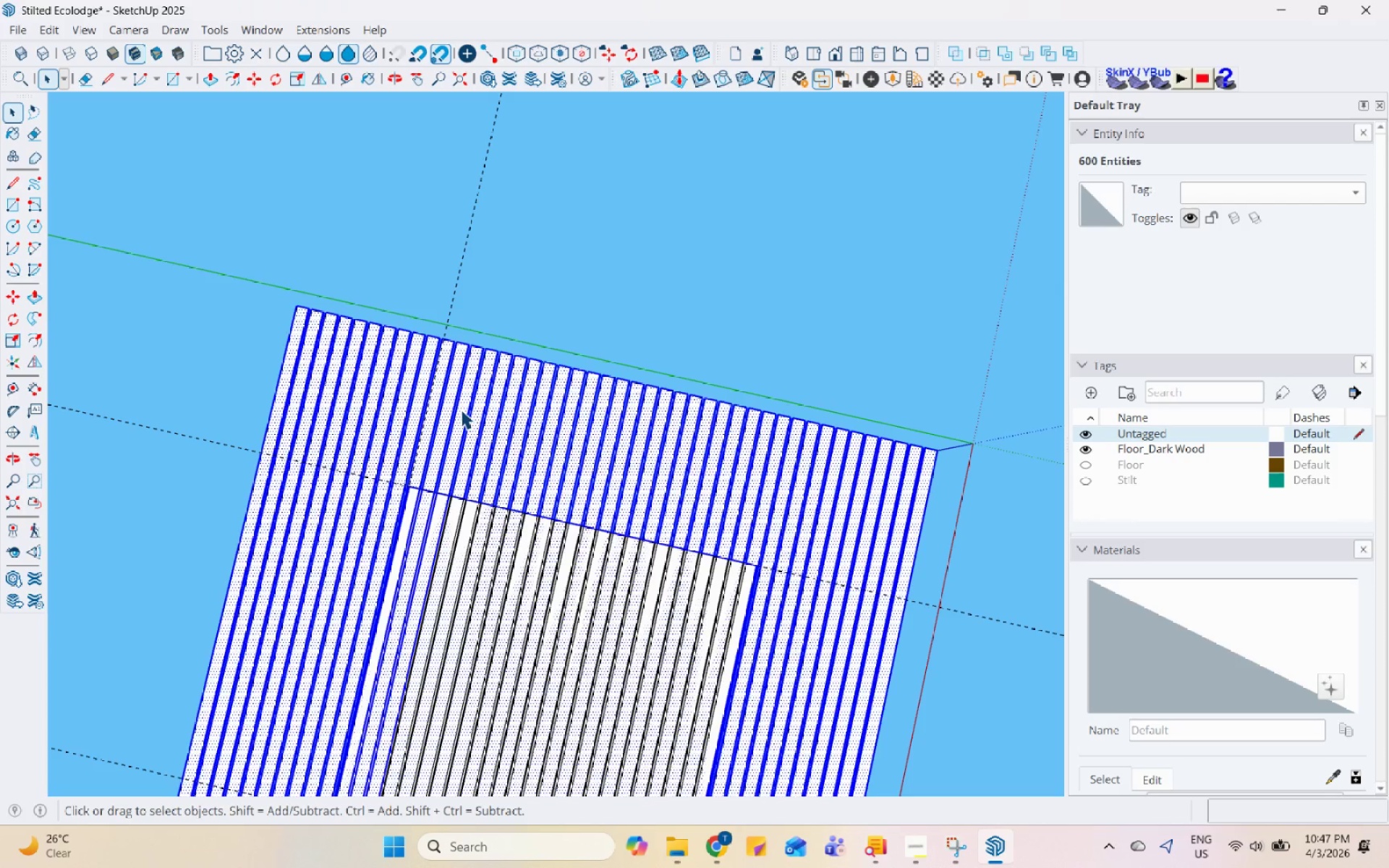 
right_click([461, 409])
 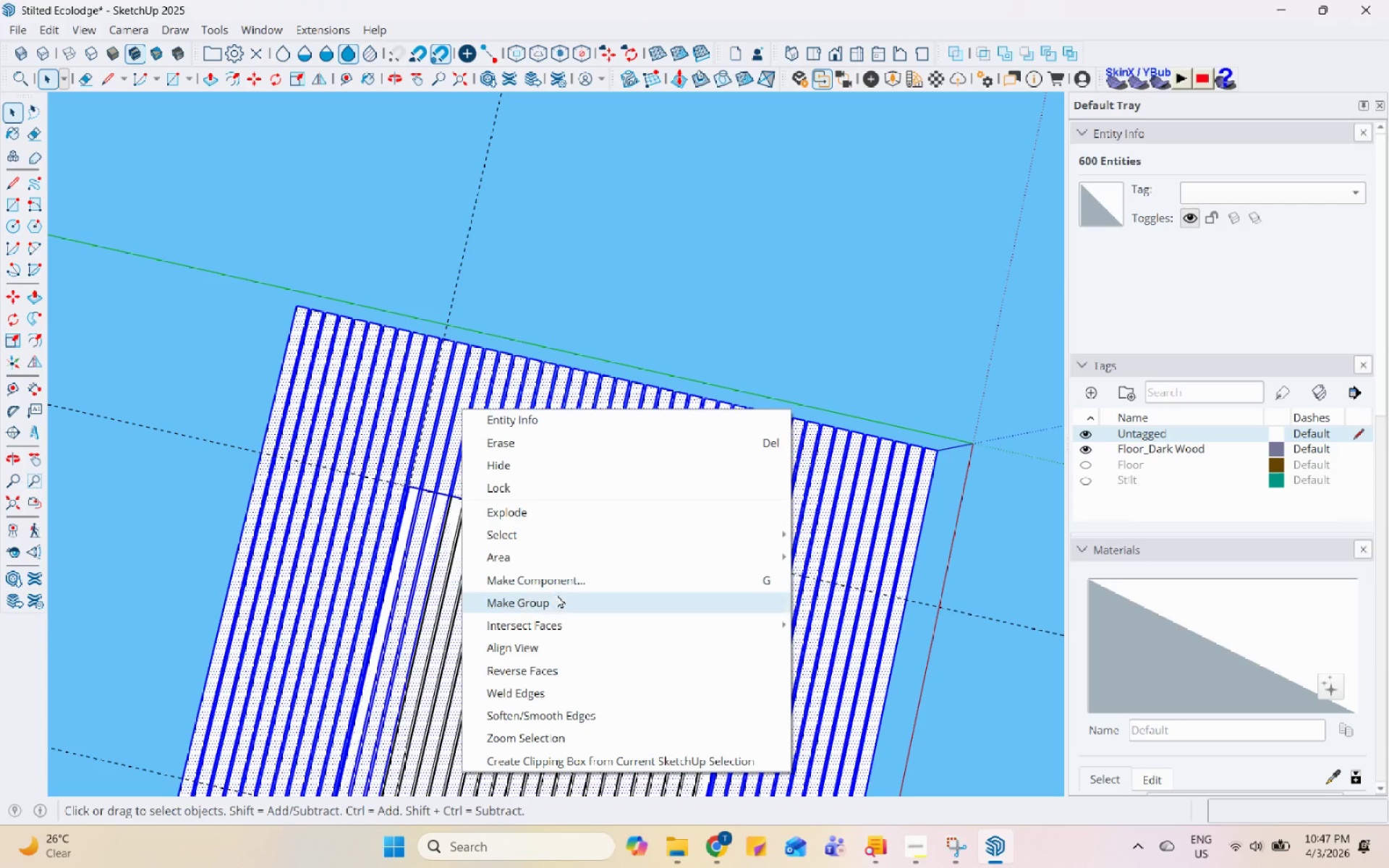 
left_click([558, 597])
 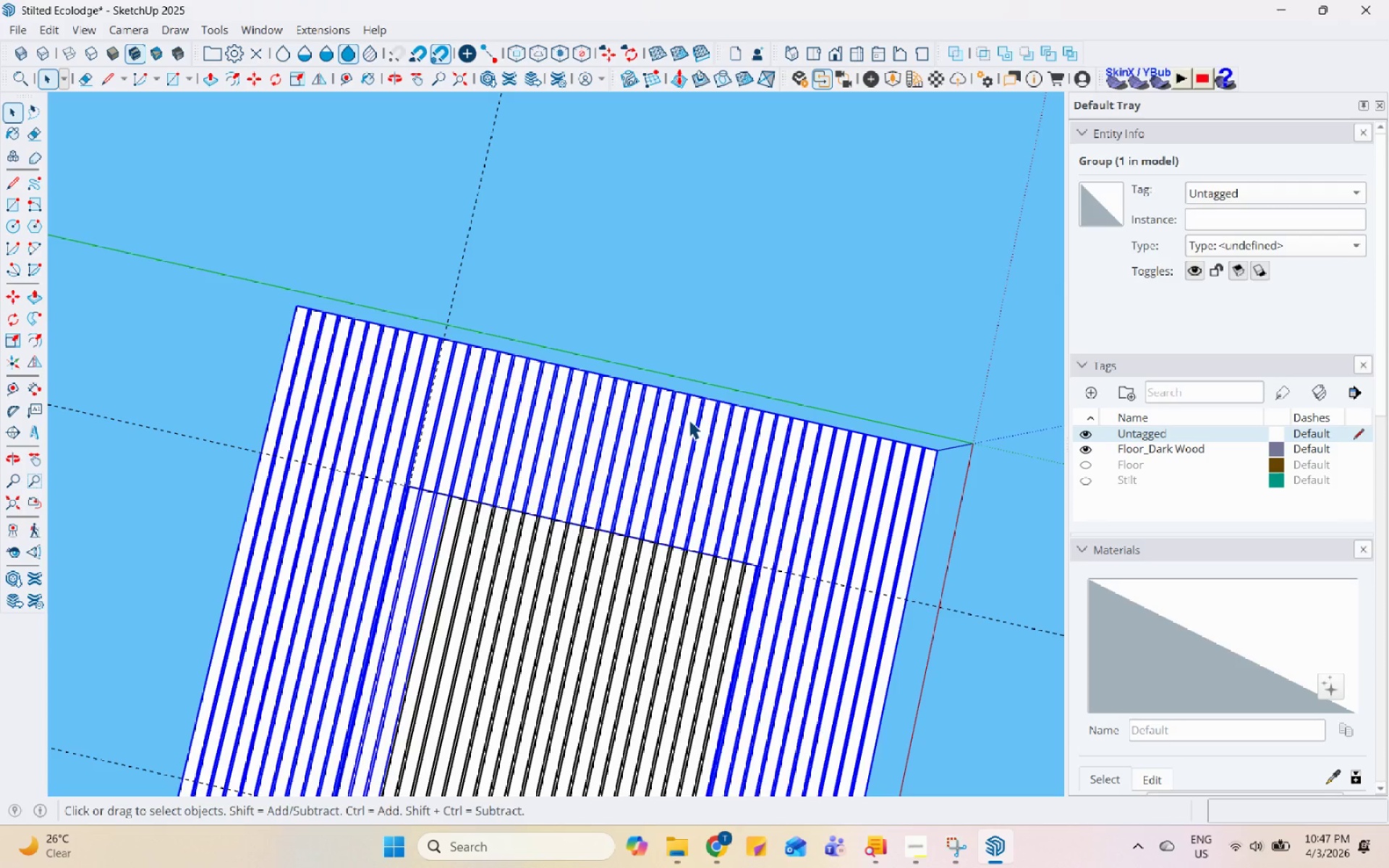 
scroll: coordinate [530, 364], scroll_direction: up, amount: 3.0
 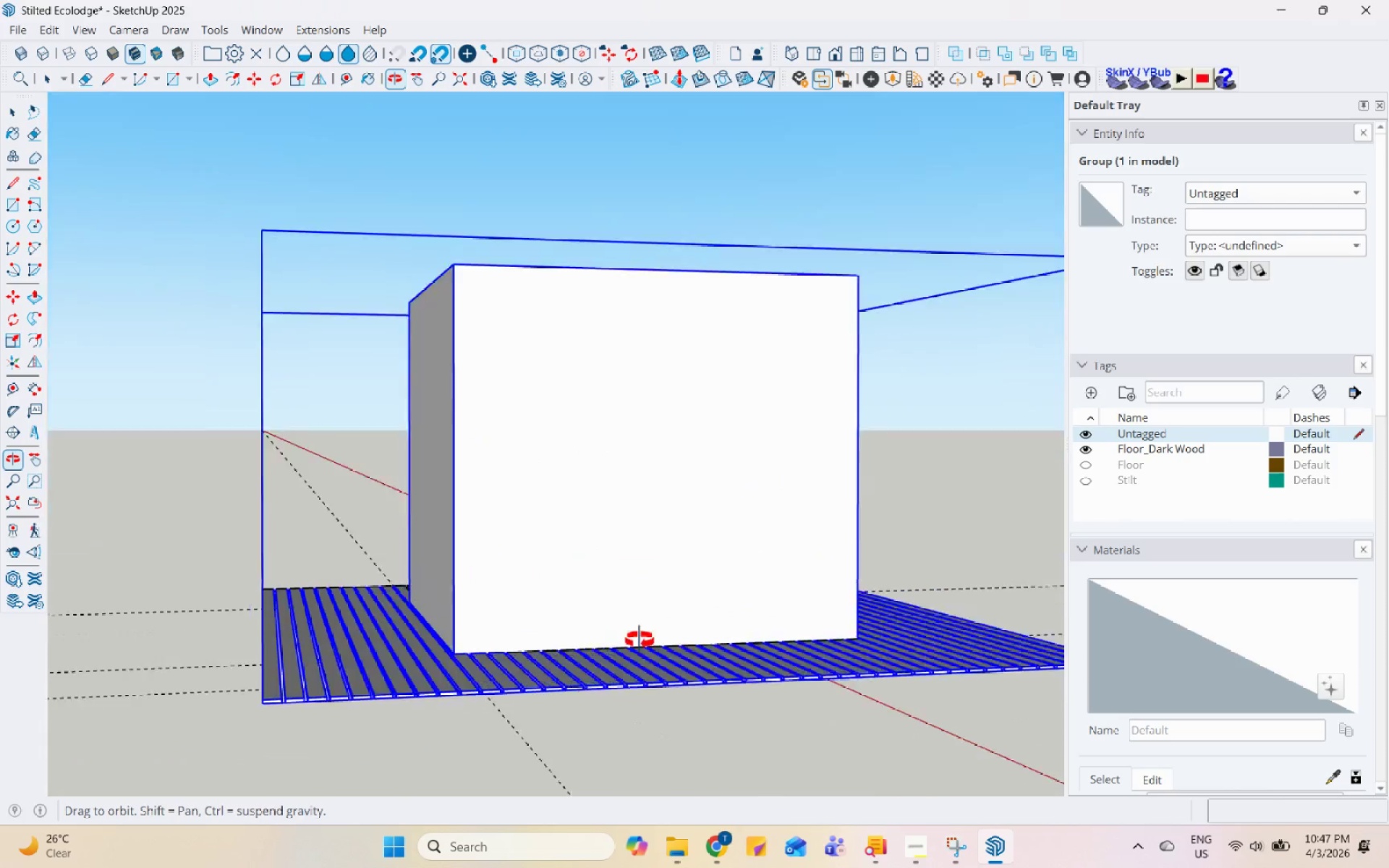 
scroll: coordinate [400, 387], scroll_direction: down, amount: 4.0
 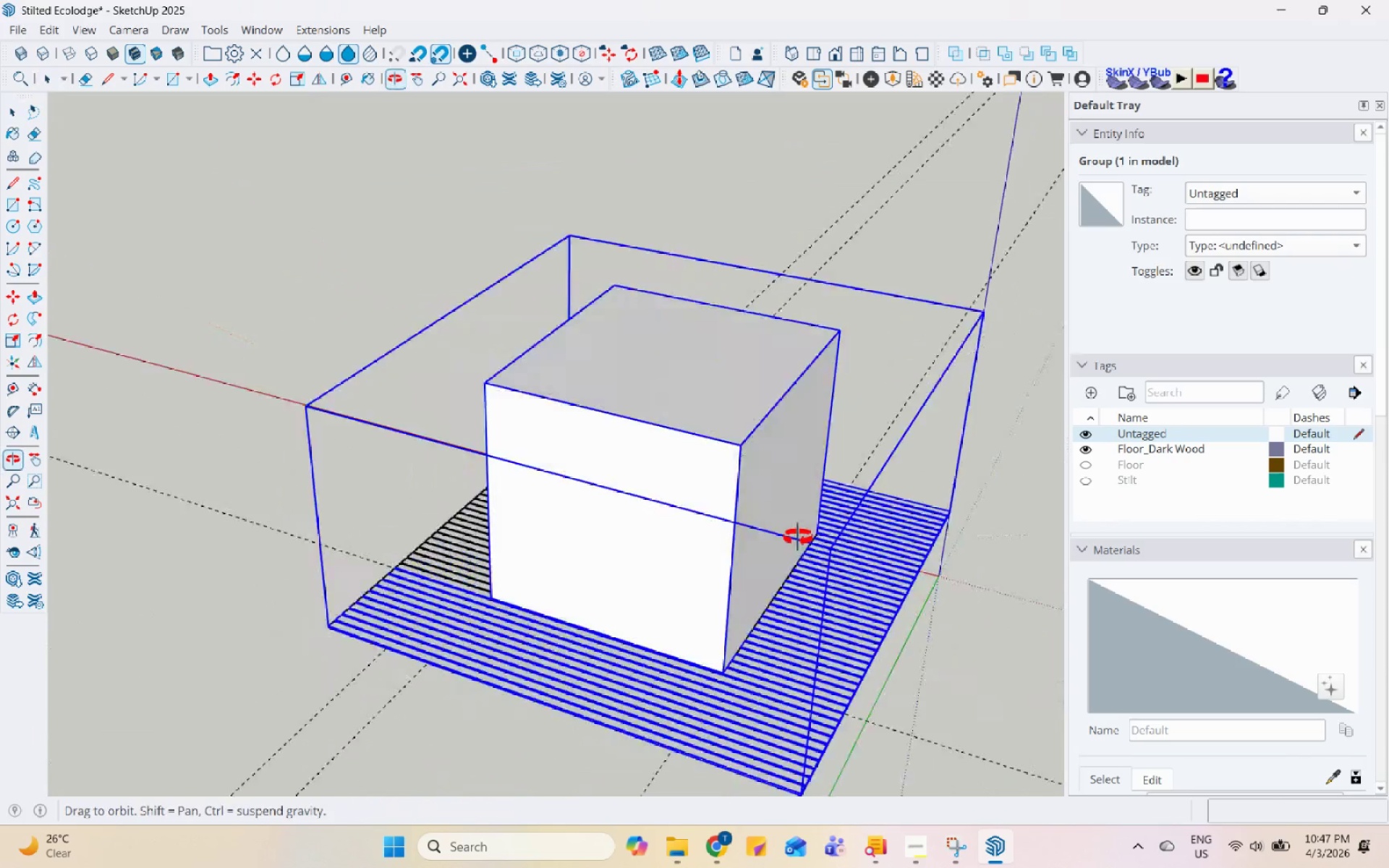 
scroll: coordinate [518, 598], scroll_direction: up, amount: 7.0
 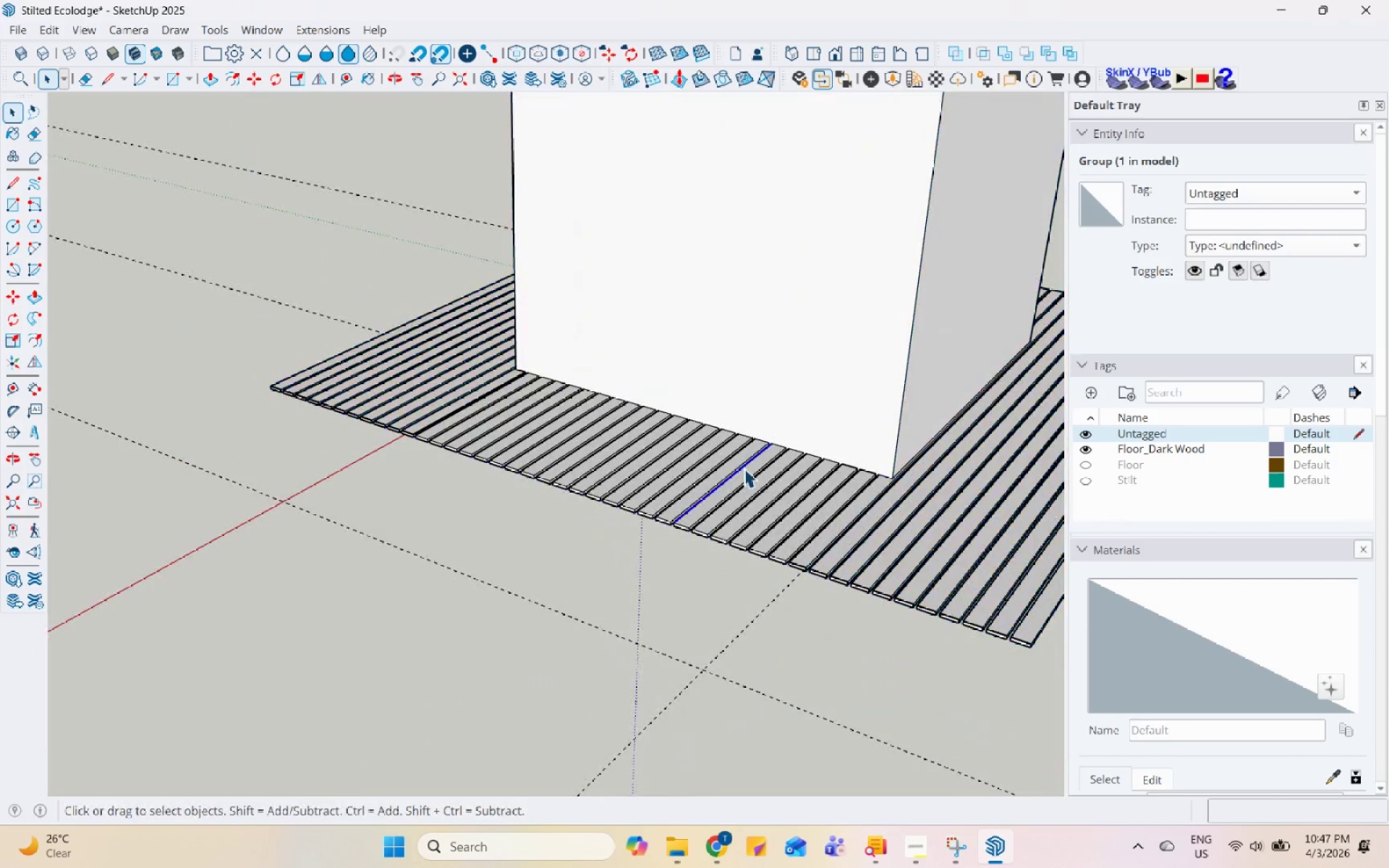 
left_click([782, 286])
 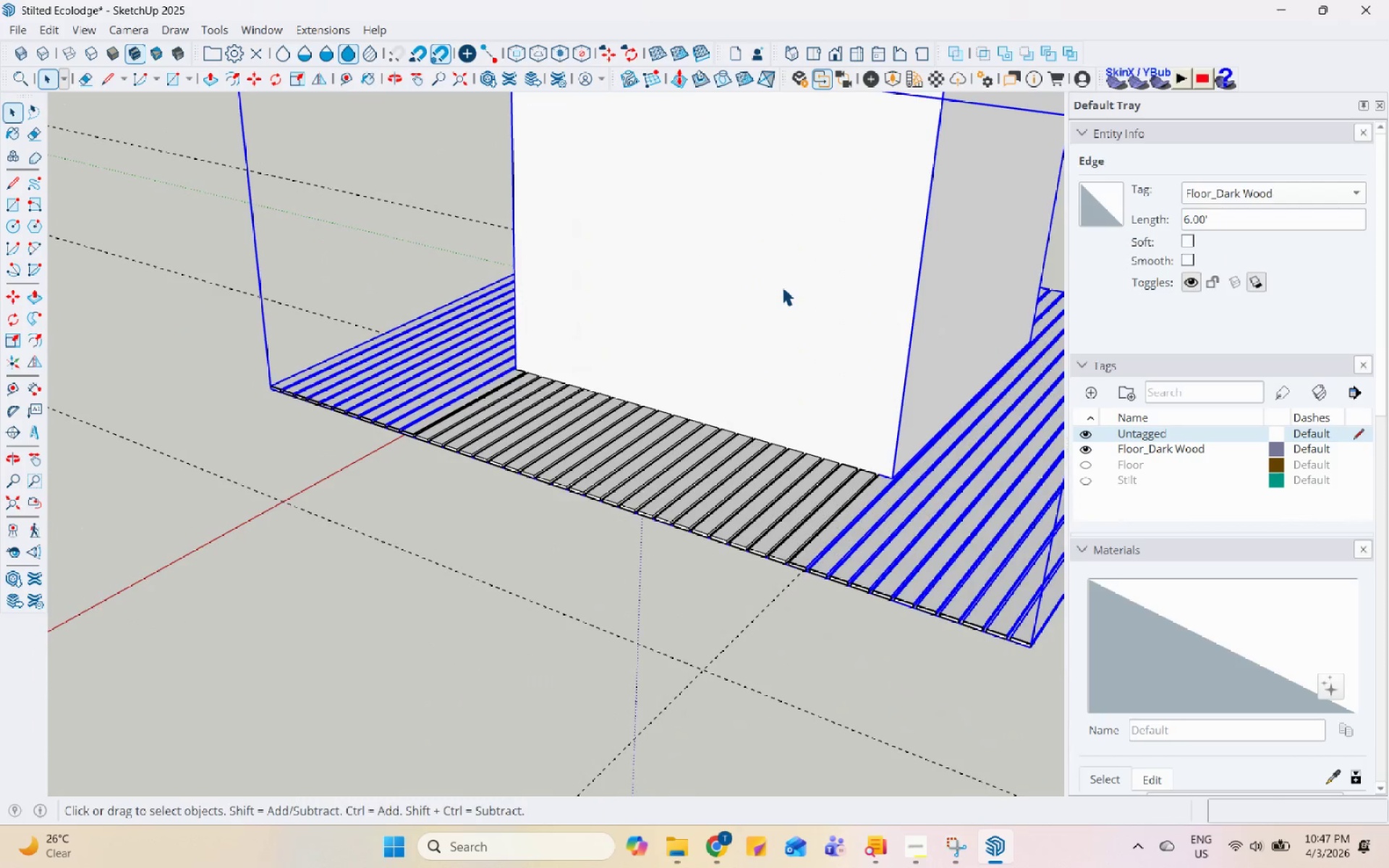 
right_click([782, 286])
 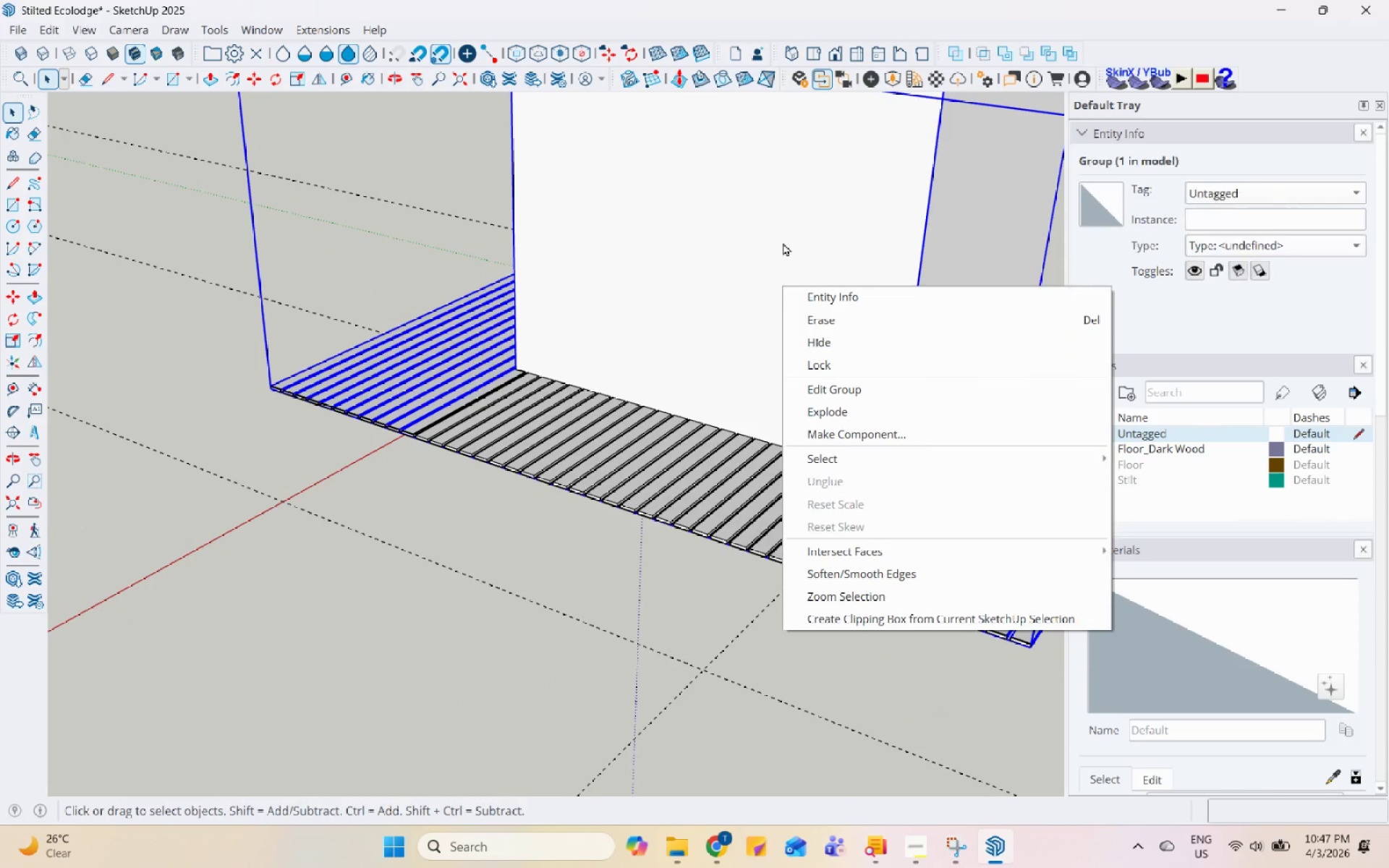 
left_click([782, 225])
 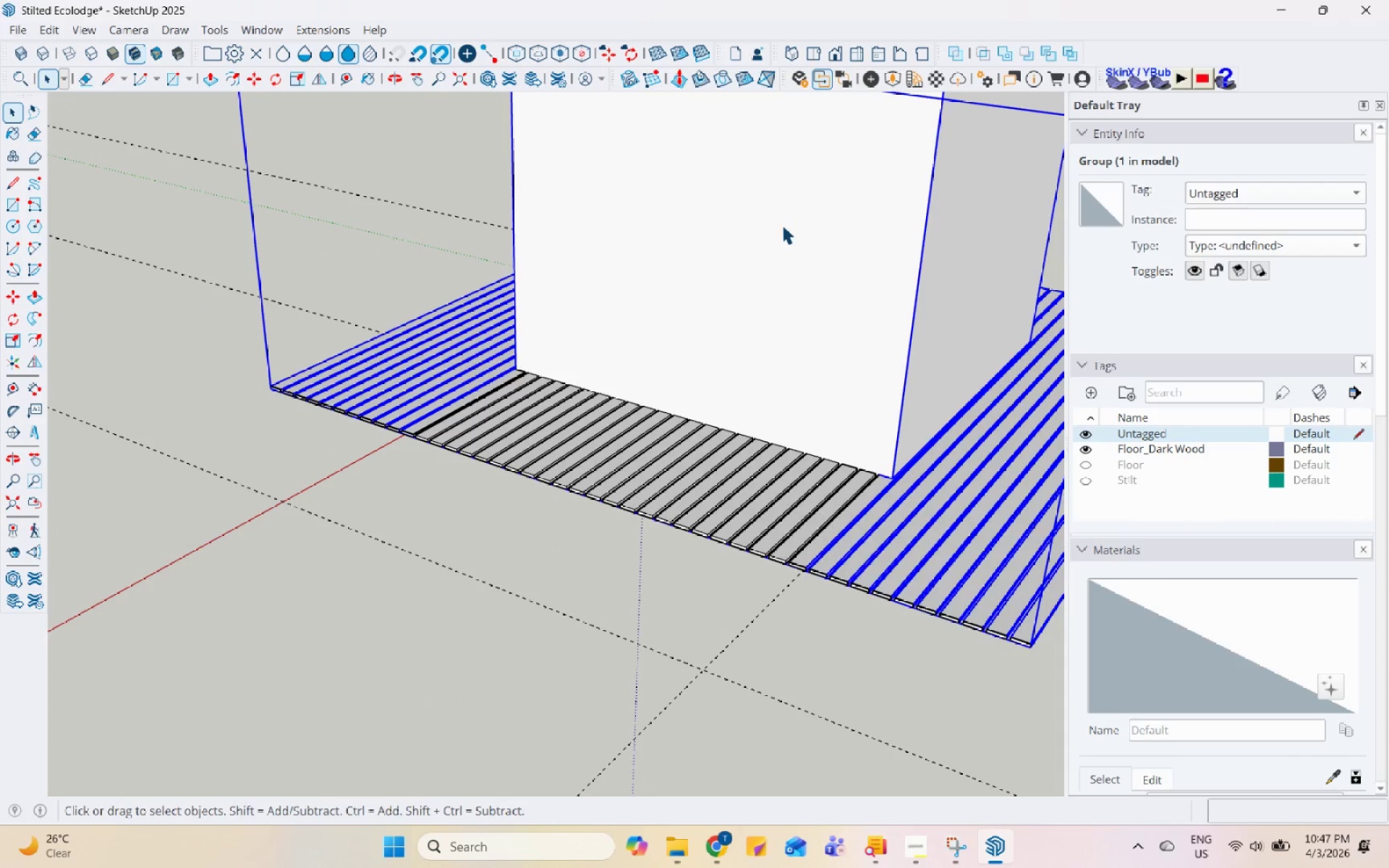 
scroll: coordinate [763, 255], scroll_direction: down, amount: 5.0
 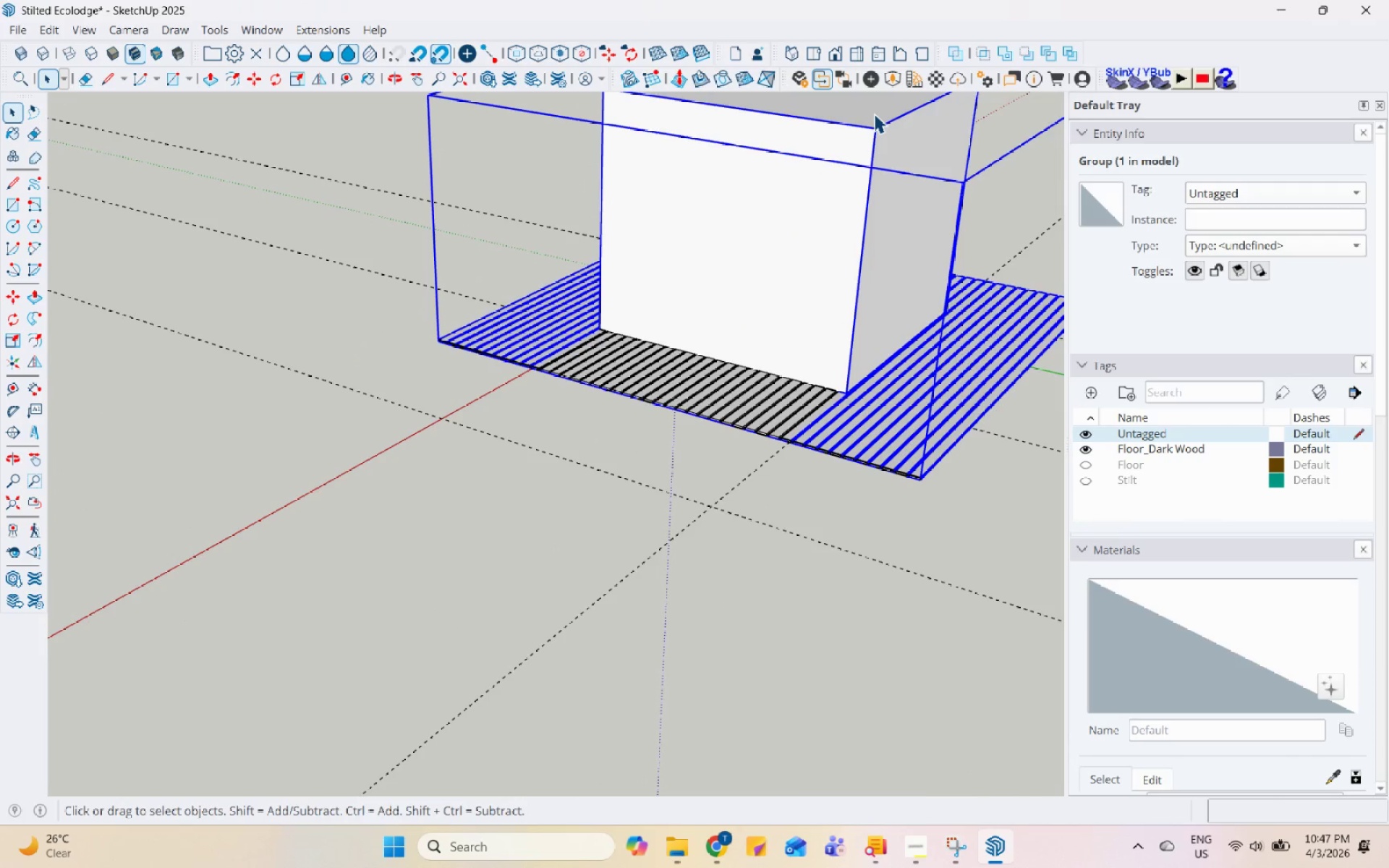 
right_click([874, 117])
 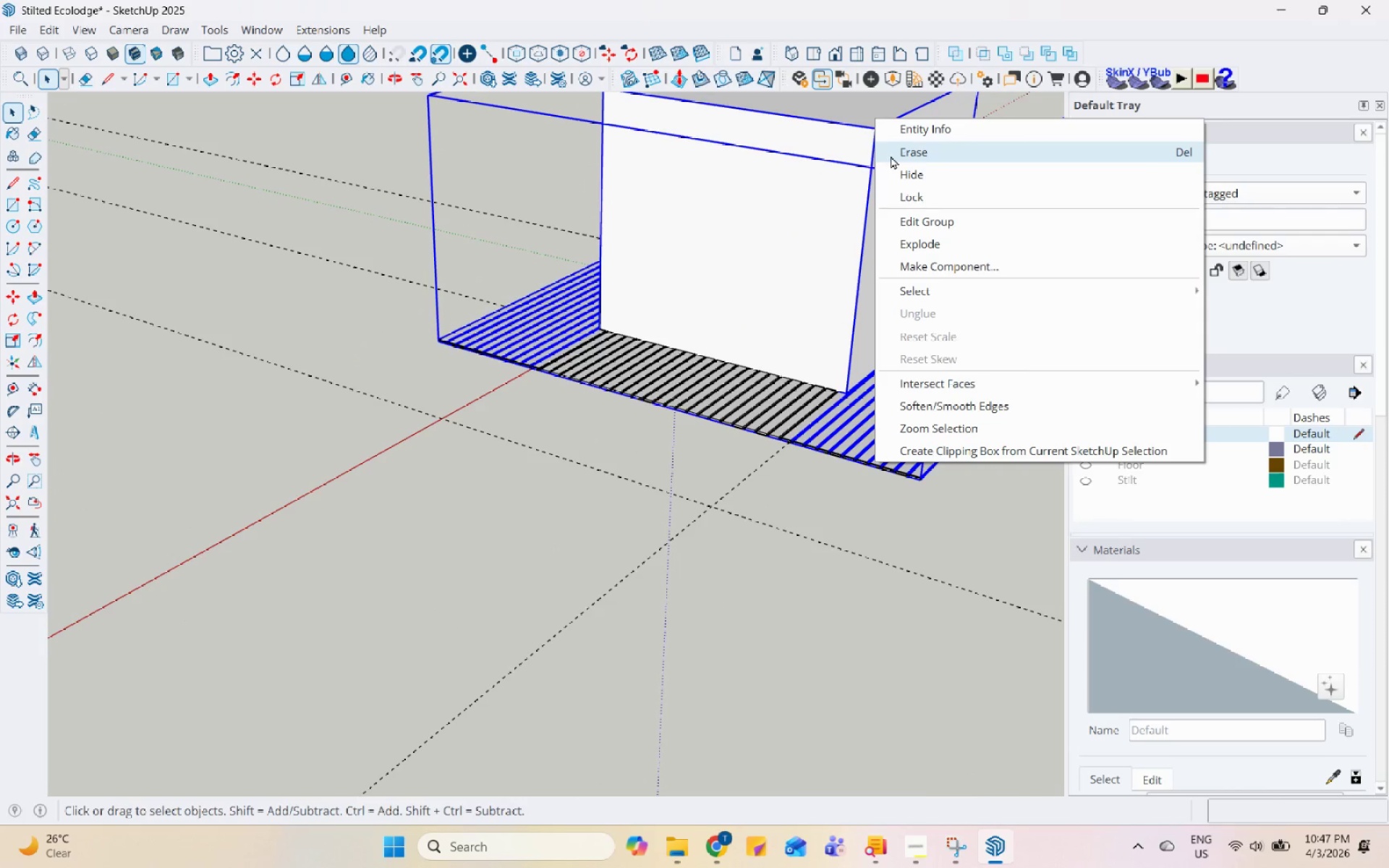 
left_click([894, 155])
 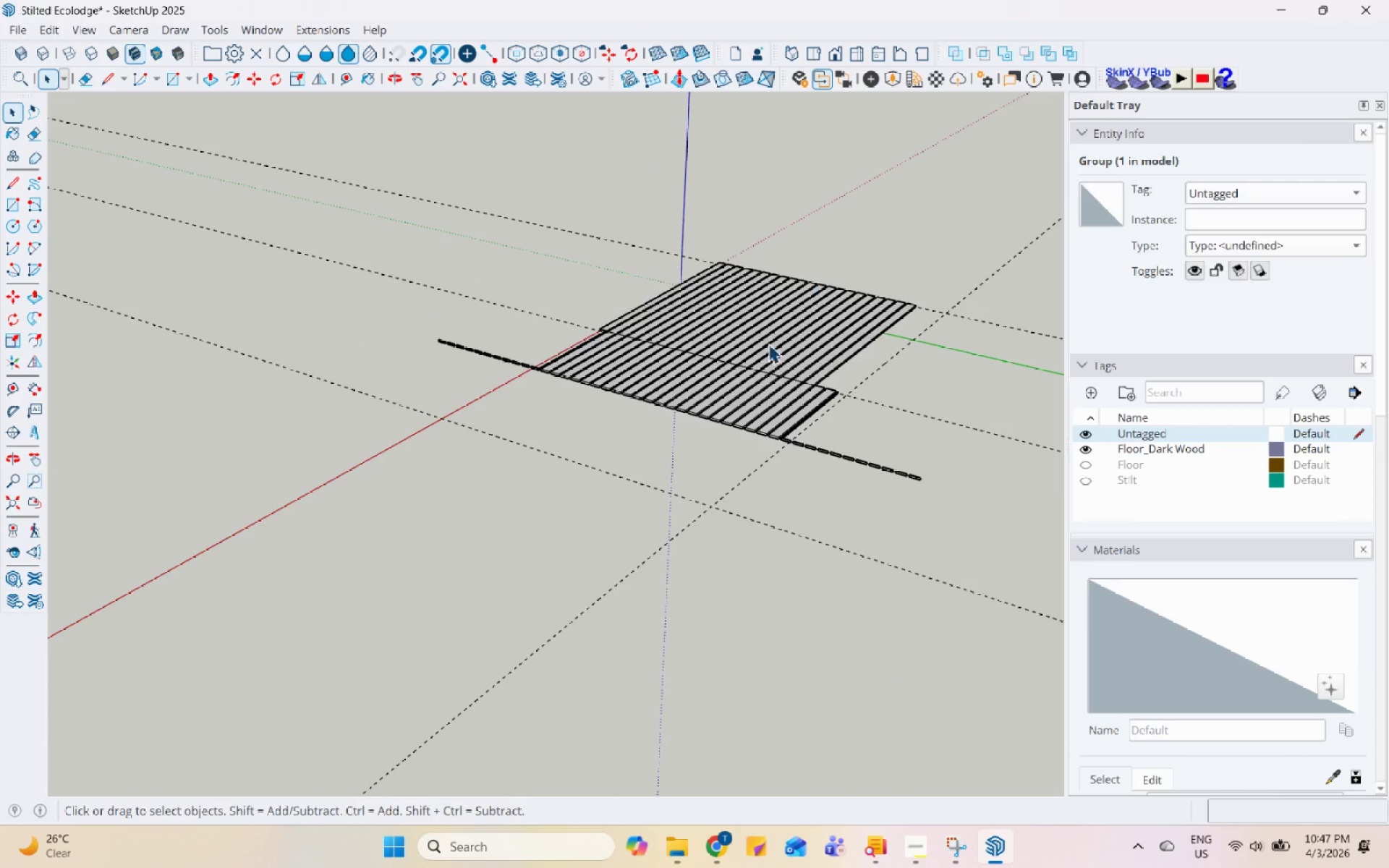 
left_click([875, 336])
 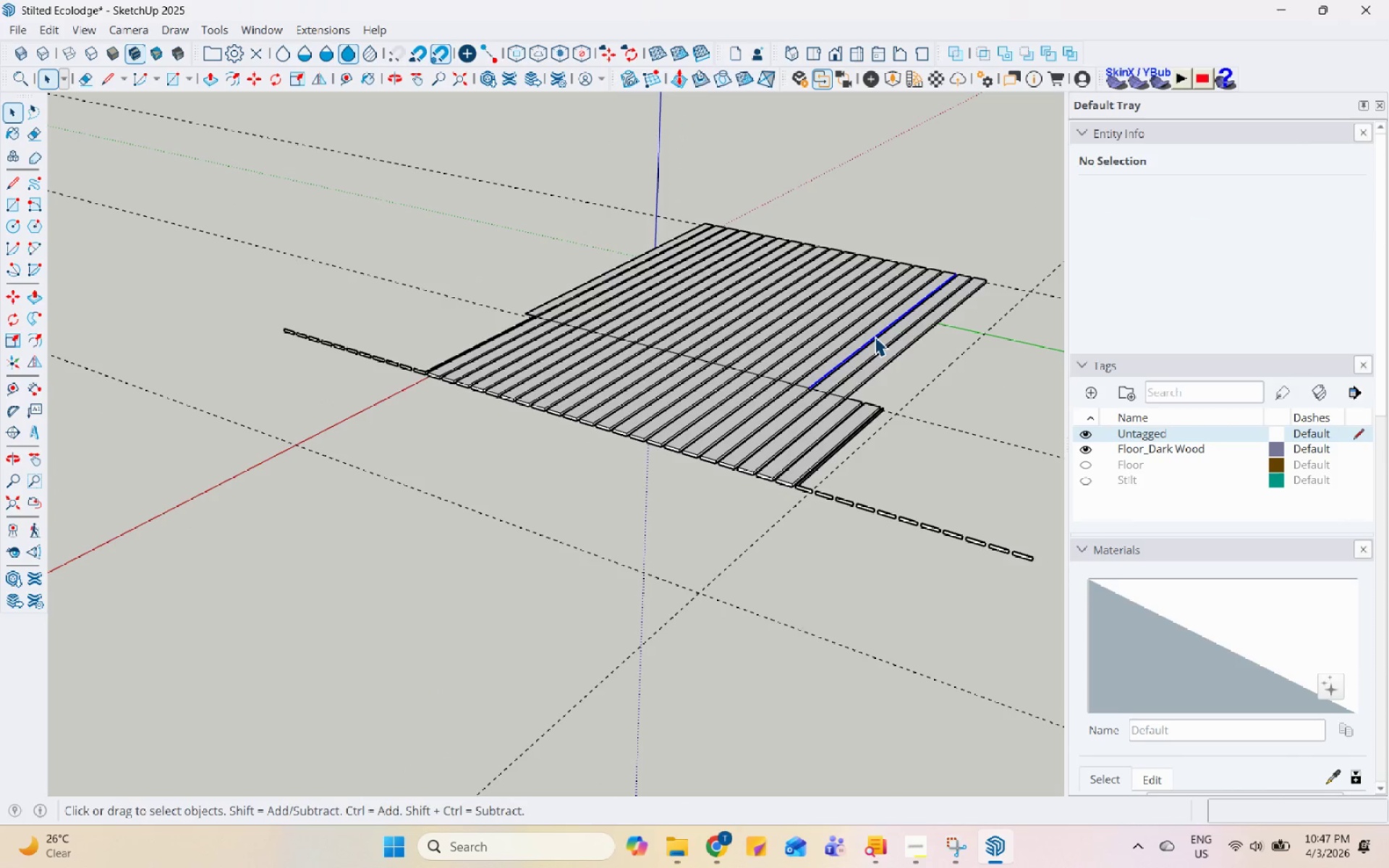 
scroll: coordinate [757, 362], scroll_direction: up, amount: 4.0
 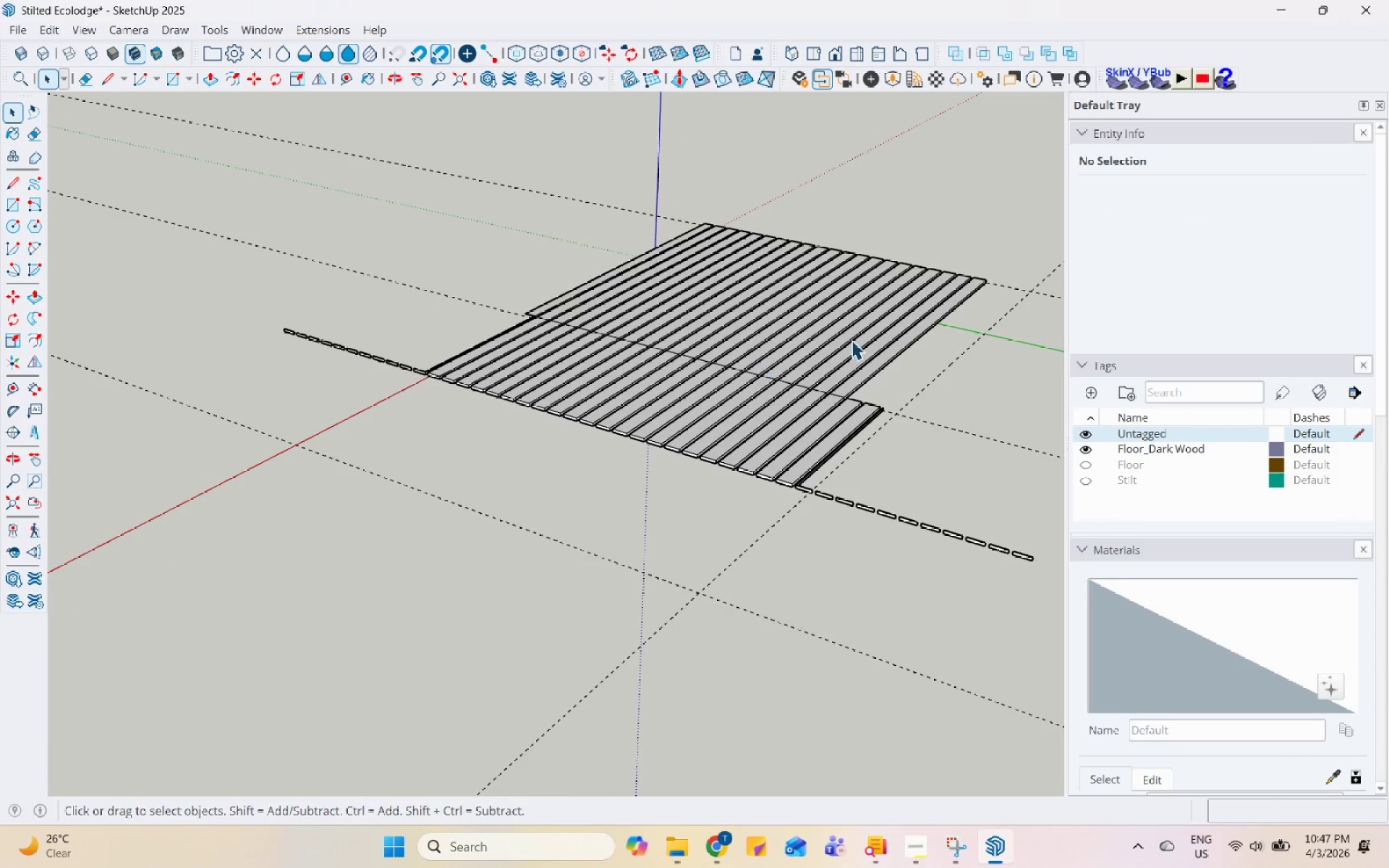 
key(Control+Z)
 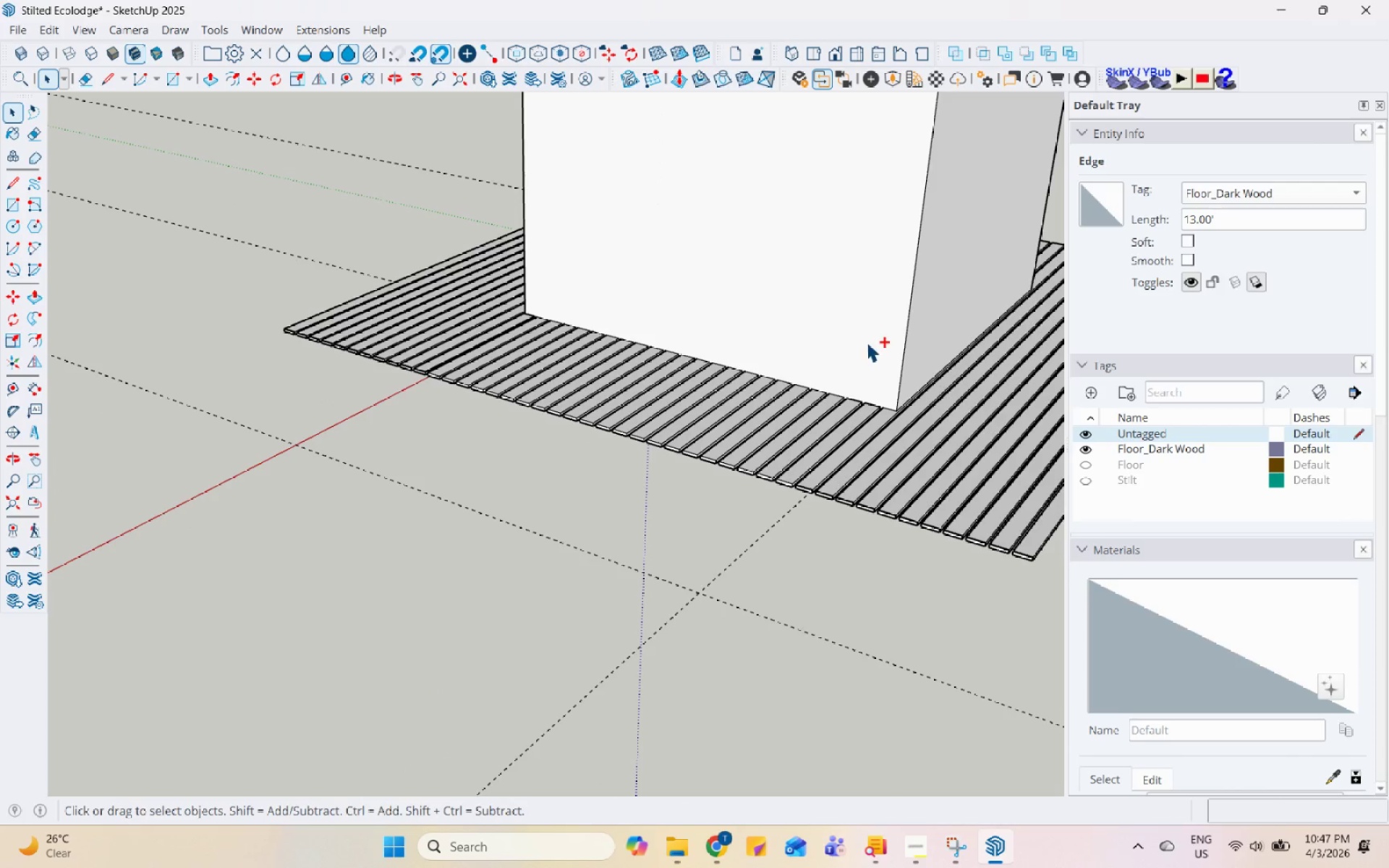 
key(Control+Z)
 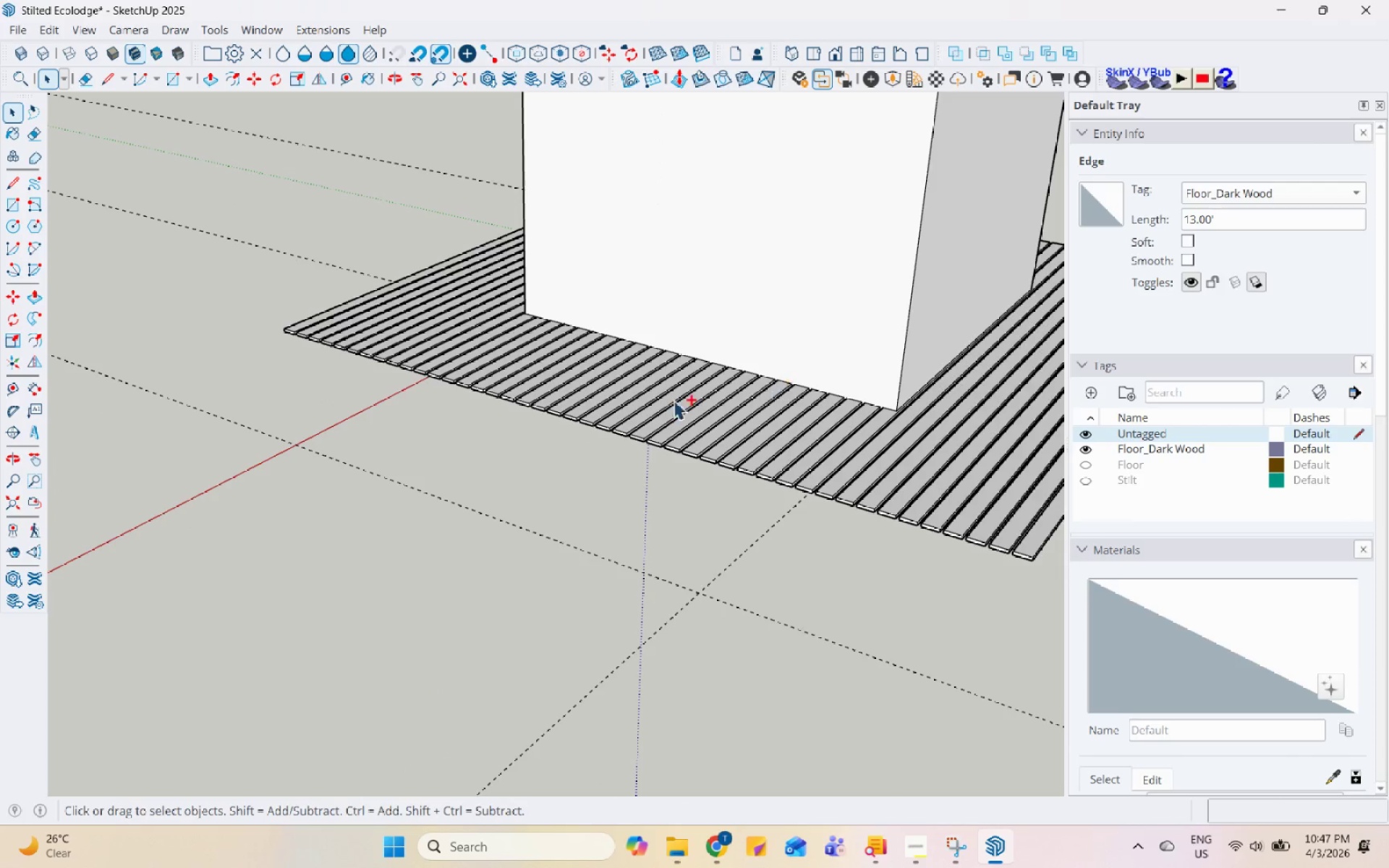 
key(Control+Z)
 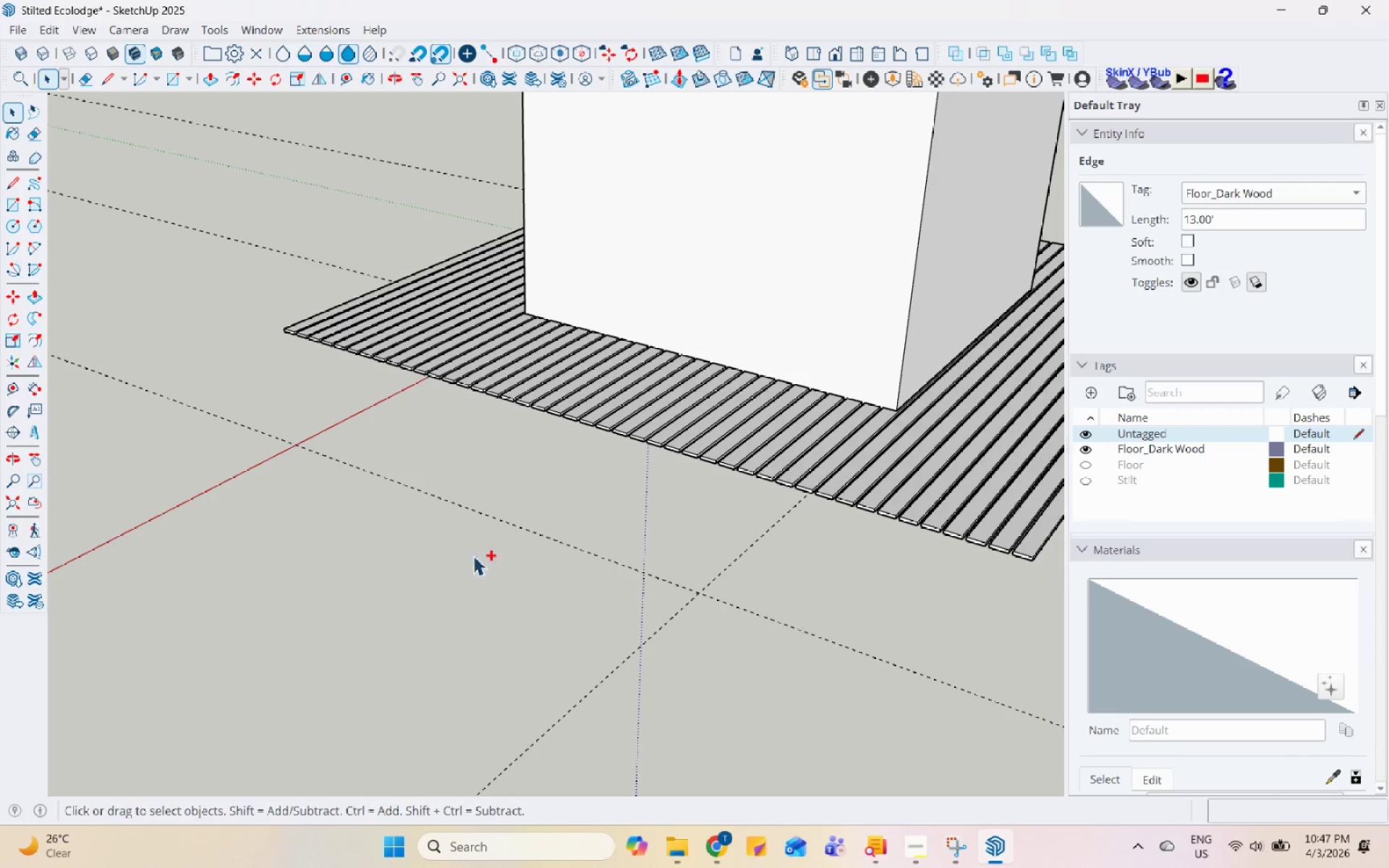 
left_click([872, 222])
 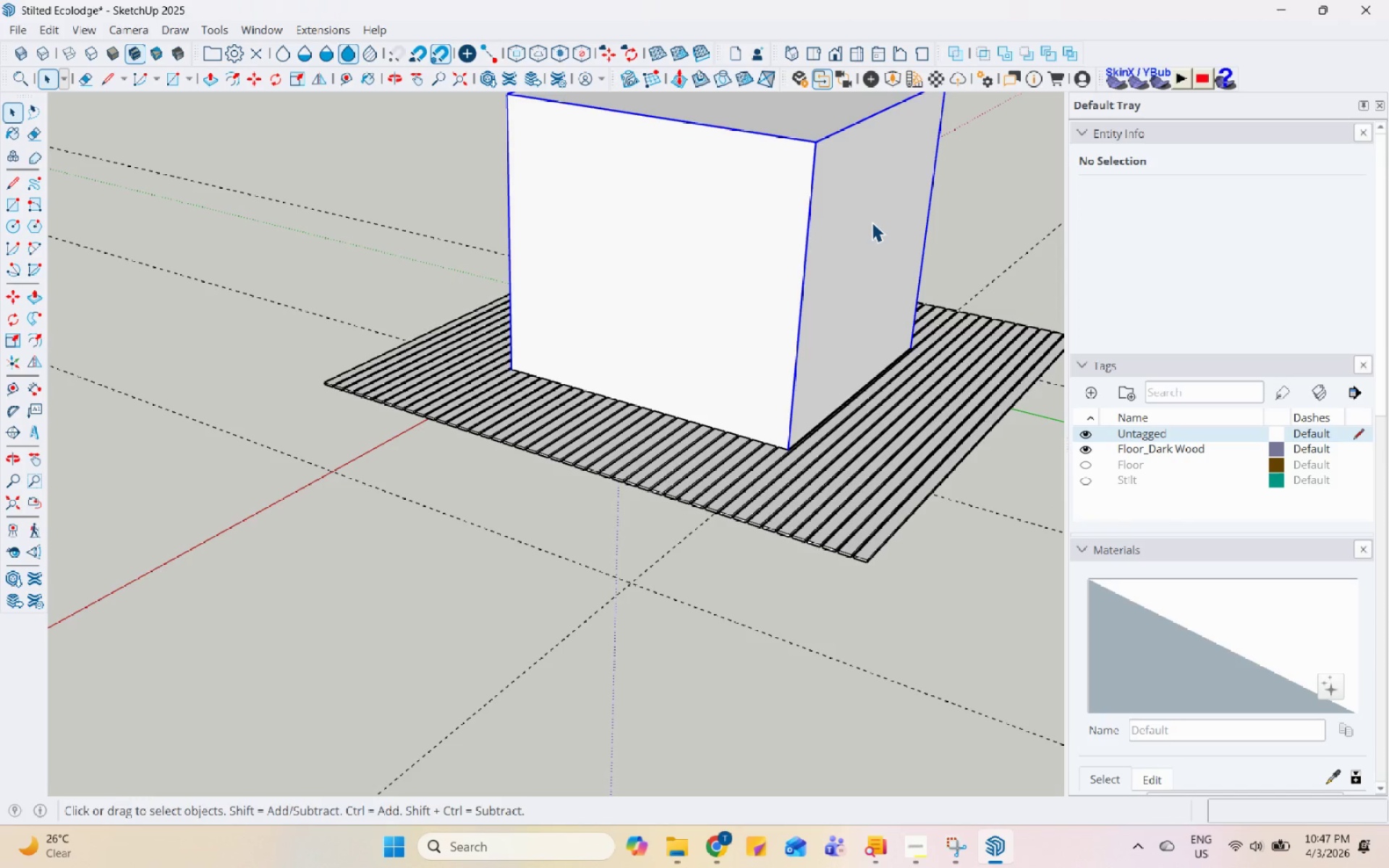 
scroll: coordinate [464, 566], scroll_direction: down, amount: 3.0
 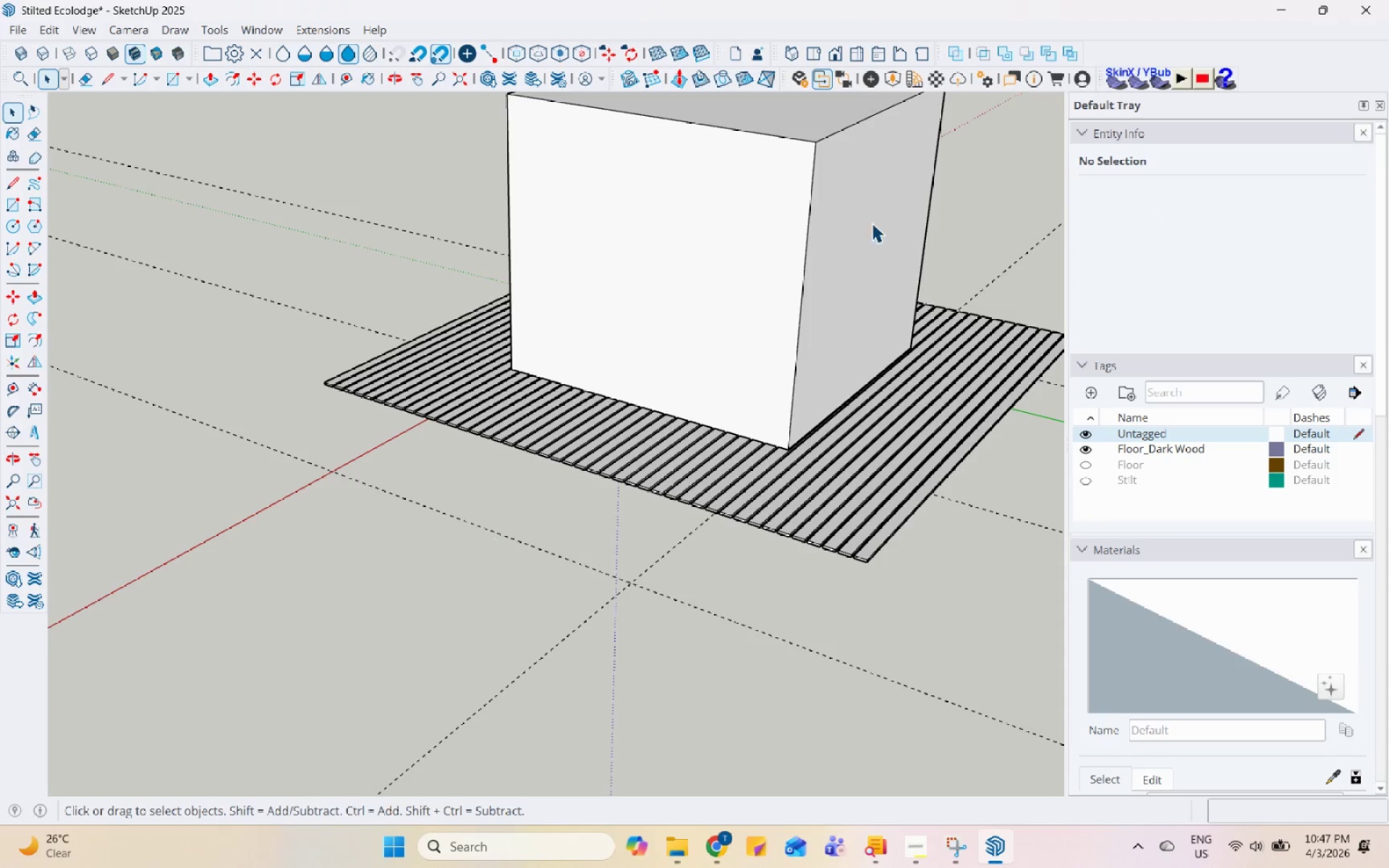 
right_click([872, 222])
 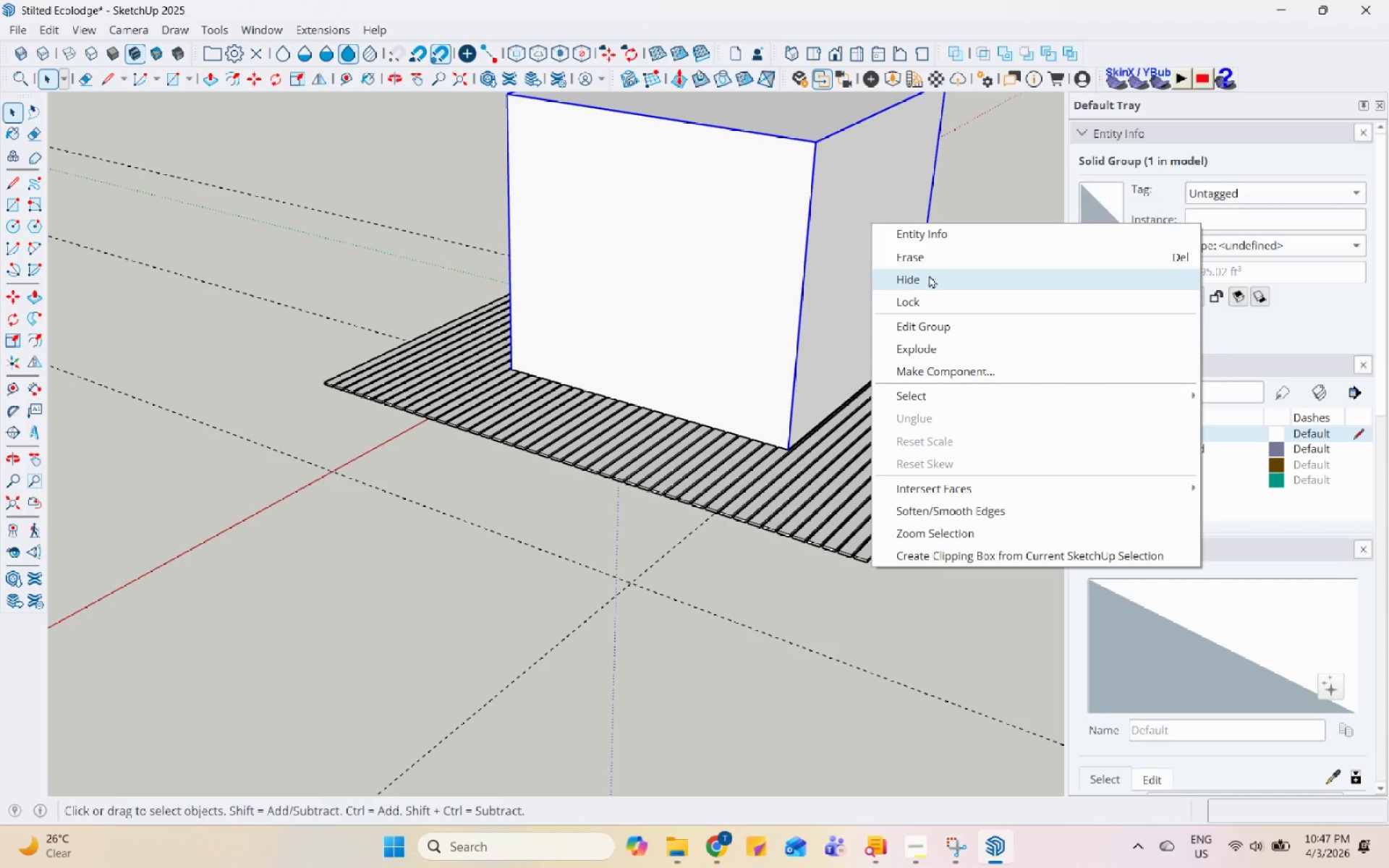 
left_click([937, 267])
 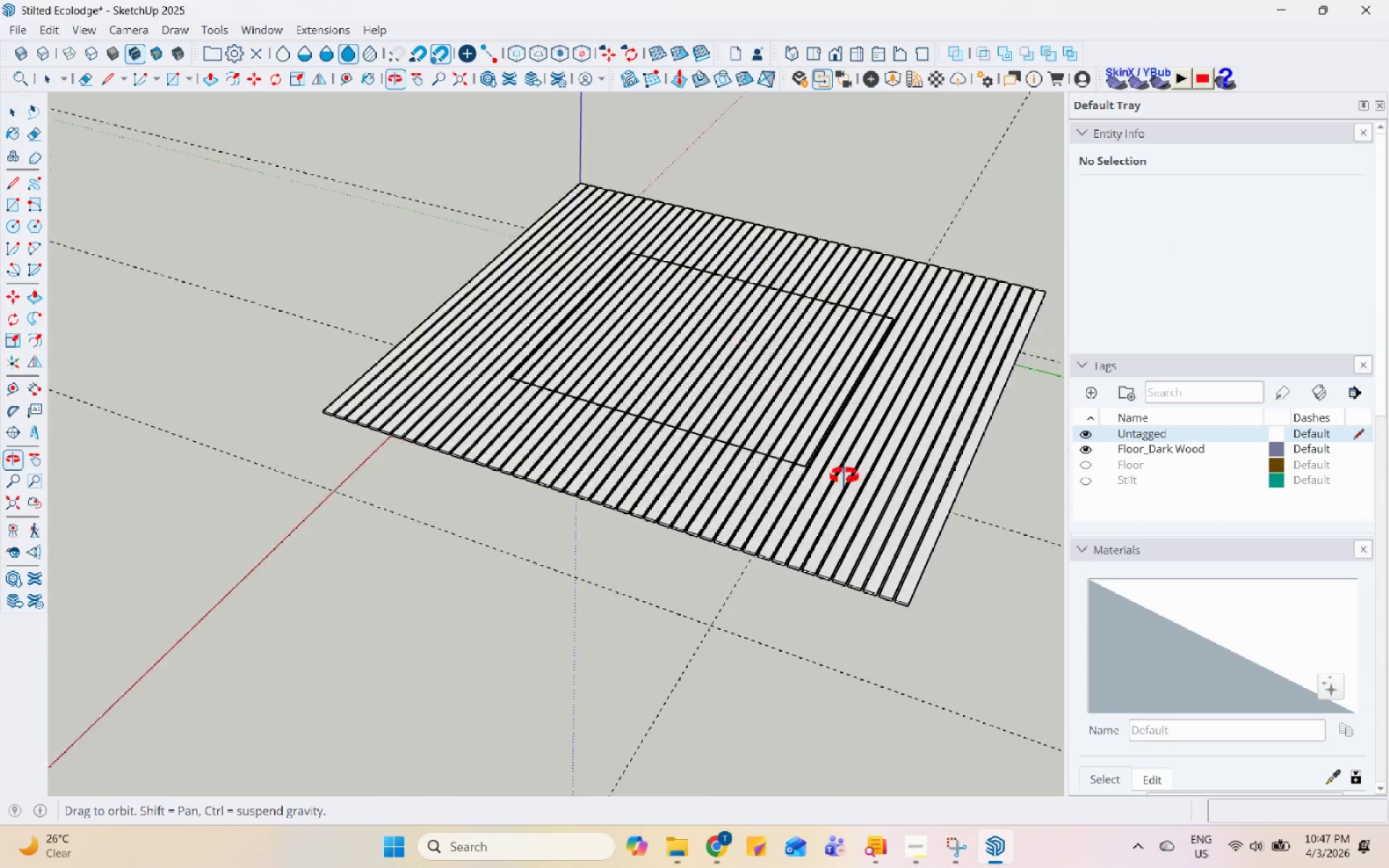 
scroll: coordinate [653, 392], scroll_direction: up, amount: 12.0
 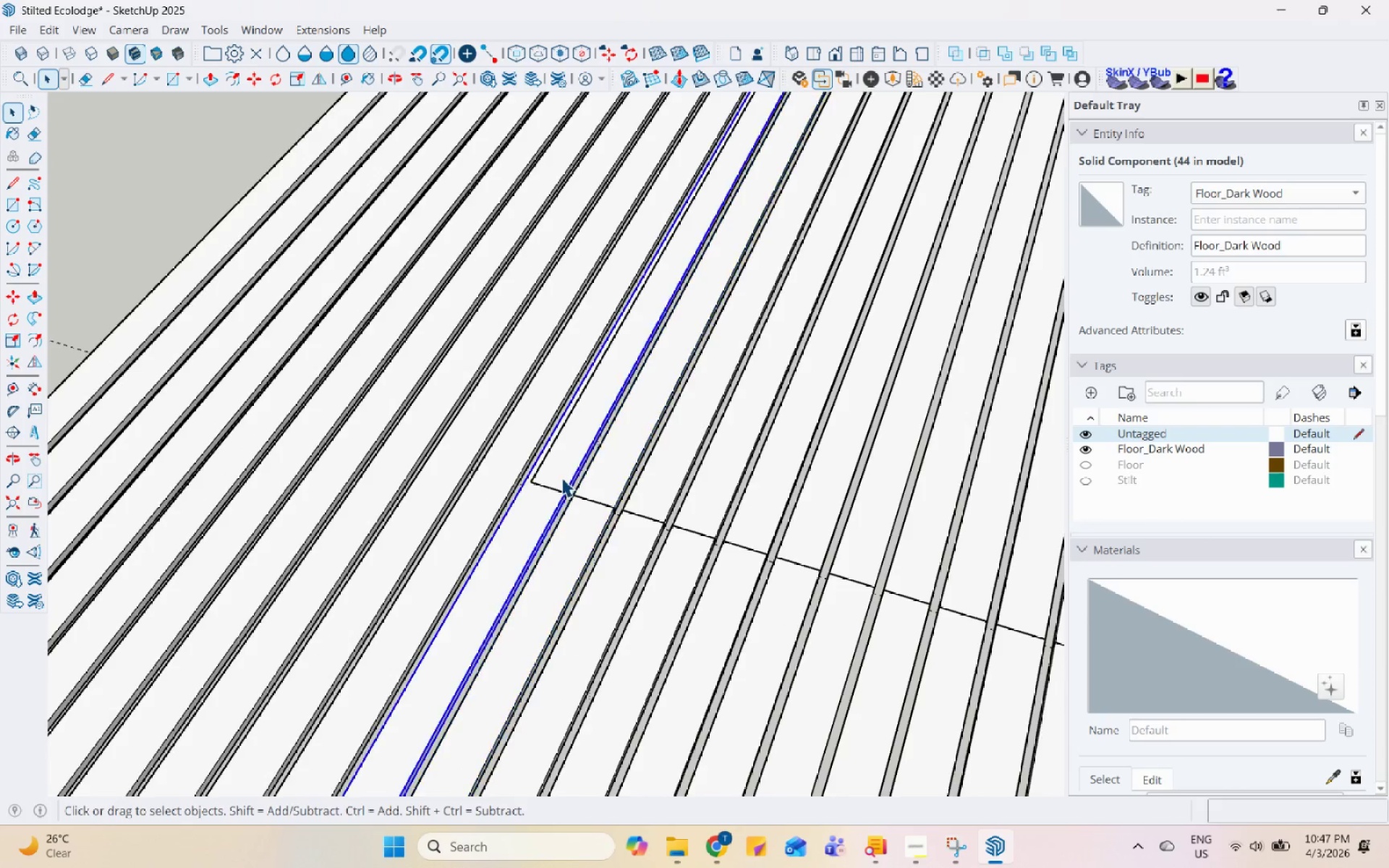 
key(Control+Z)
 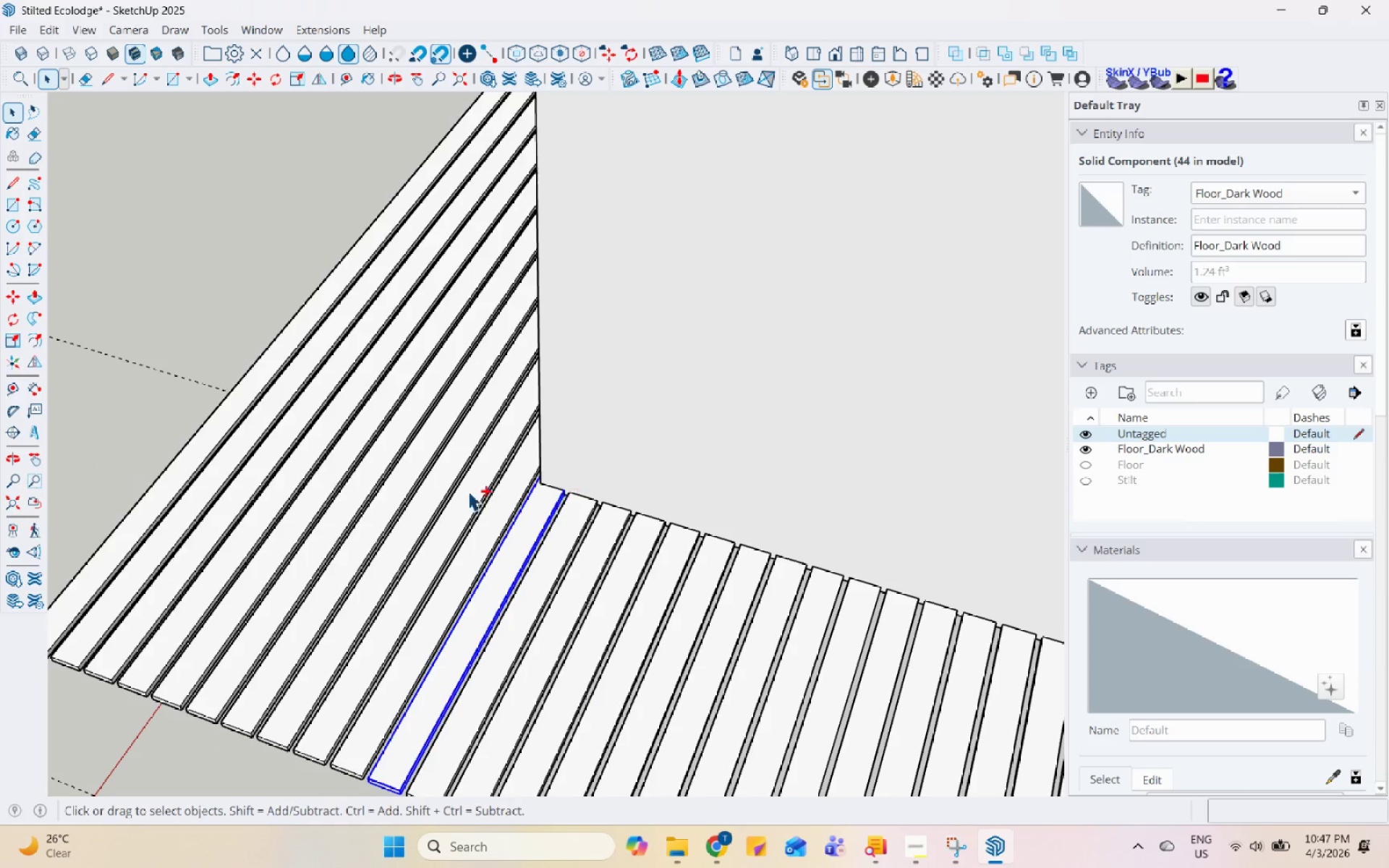 
scroll: coordinate [561, 485], scroll_direction: down, amount: 4.0
 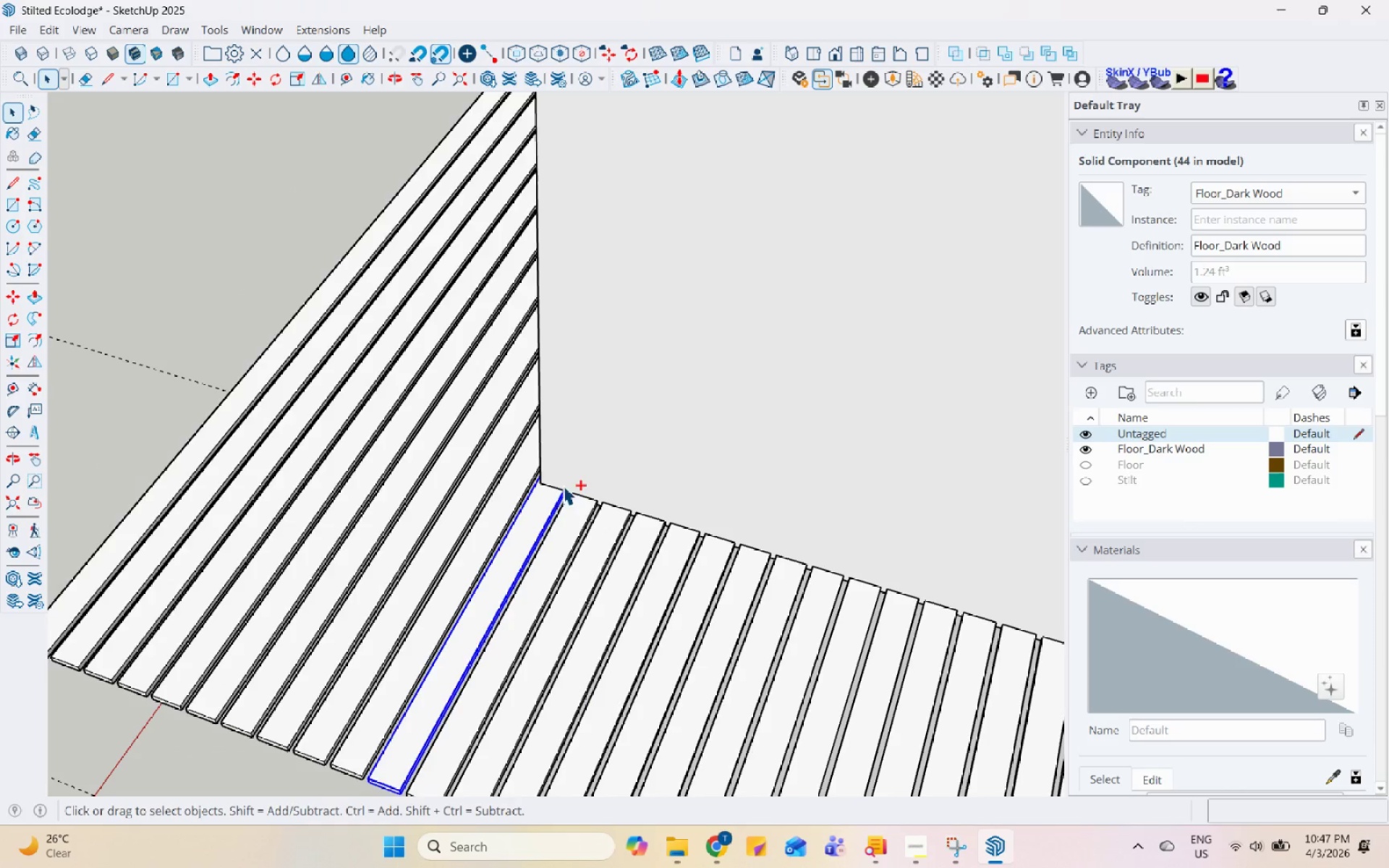 
left_click([551, 398])
 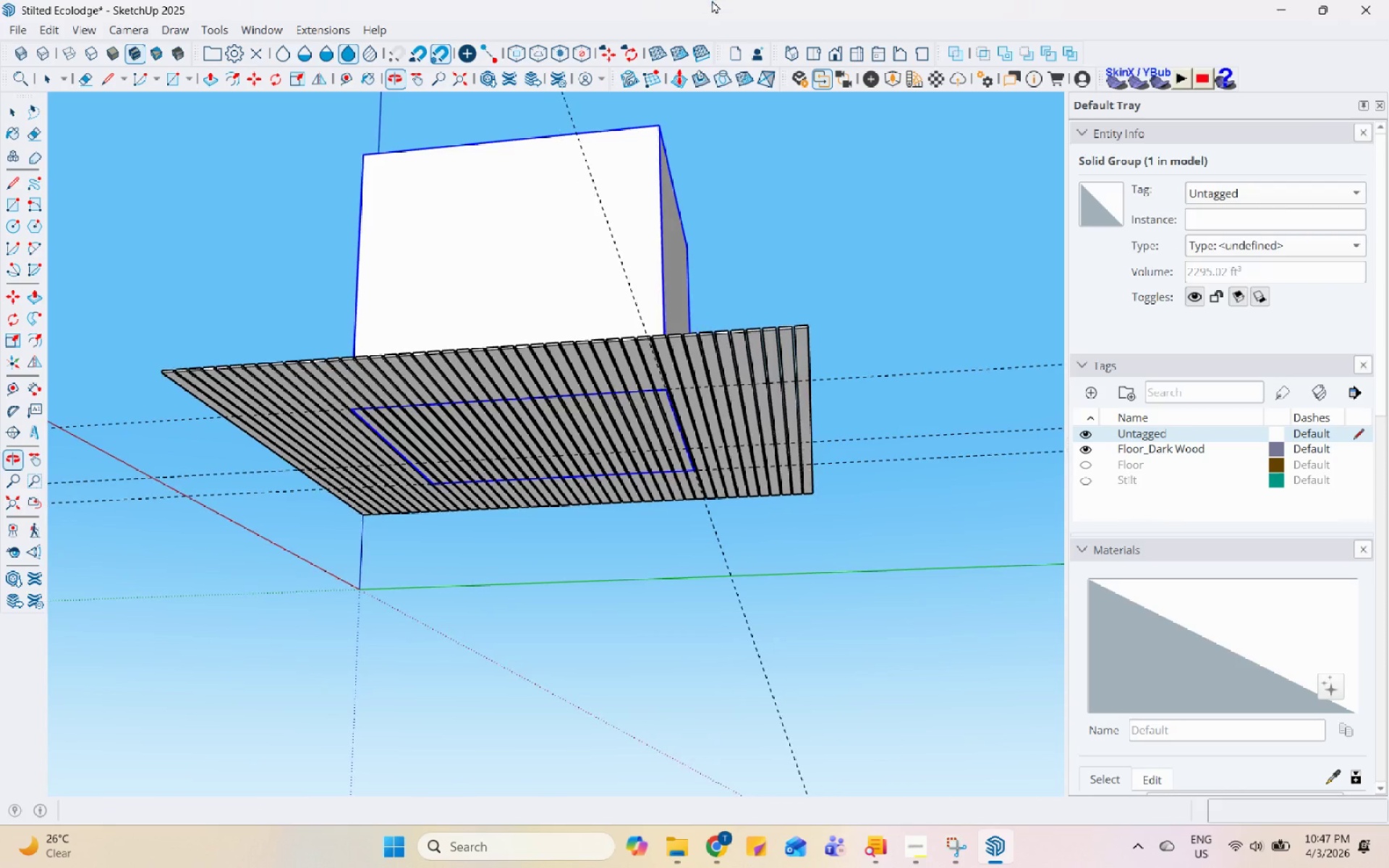 
scroll: coordinate [232, 489], scroll_direction: down, amount: 11.0
 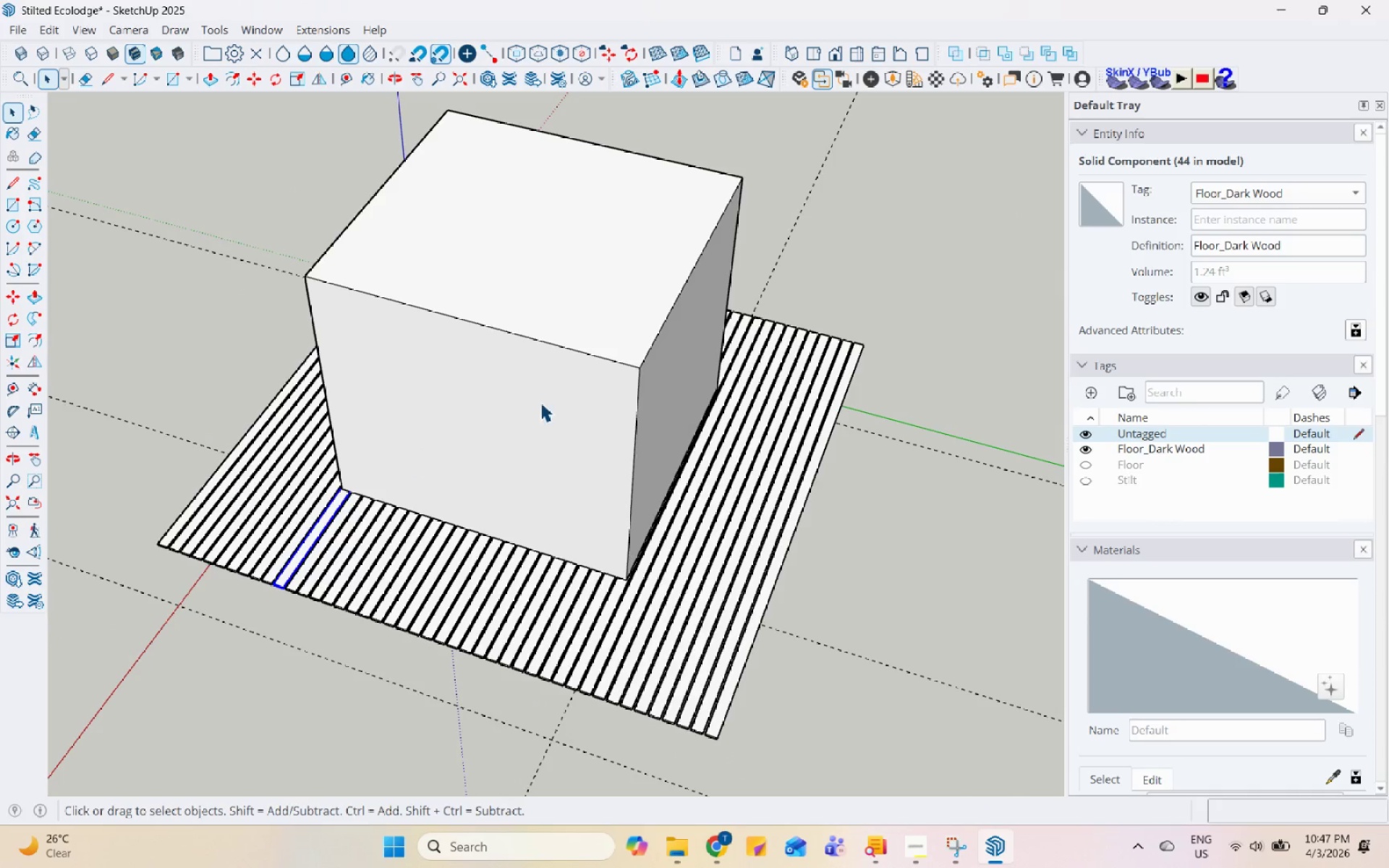 
key(S)
 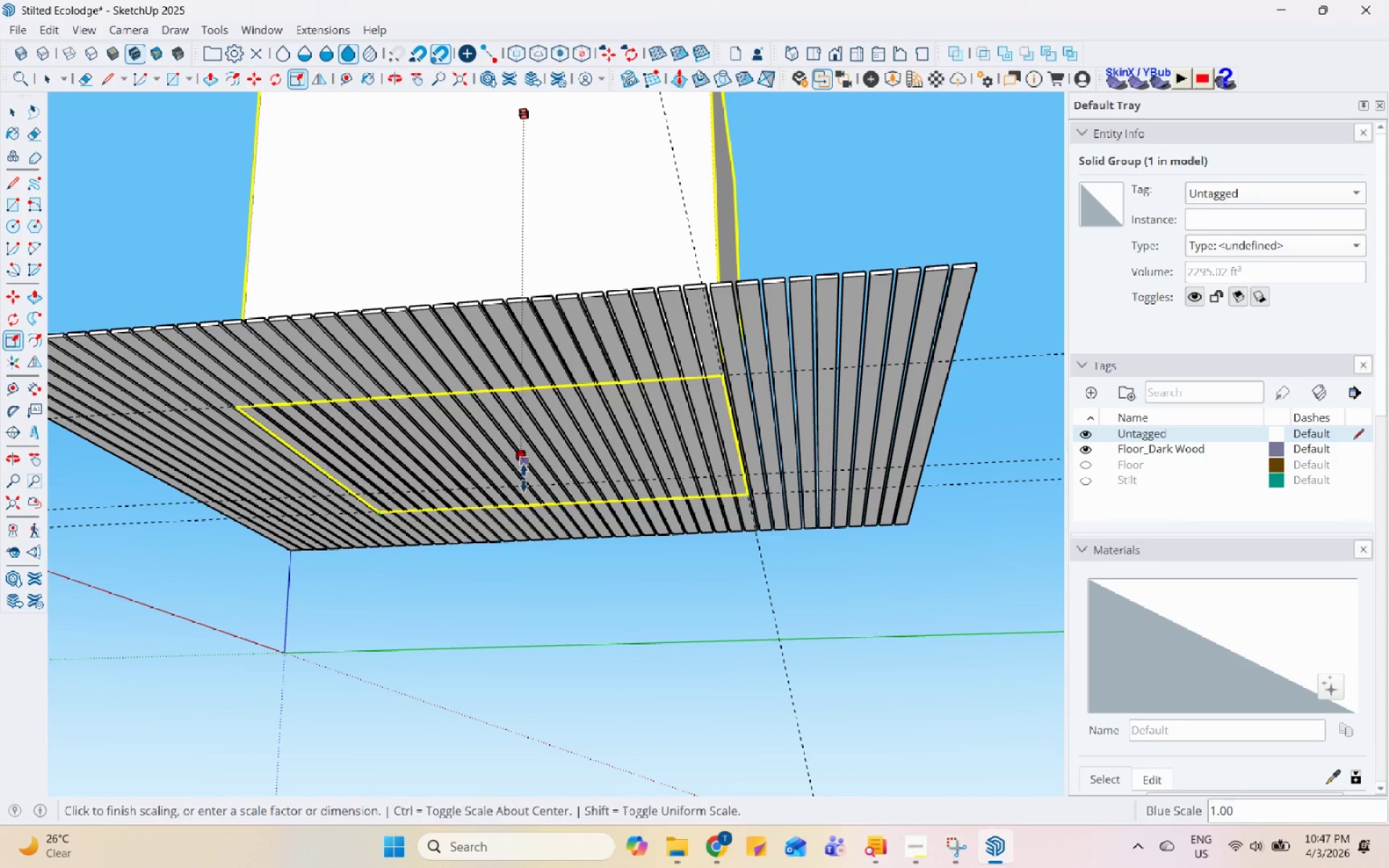 
scroll: coordinate [566, 414], scroll_direction: up, amount: 4.0
 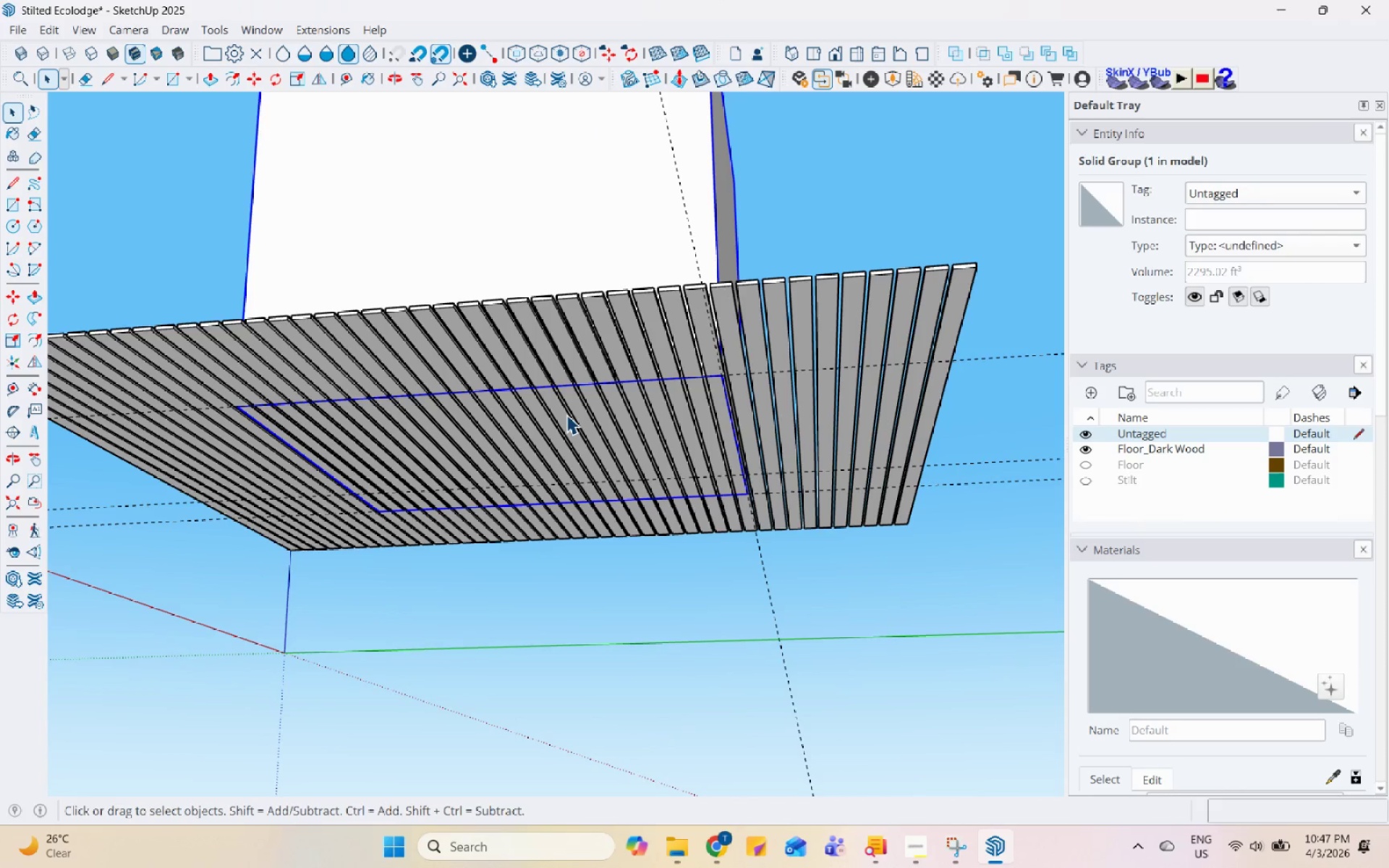 
double_click([540, 538])
 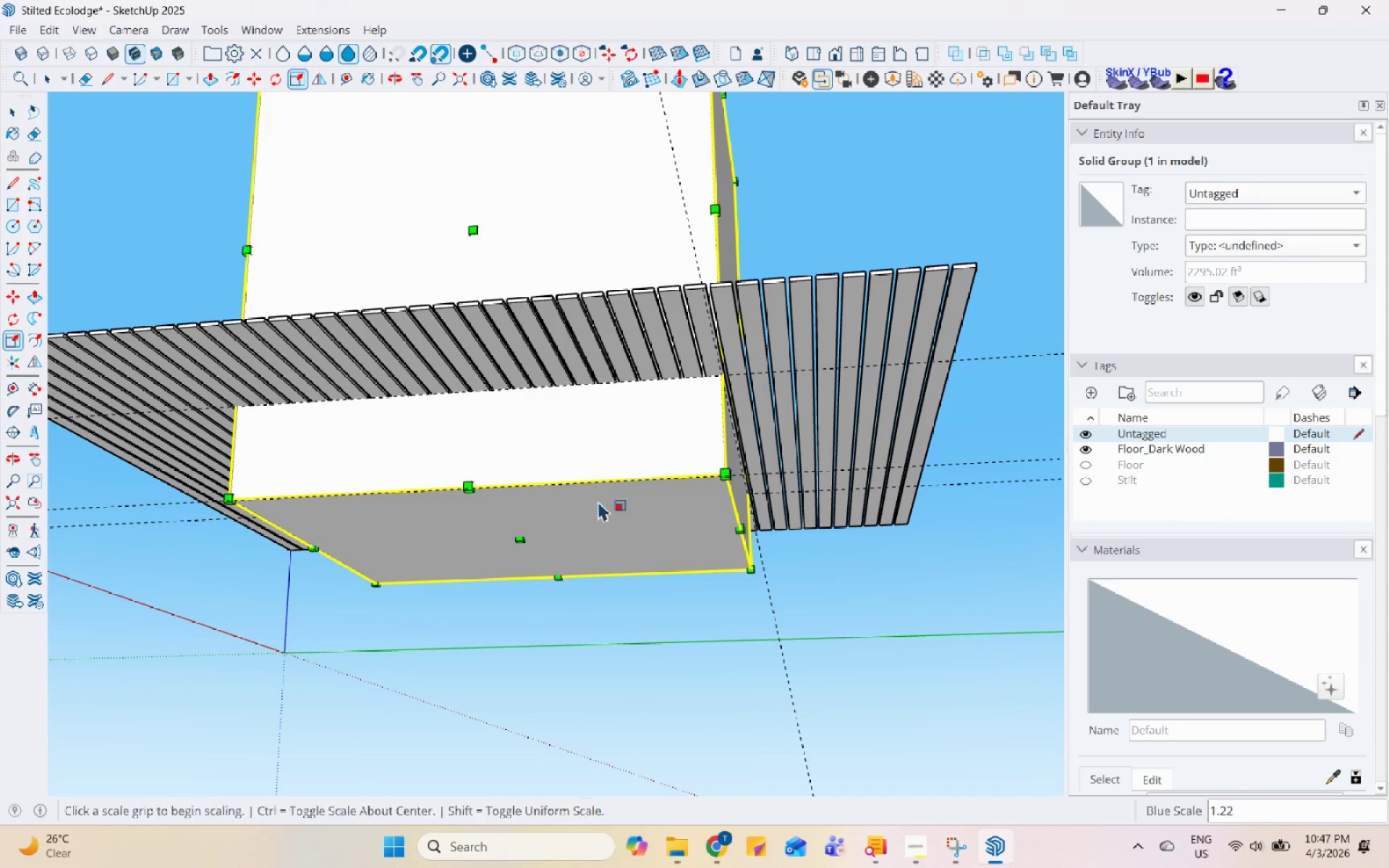 
key(Space)
 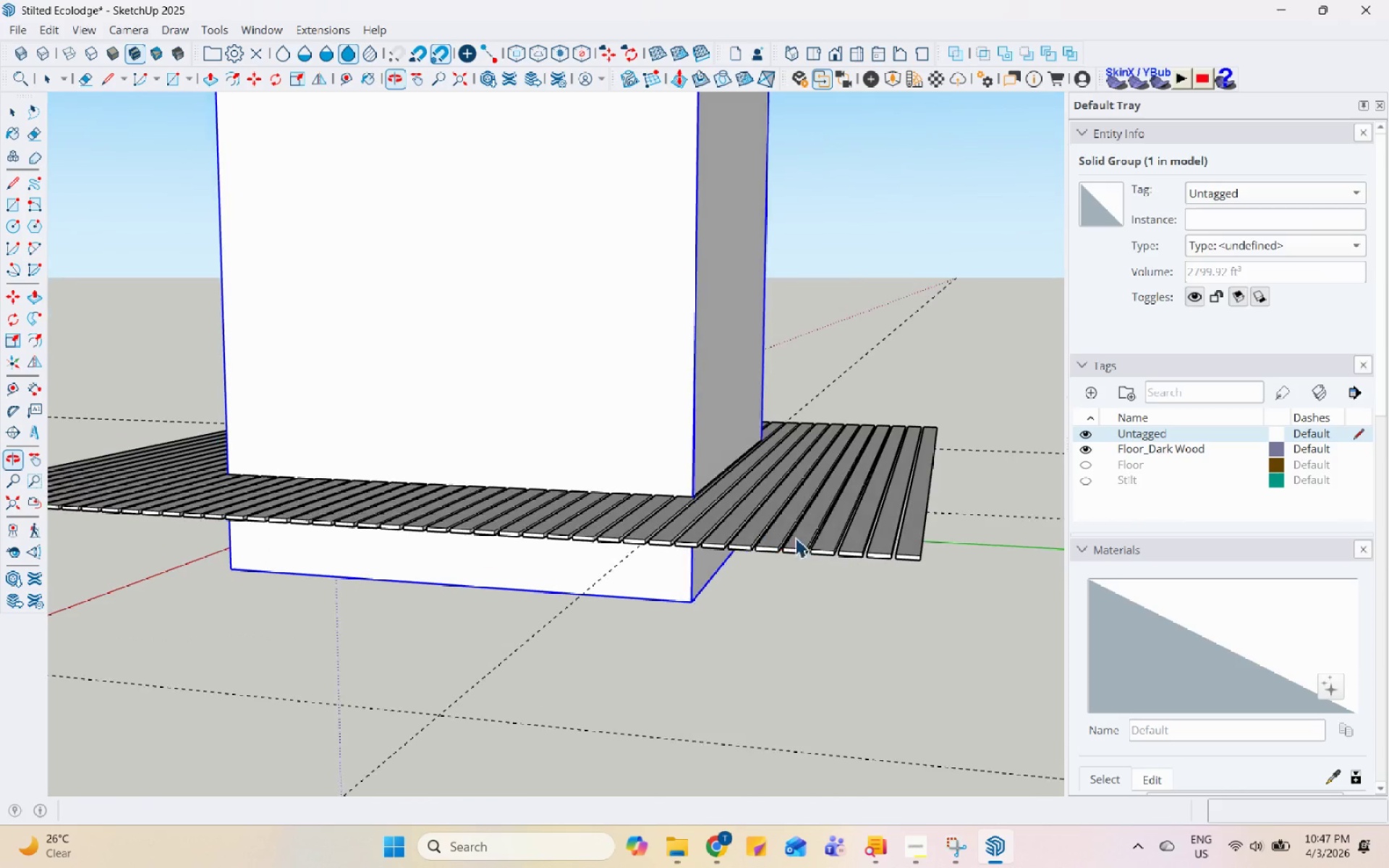 
left_click([832, 482])
 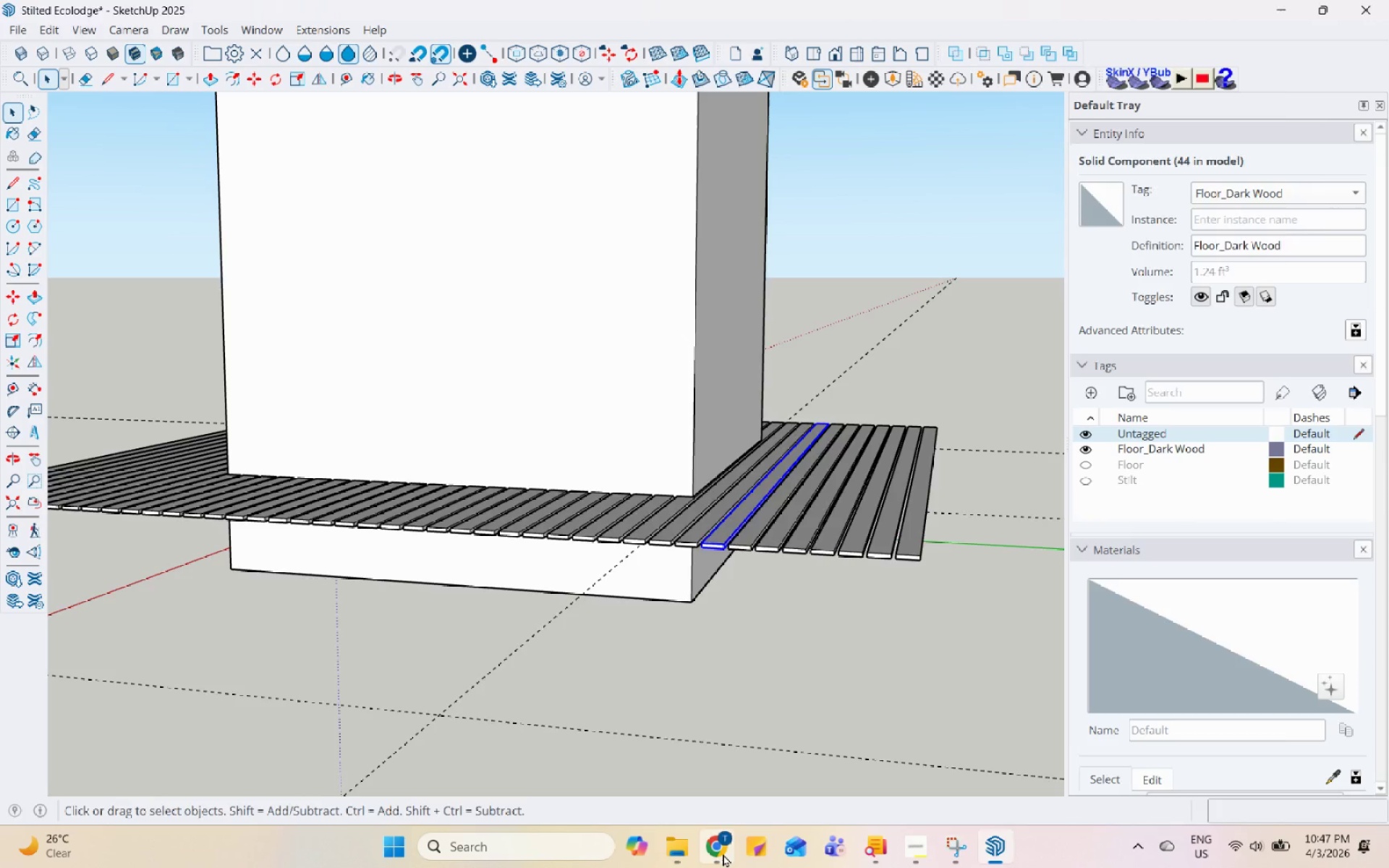 
scroll: coordinate [676, 459], scroll_direction: down, amount: 9.0
 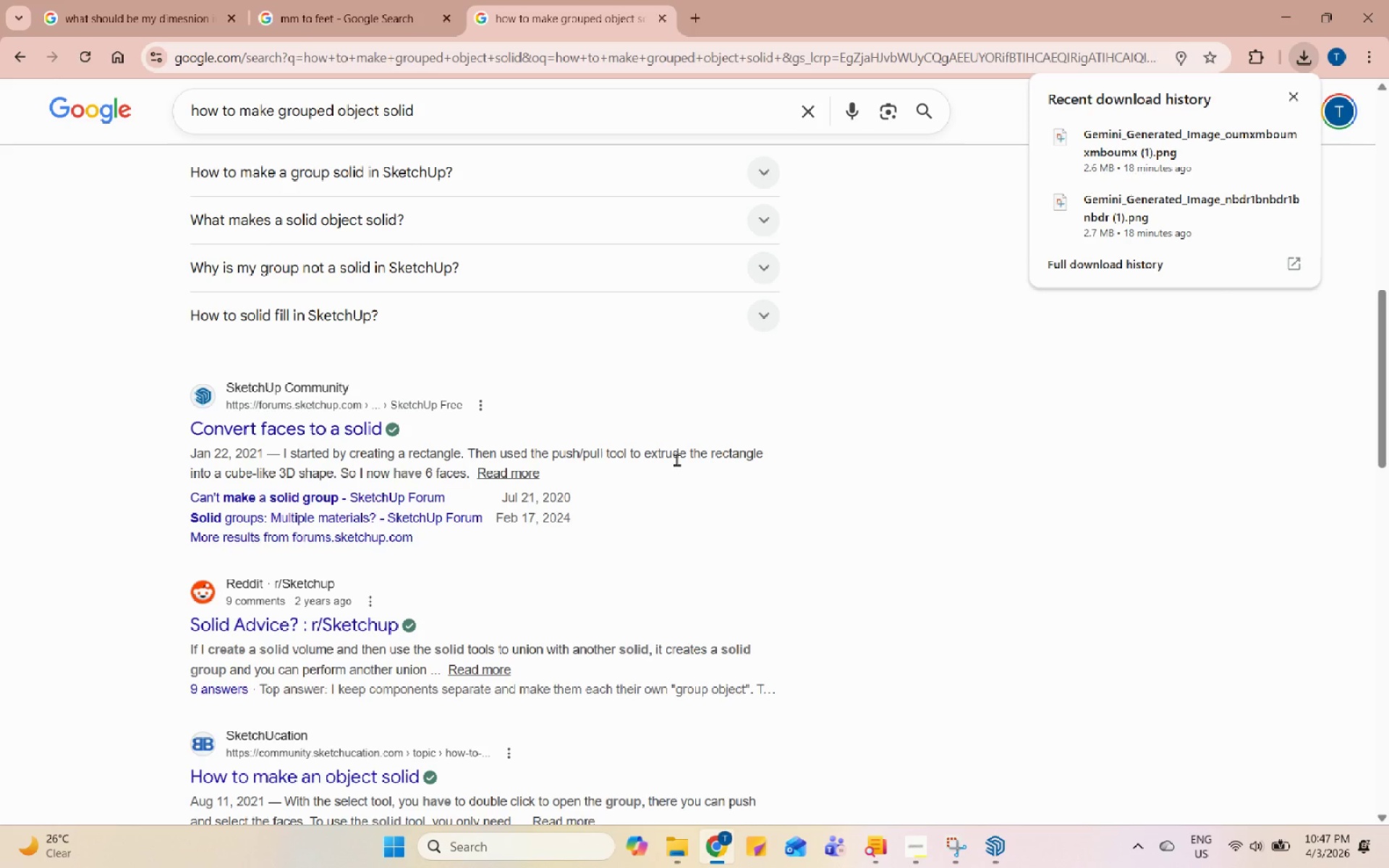 
wait(8.82)
 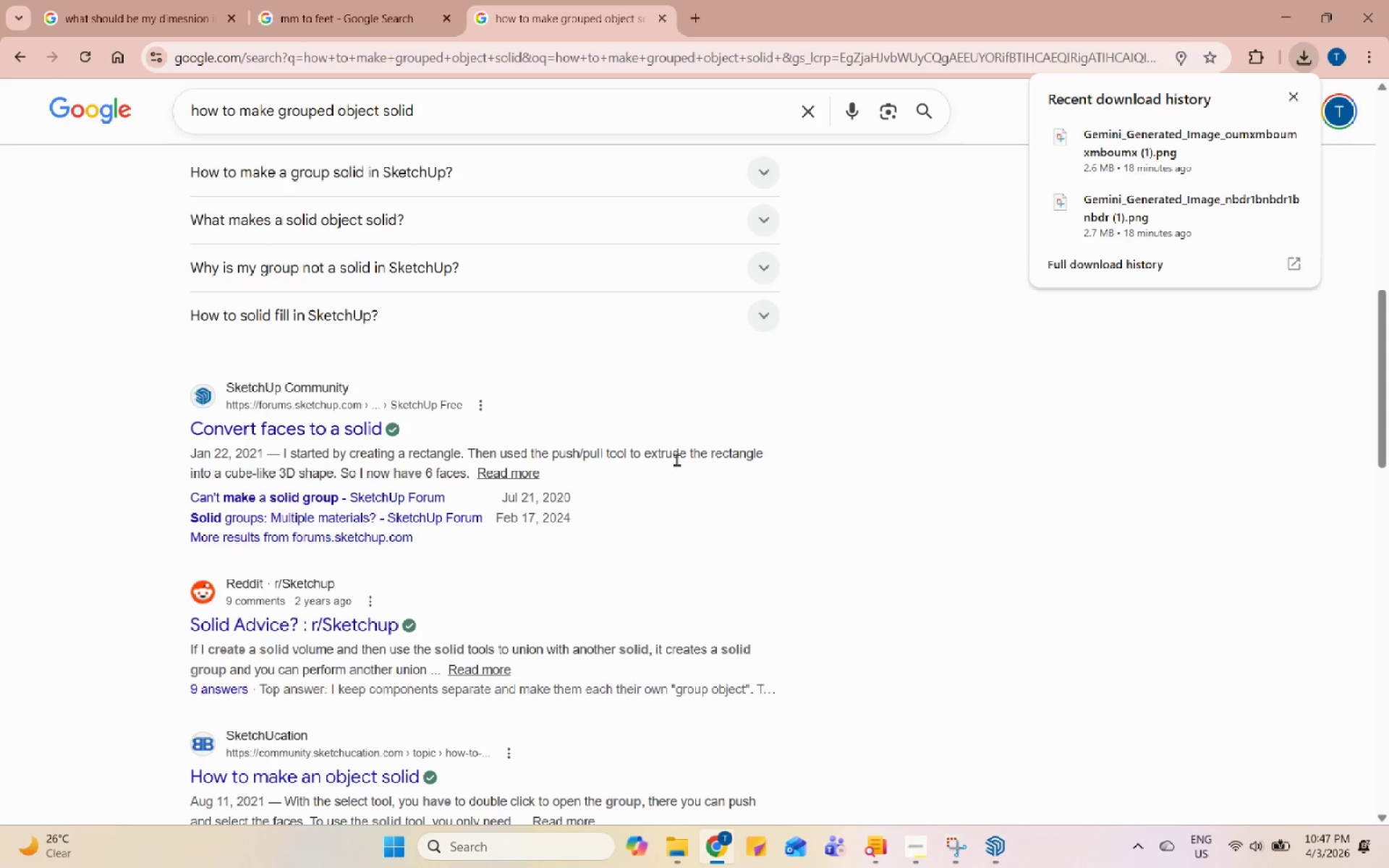 
scroll: coordinate [774, 590], scroll_direction: down, amount: 3.0
 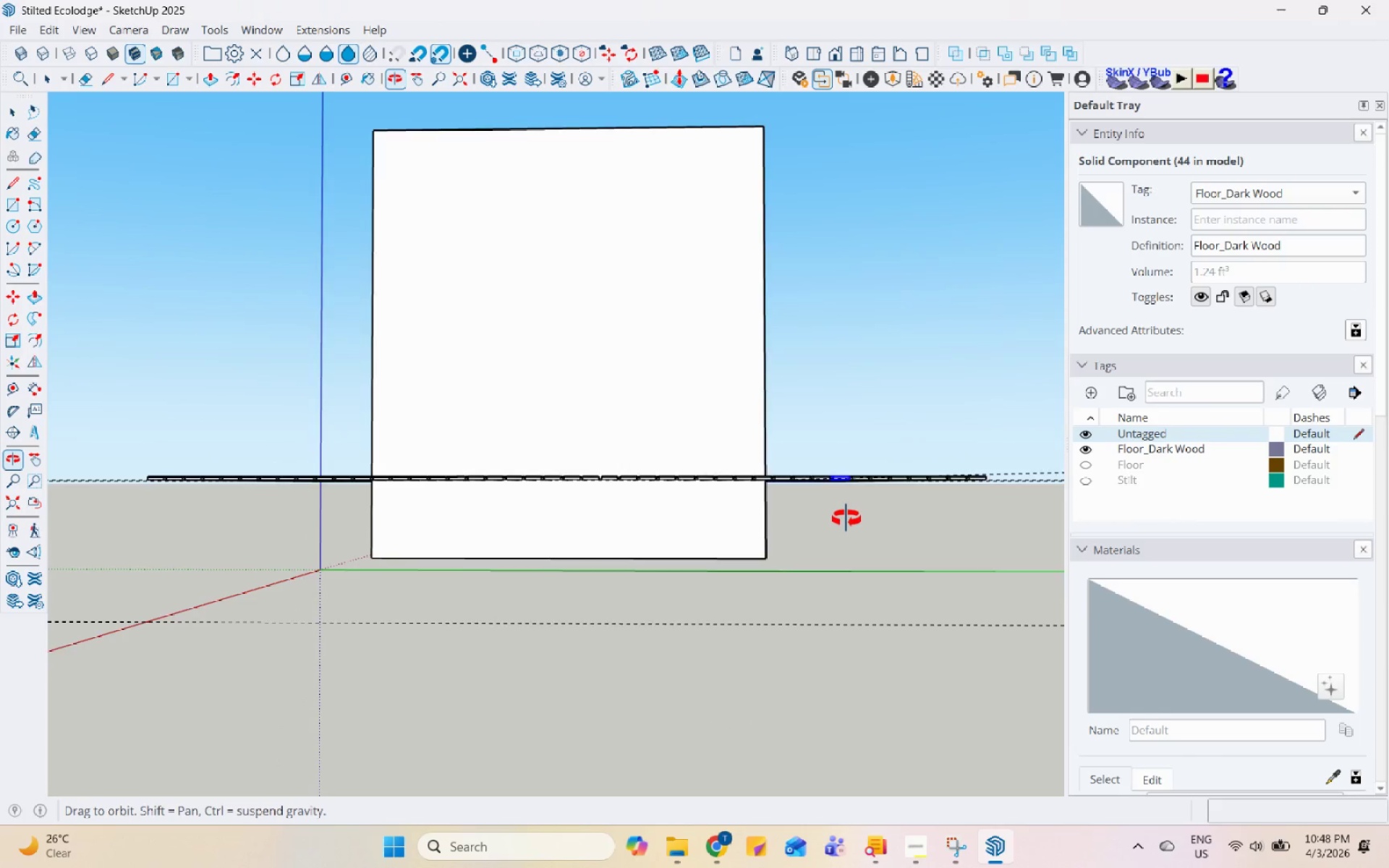 
left_click_drag(start_coordinate=[85, 407], to_coordinate=[1016, 536])
 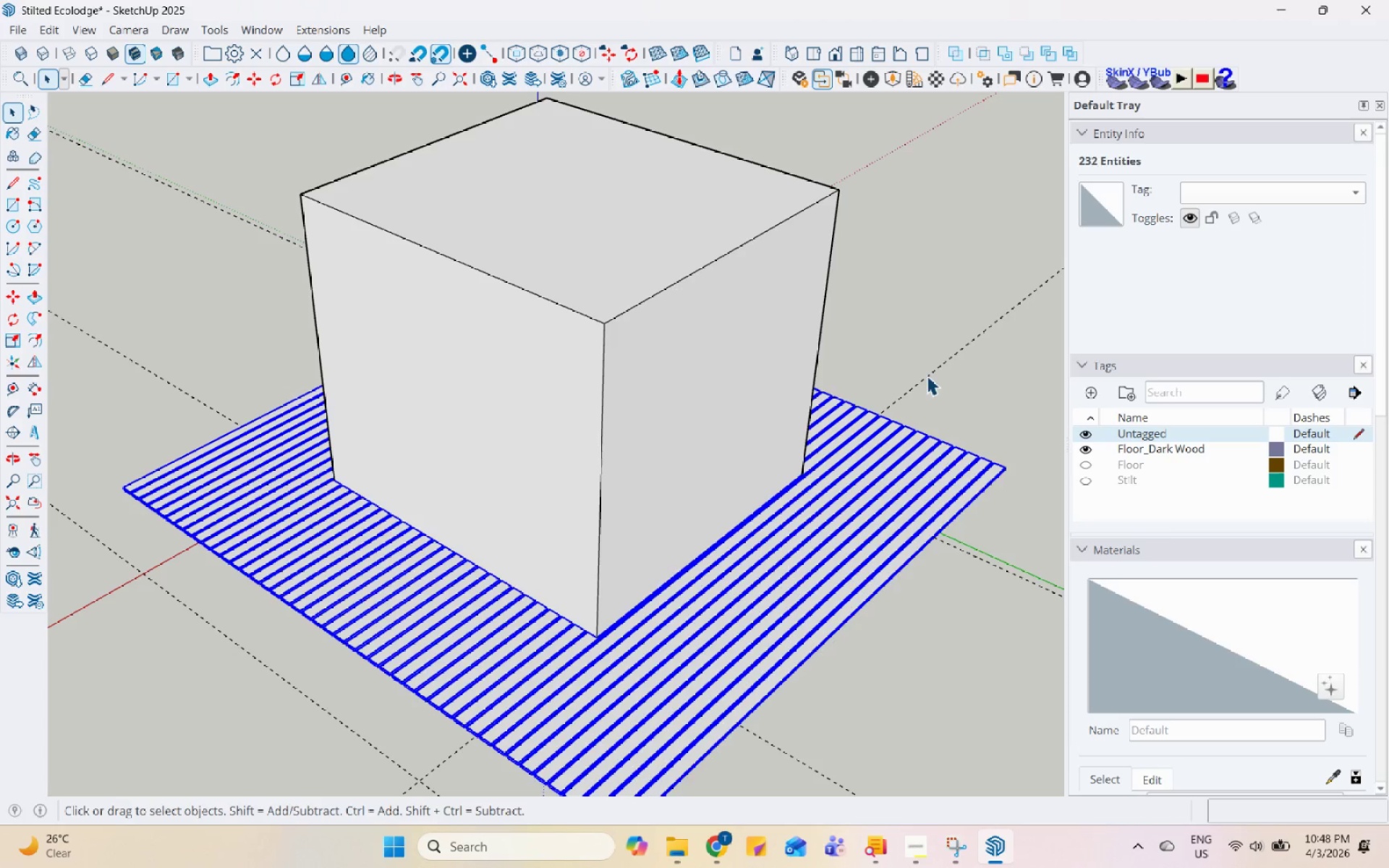 
right_click([864, 480])
 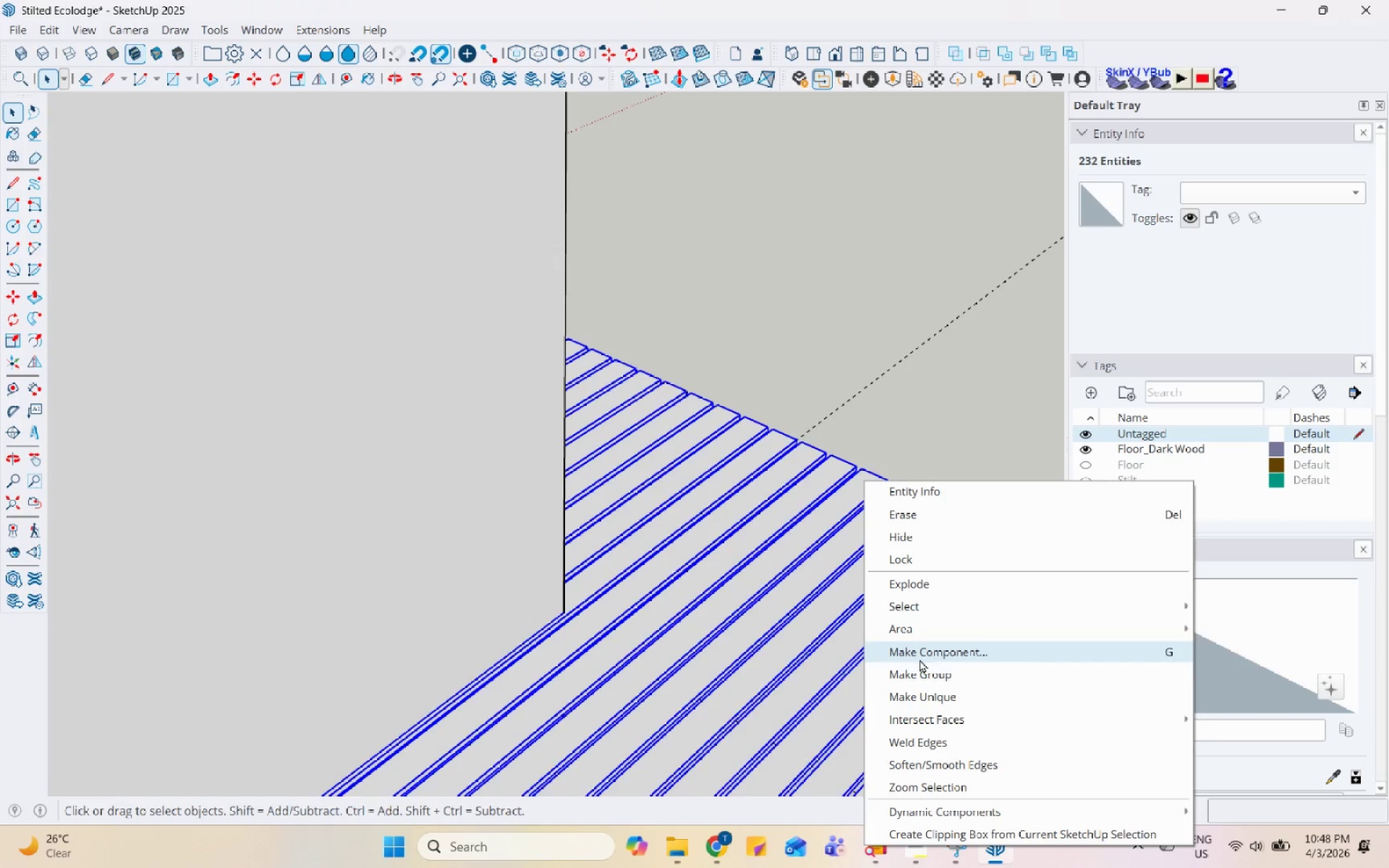 
scroll: coordinate [896, 480], scroll_direction: up, amount: 11.0
 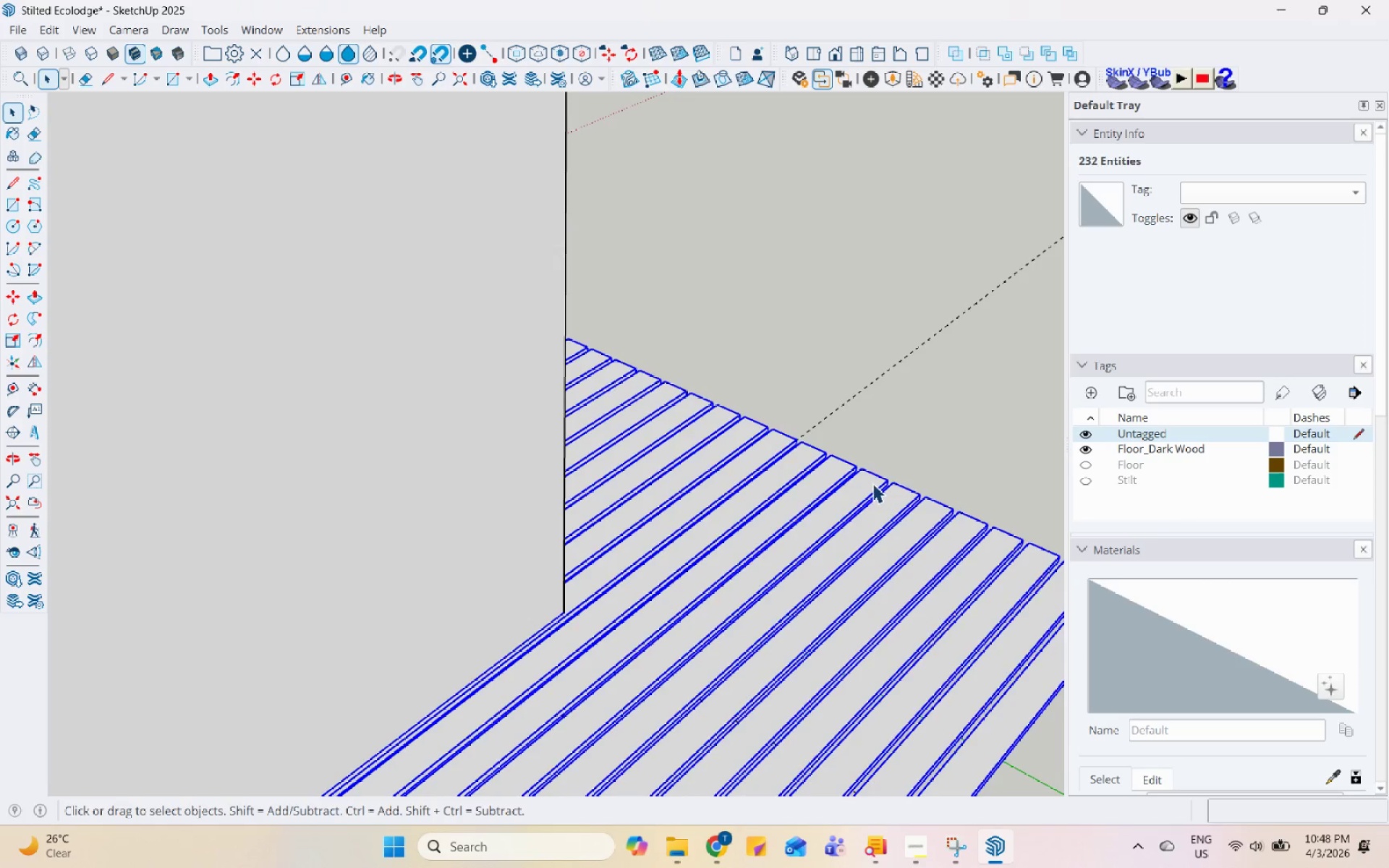 
left_click([921, 670])
 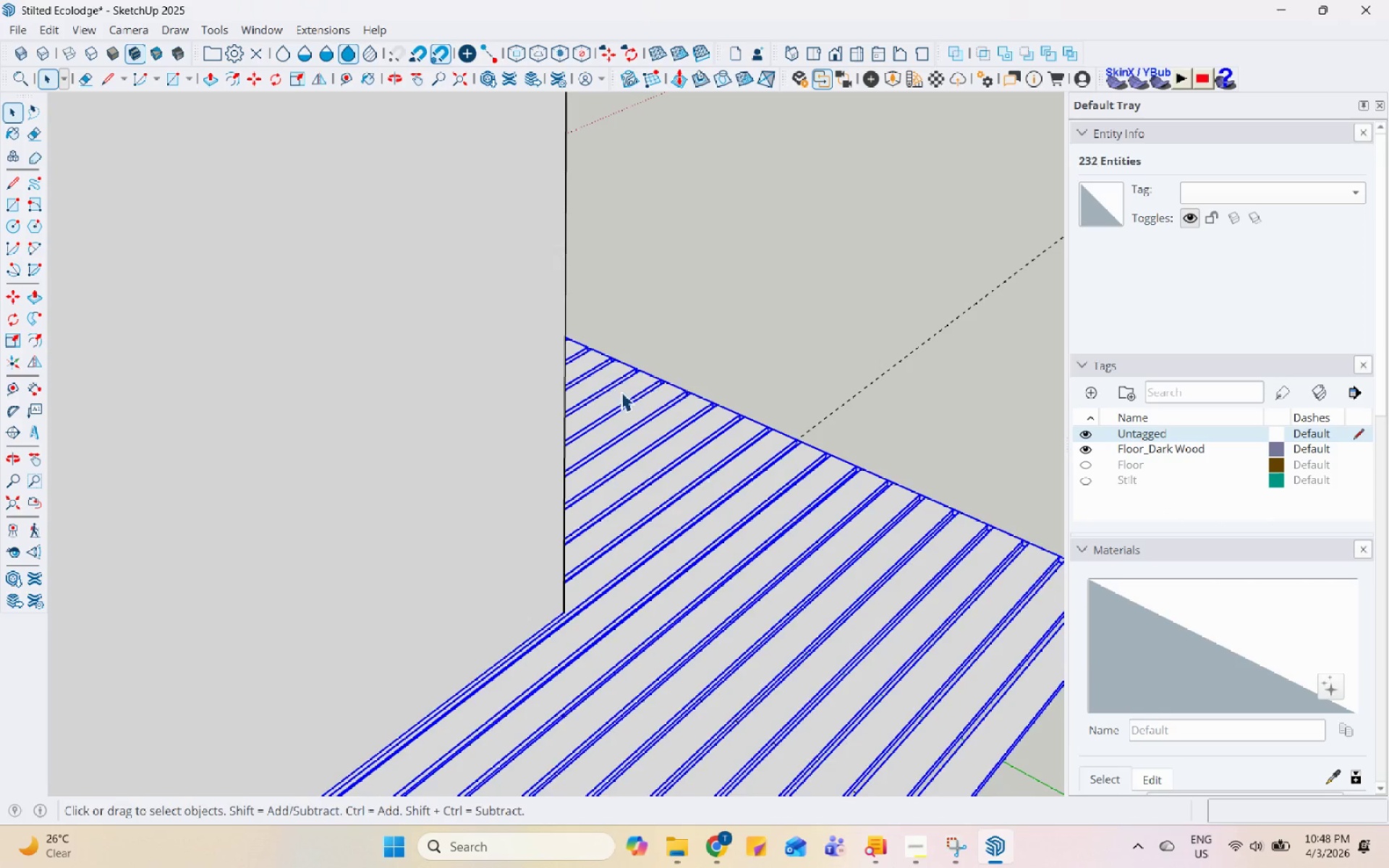 
scroll: coordinate [637, 418], scroll_direction: down, amount: 8.0
 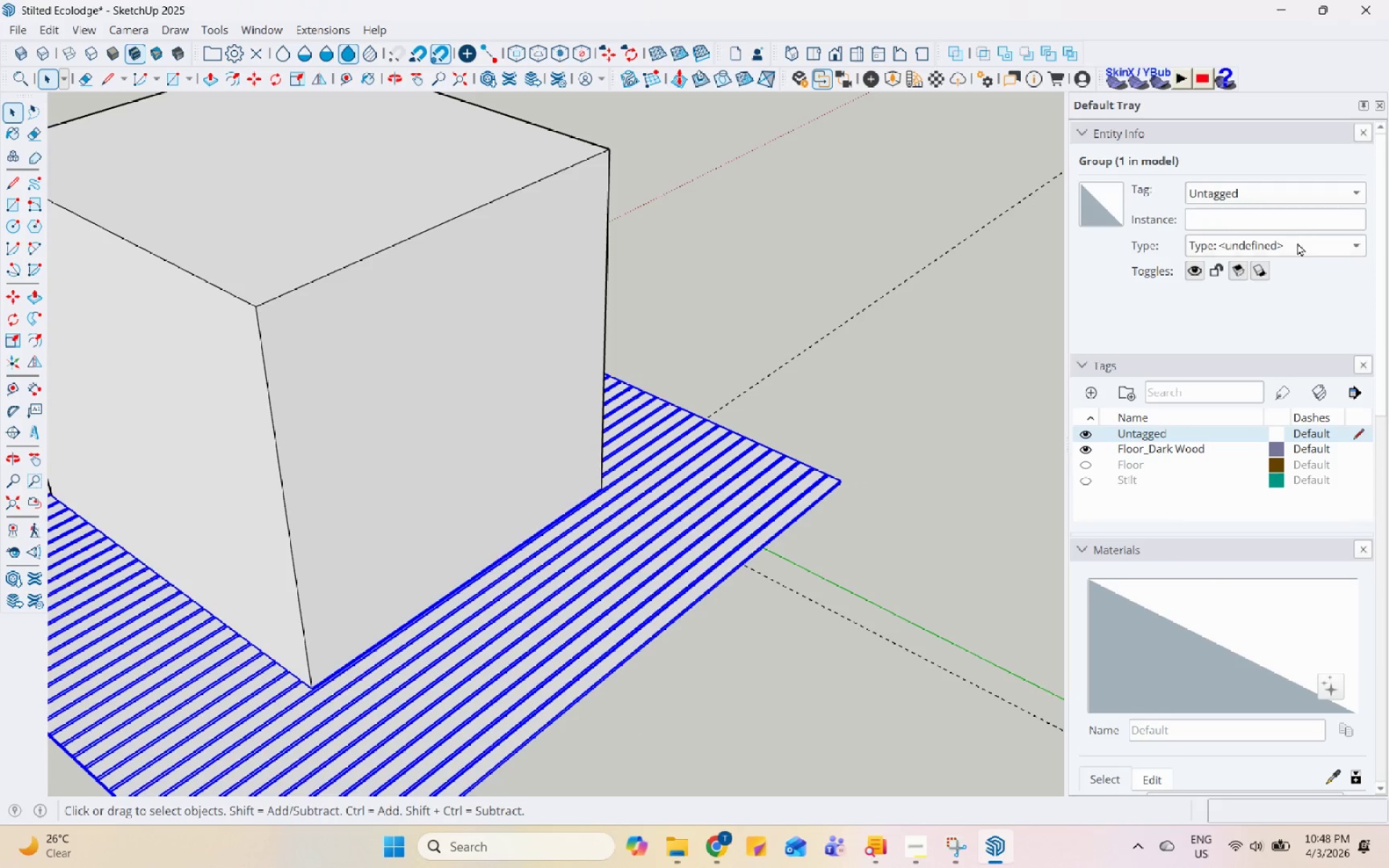 
left_click([1301, 242])
 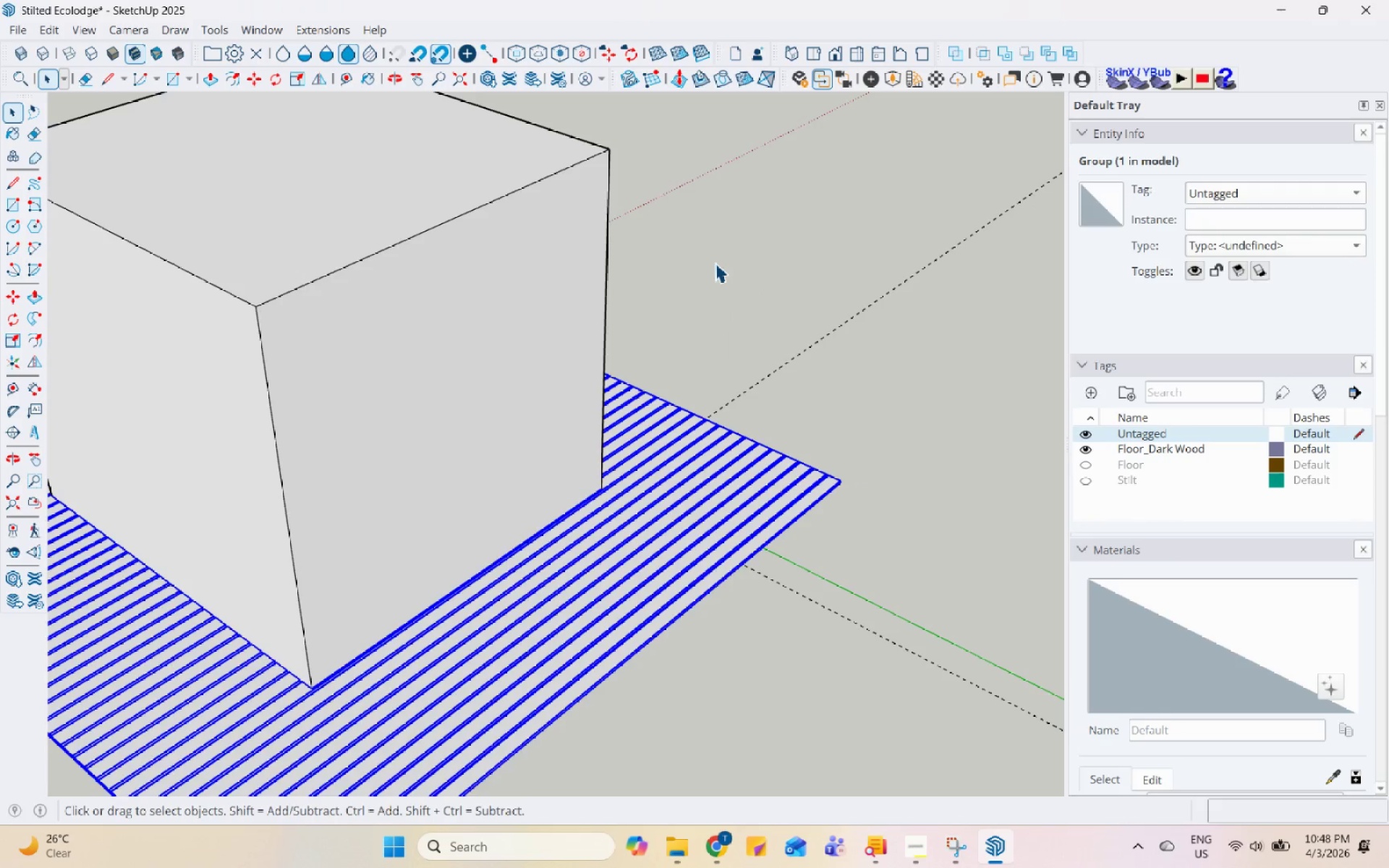 
scroll: coordinate [712, 427], scroll_direction: down, amount: 5.0
 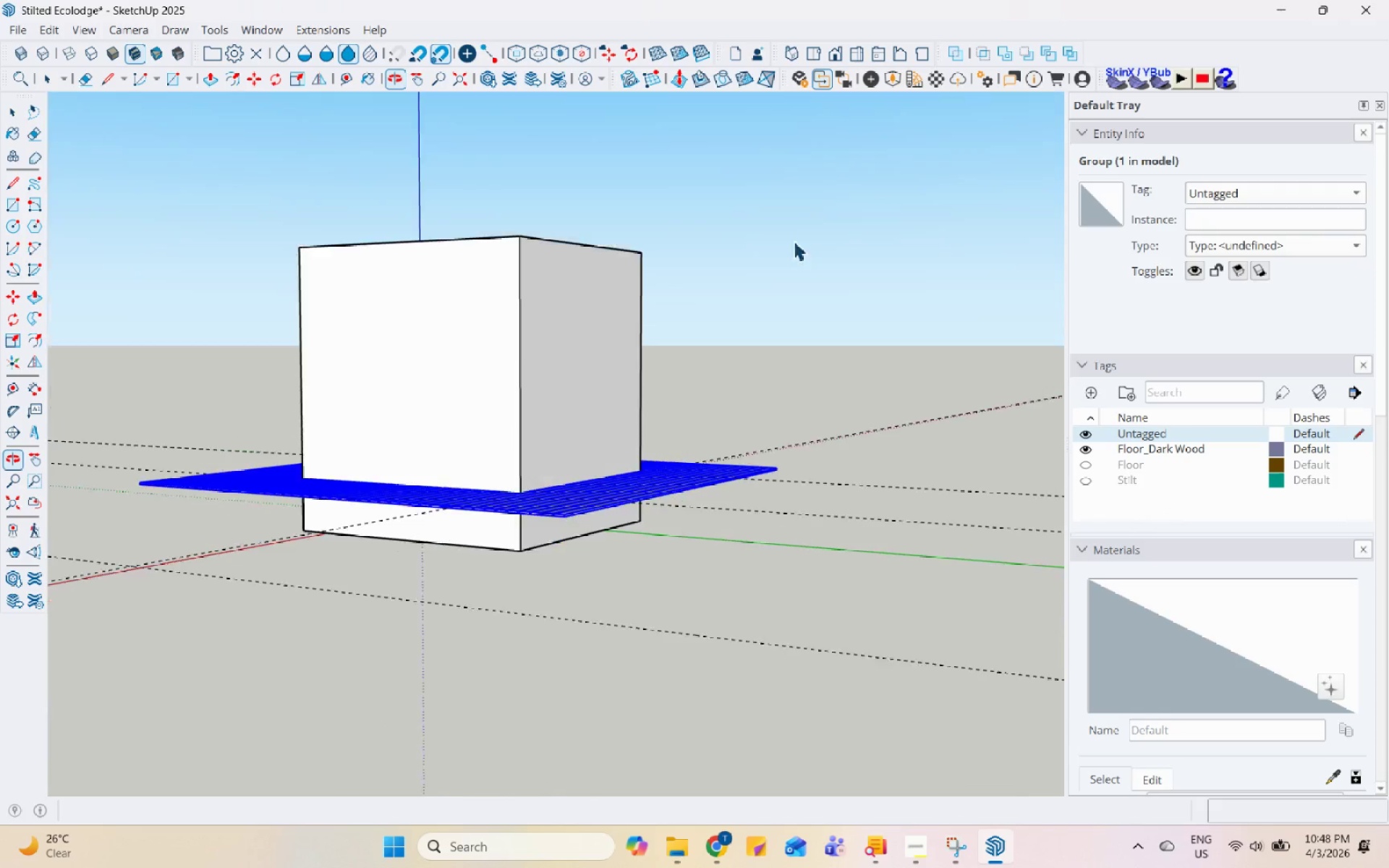 
left_click([499, 378])
 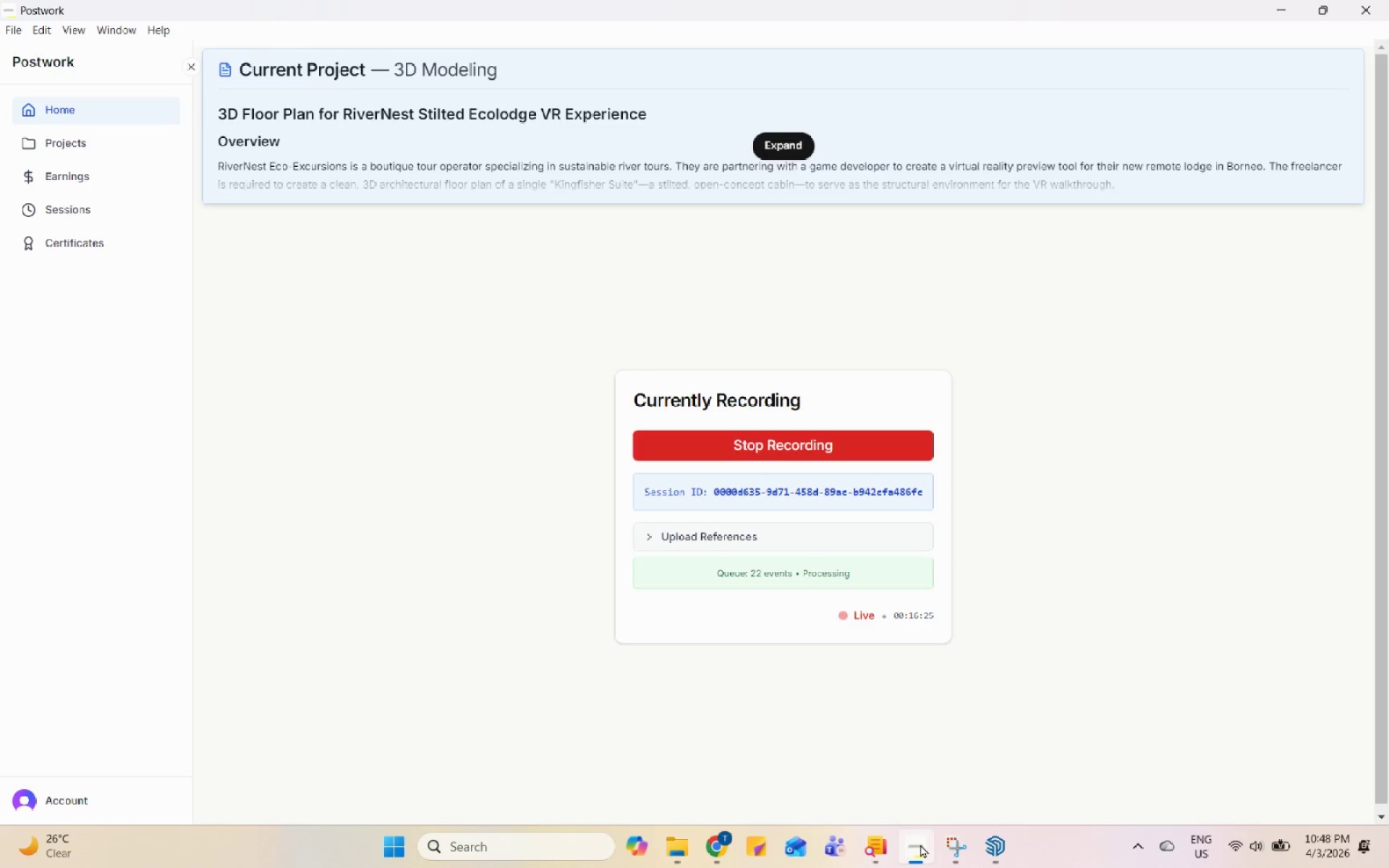 
scroll: coordinate [499, 378], scroll_direction: up, amount: 3.0